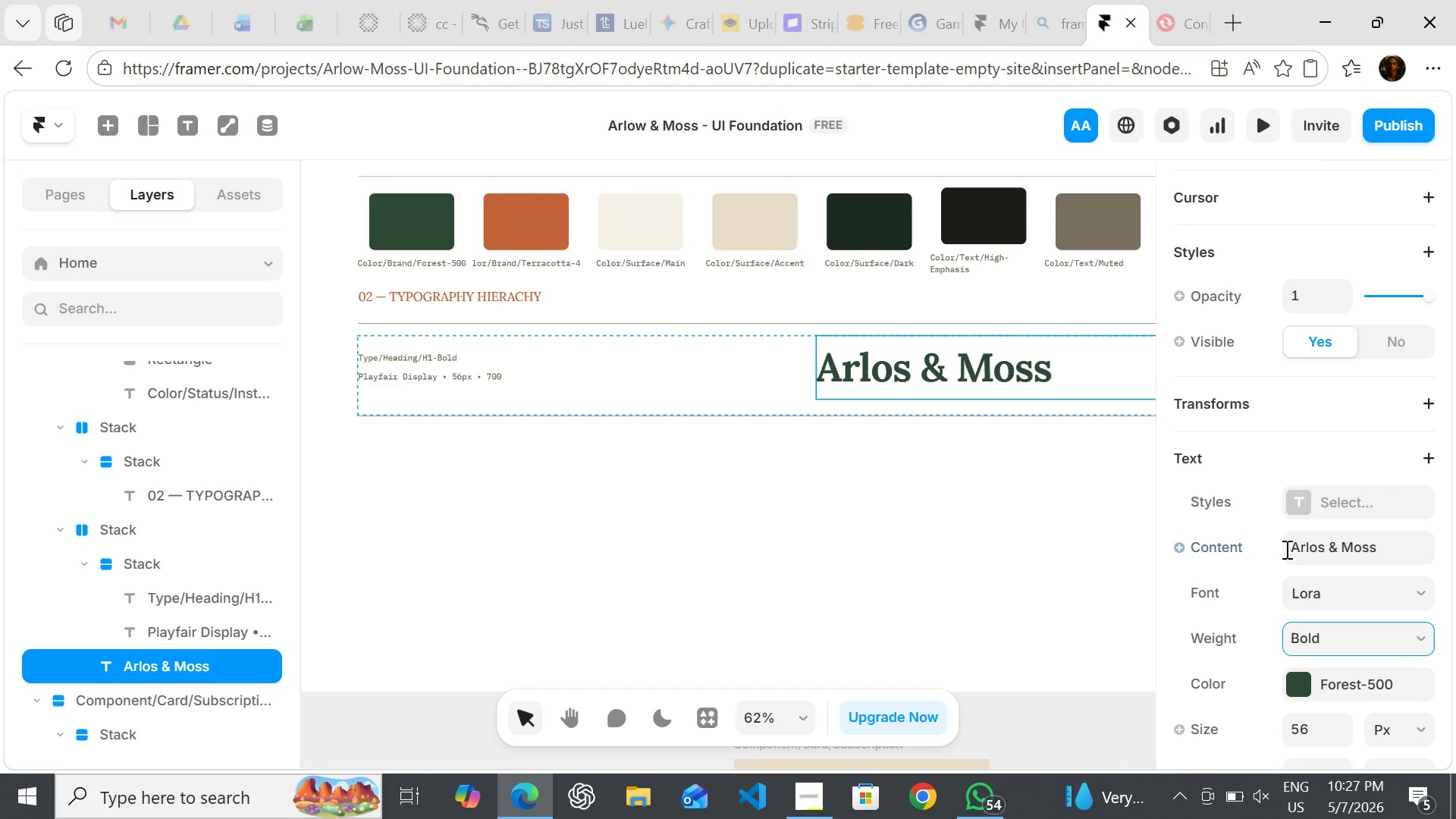 
wait(7.92)
 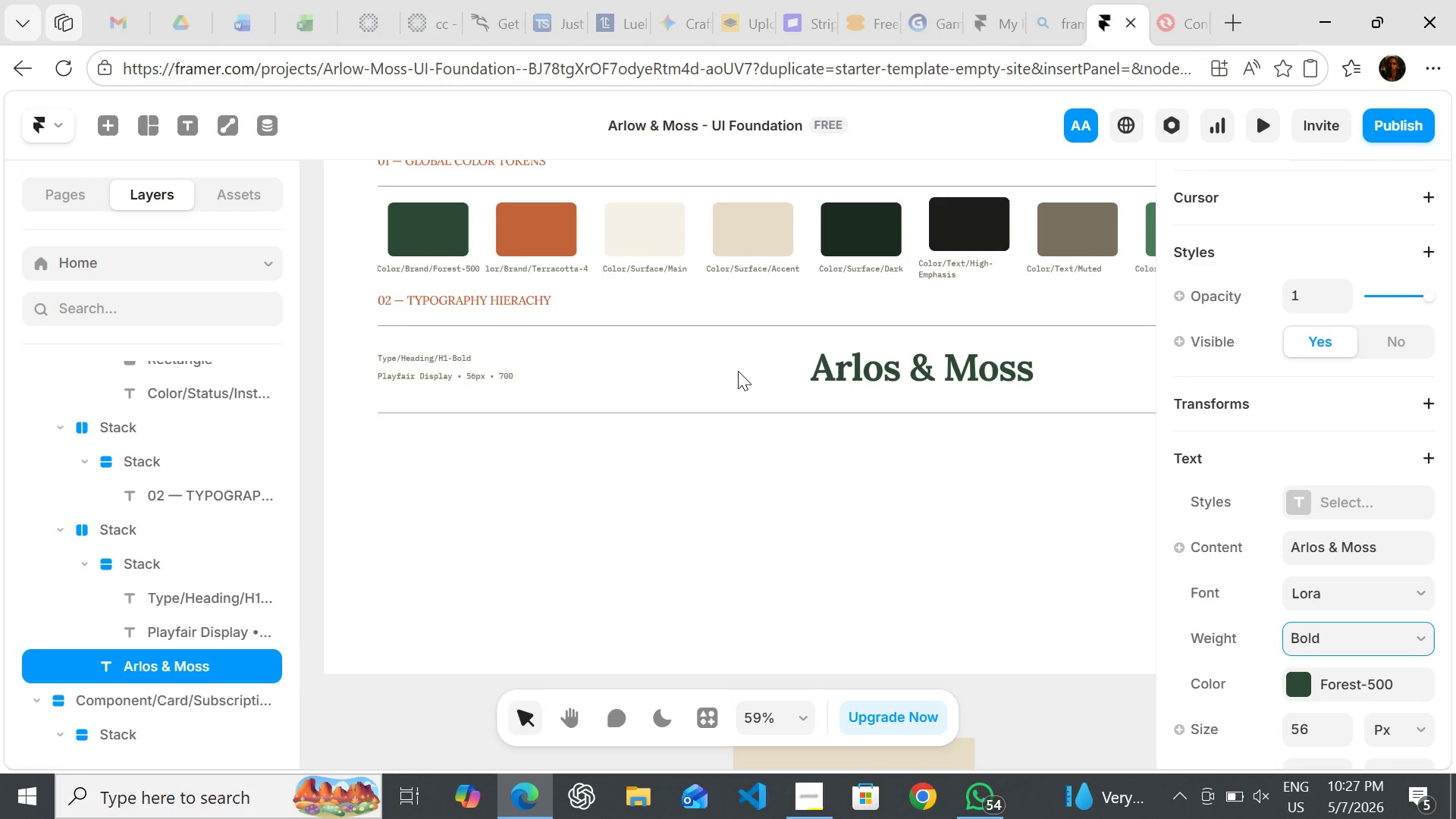 
left_click([1294, 495])
 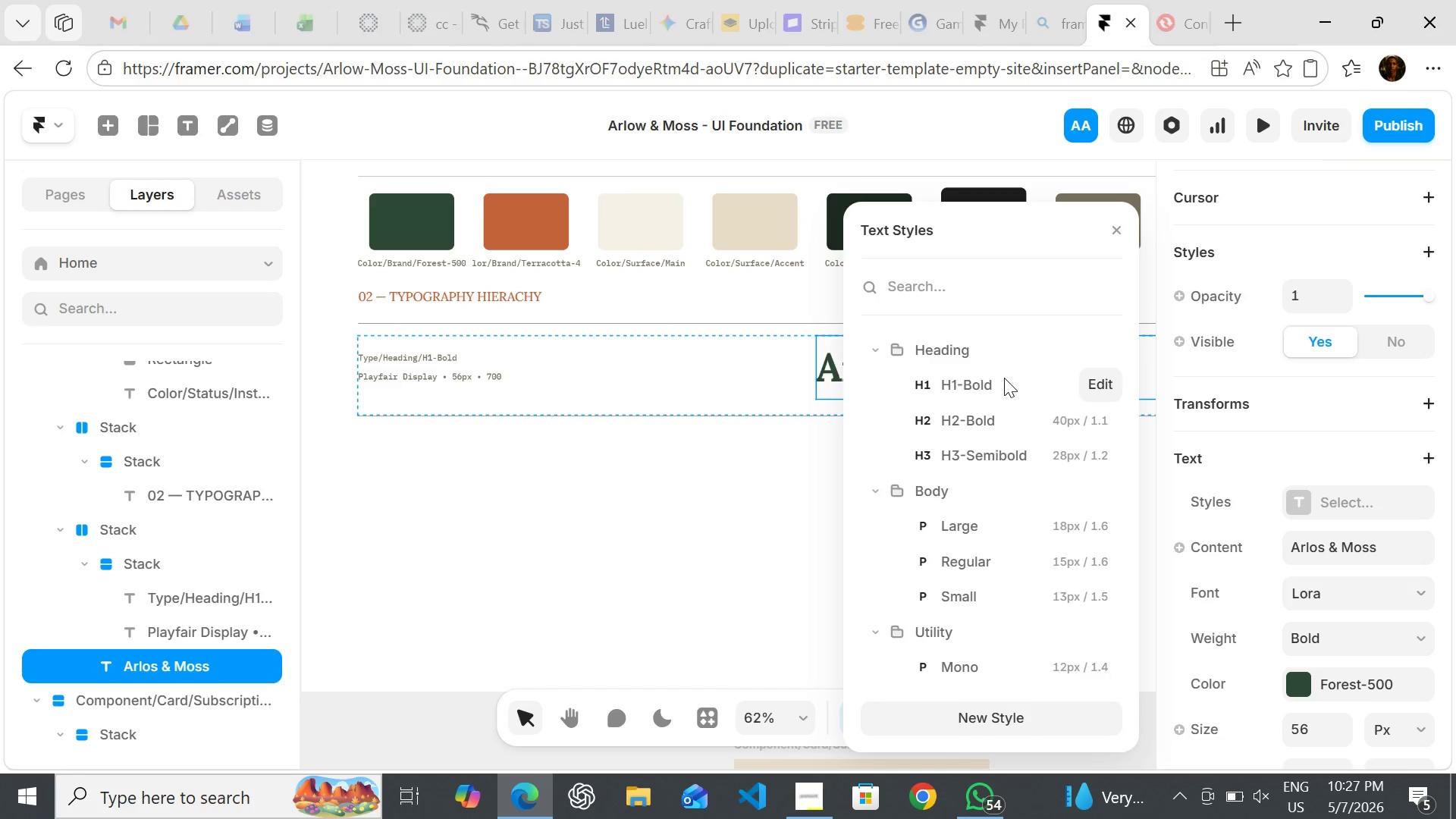 
left_click([1002, 378])
 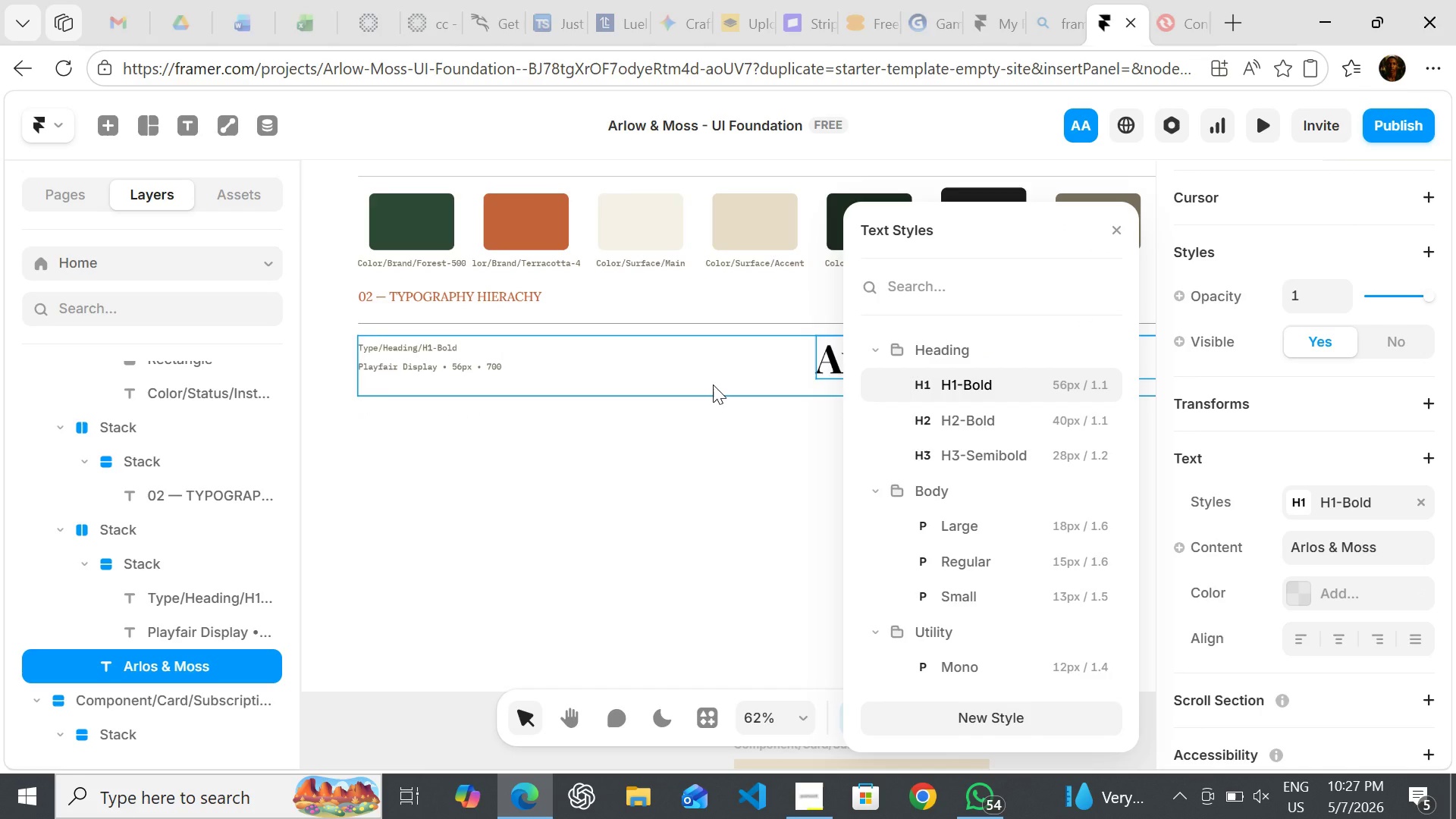 
left_click([713, 384])
 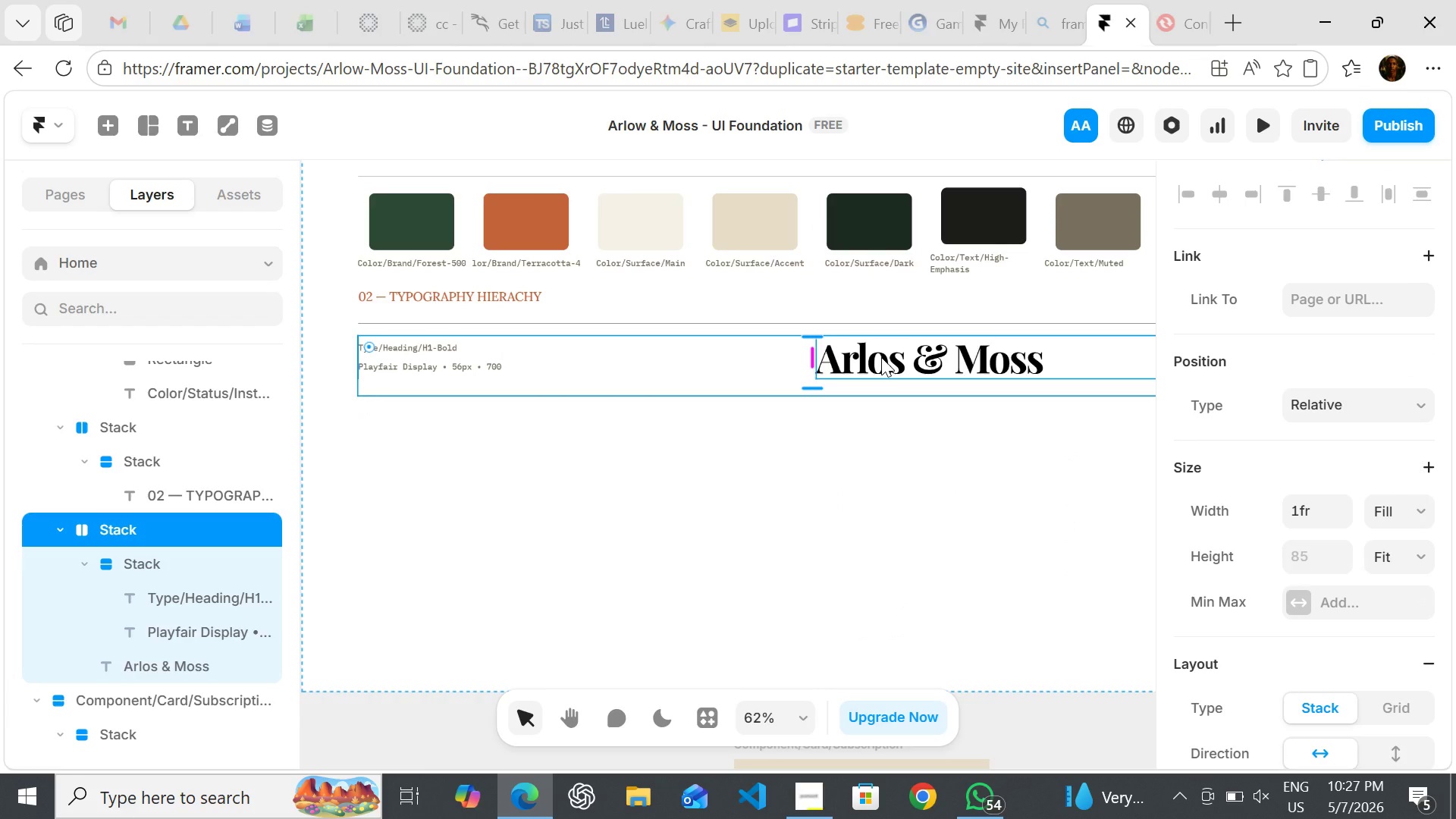 
double_click([881, 357])
 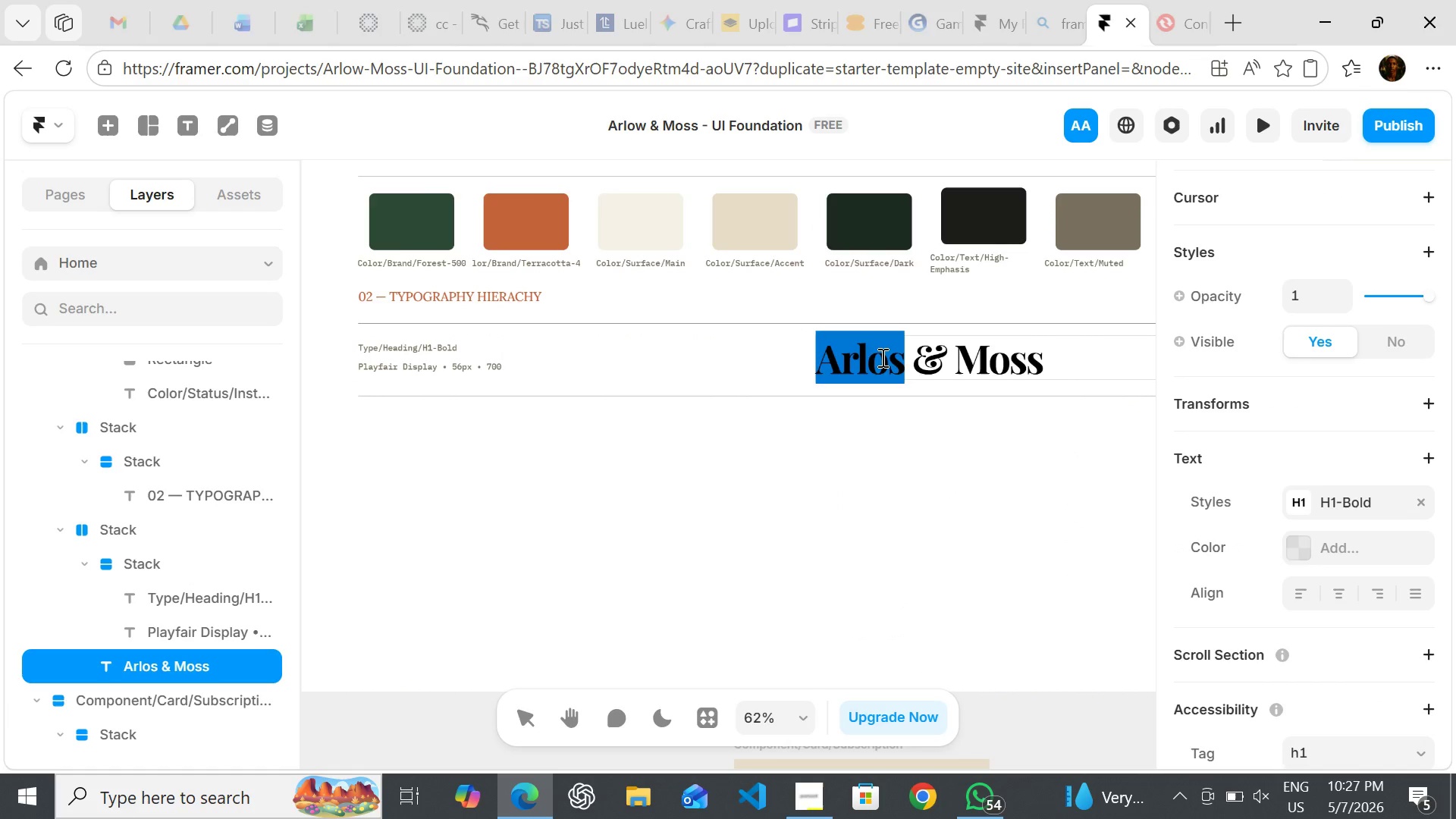 
double_click([881, 357])
 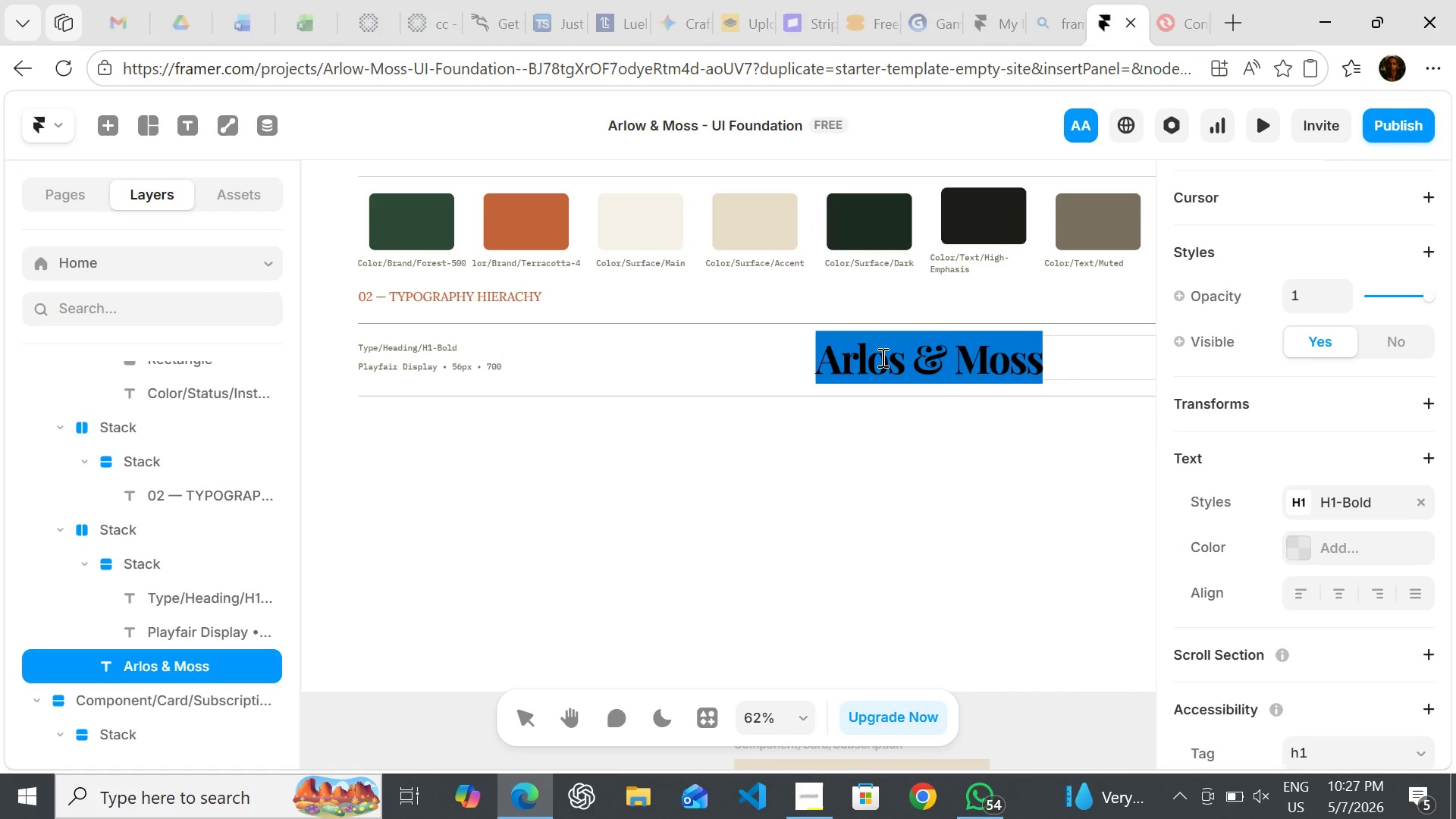 
triple_click([881, 357])
 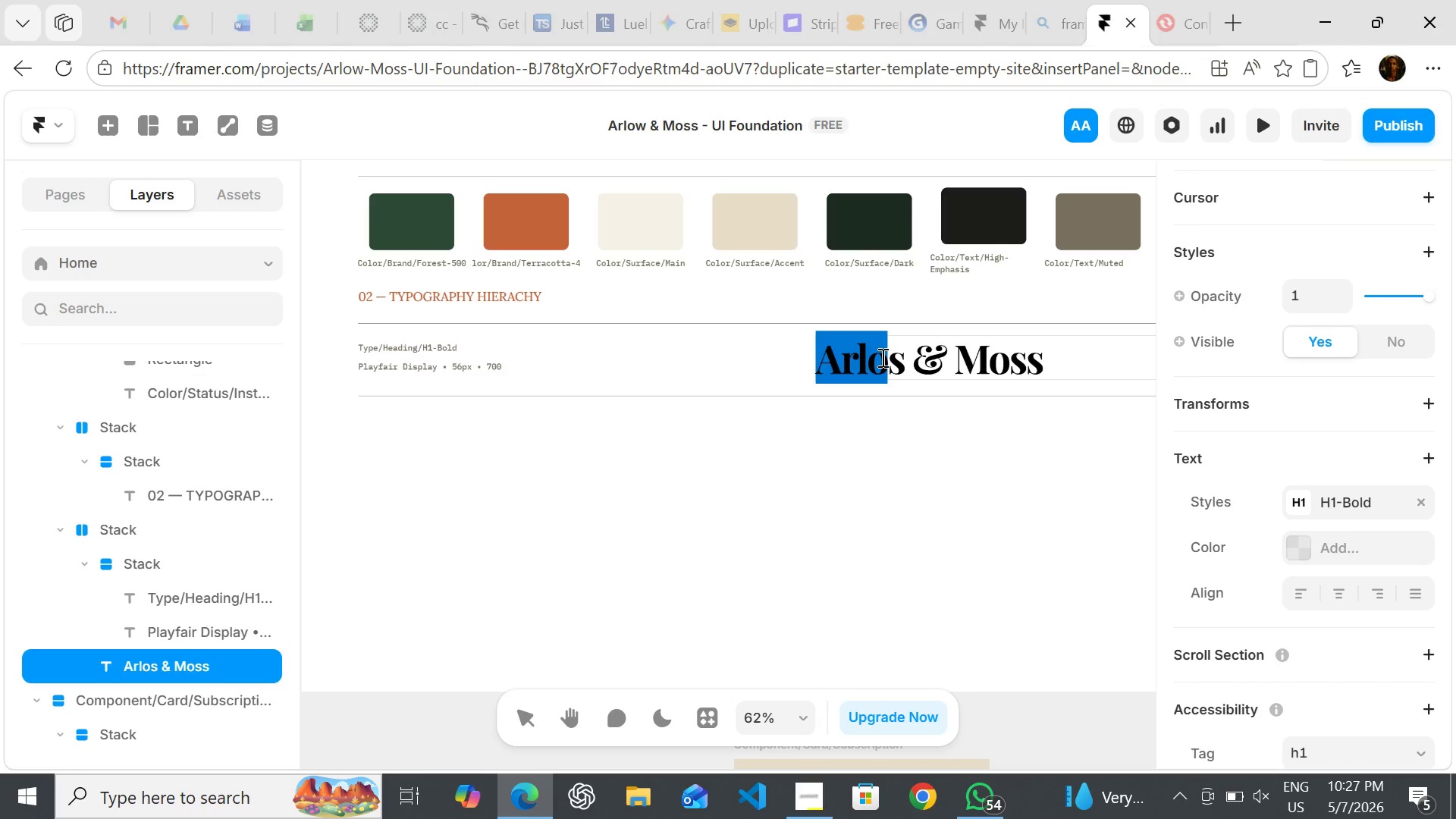 
triple_click([881, 357])
 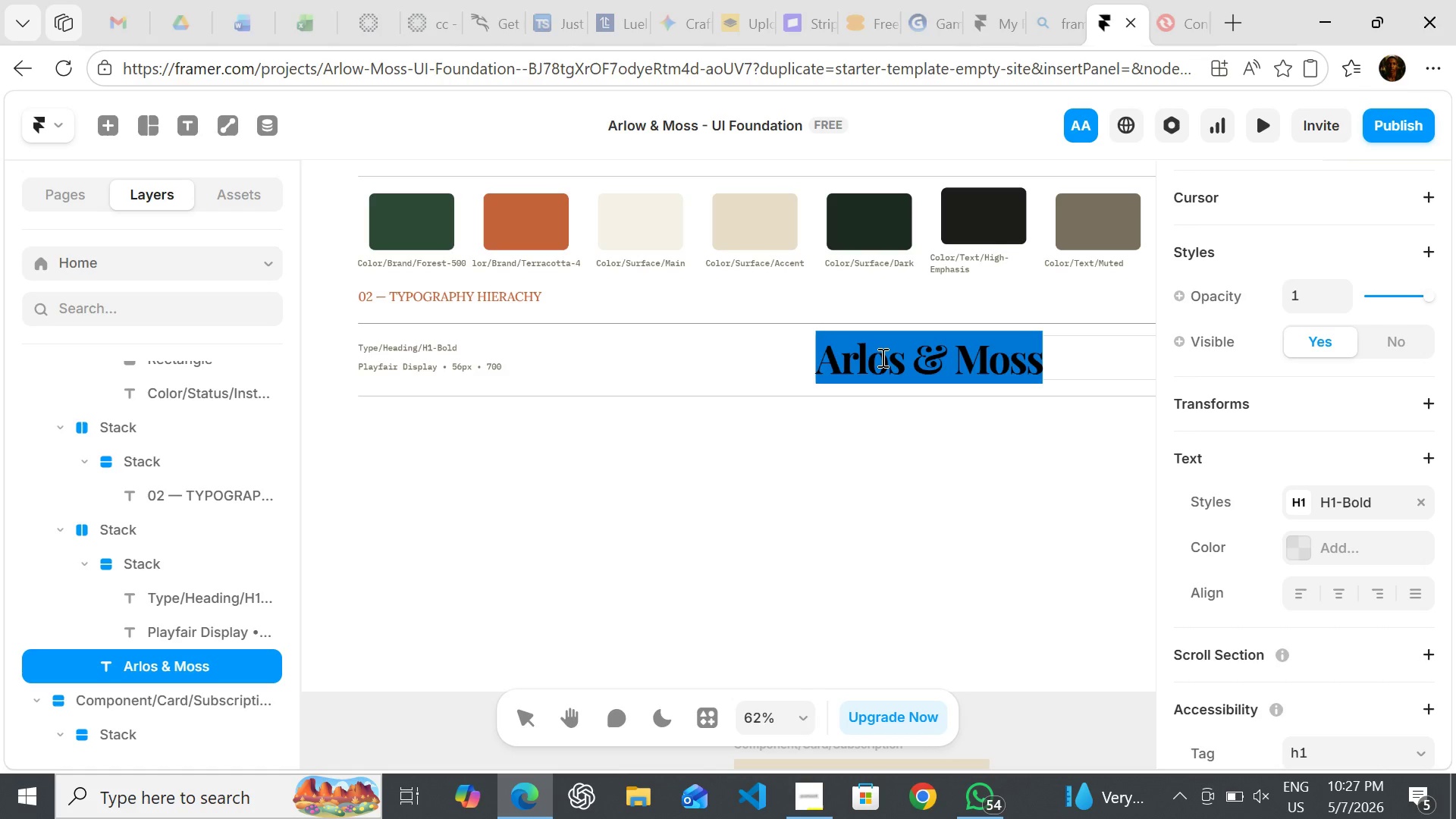 
triple_click([881, 357])
 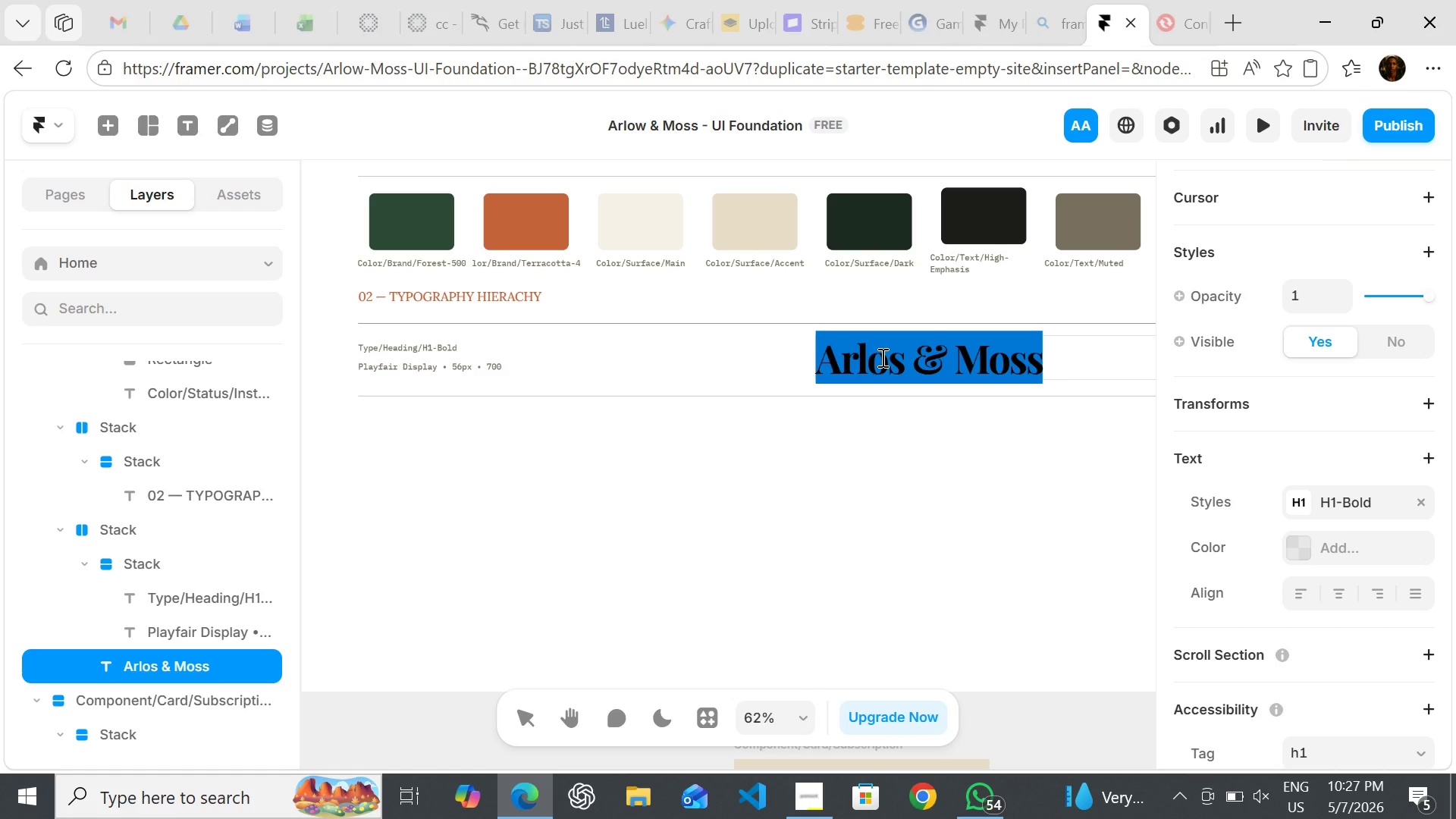 
type(The Living Harvest)
 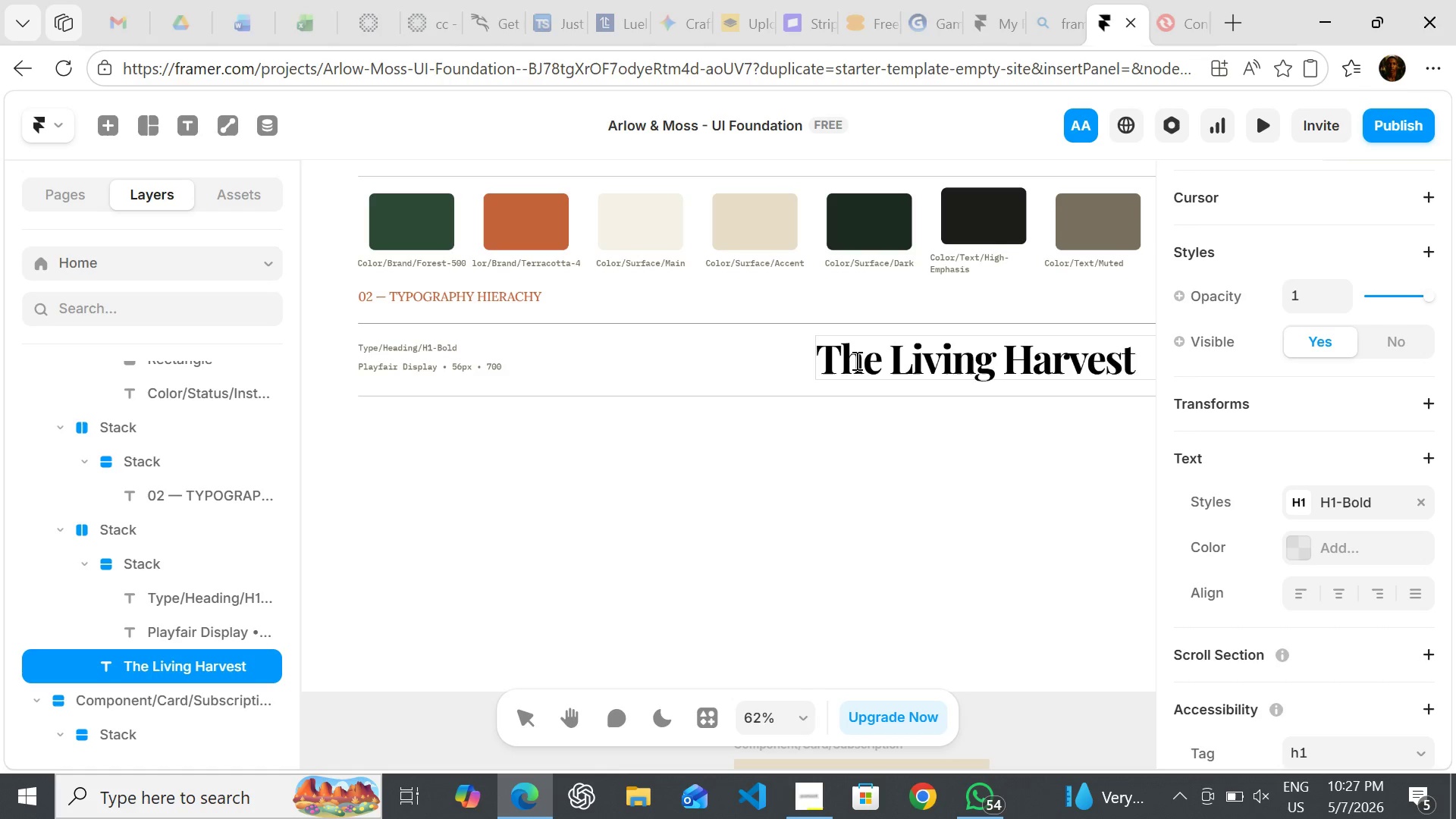 
left_click([821, 400])
 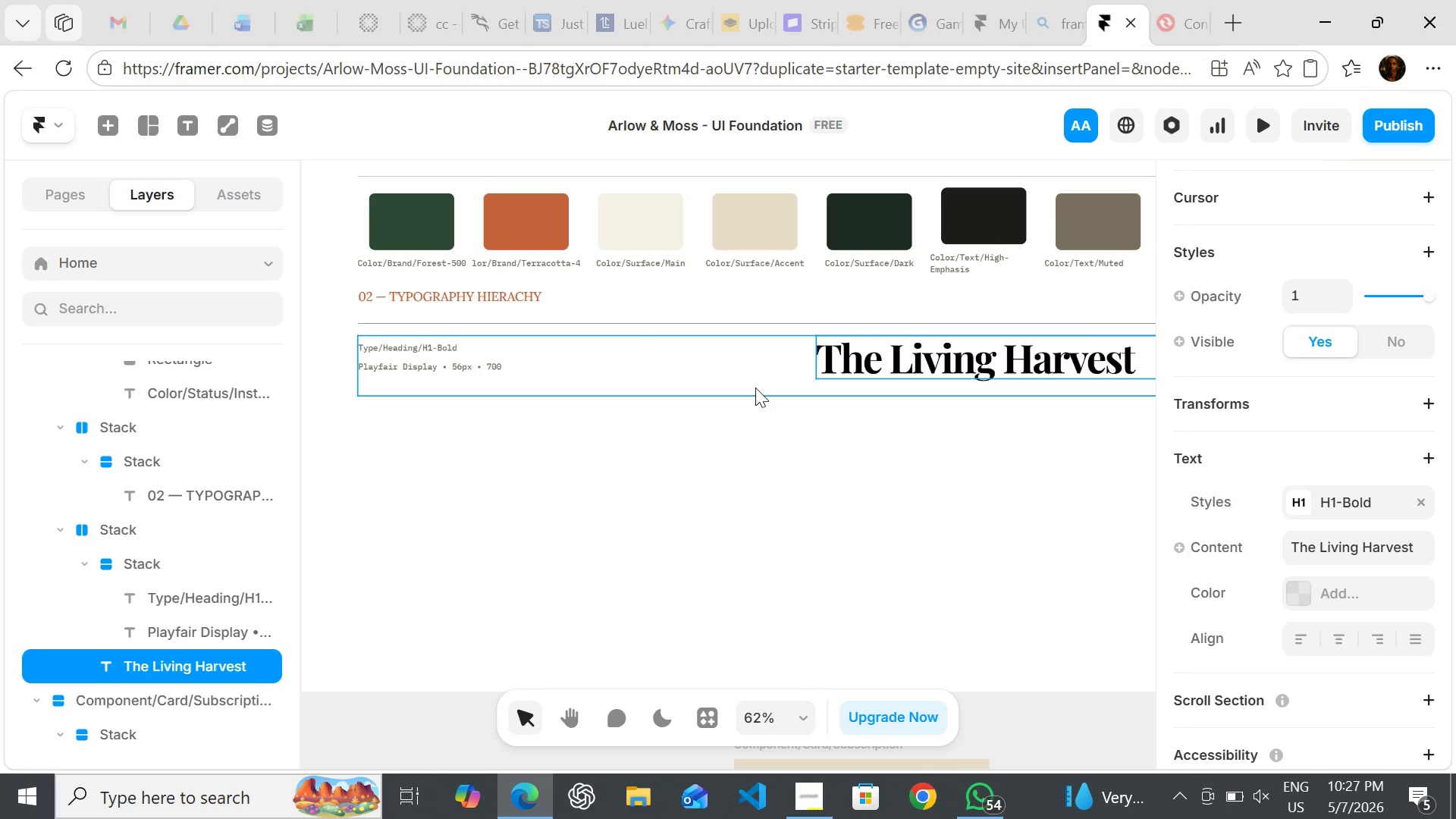 
left_click([755, 388])
 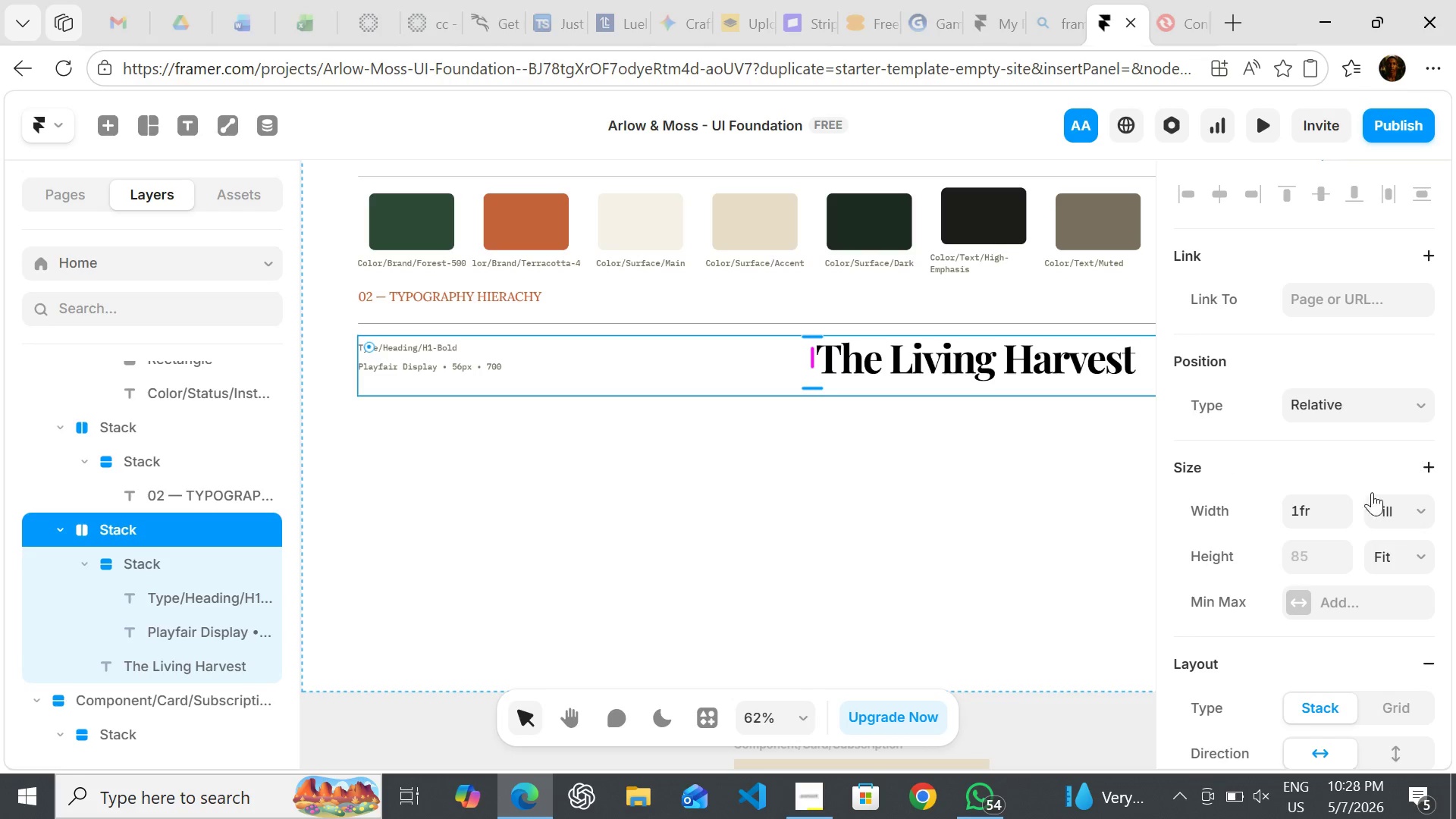 
mouse_move([1404, 592])
 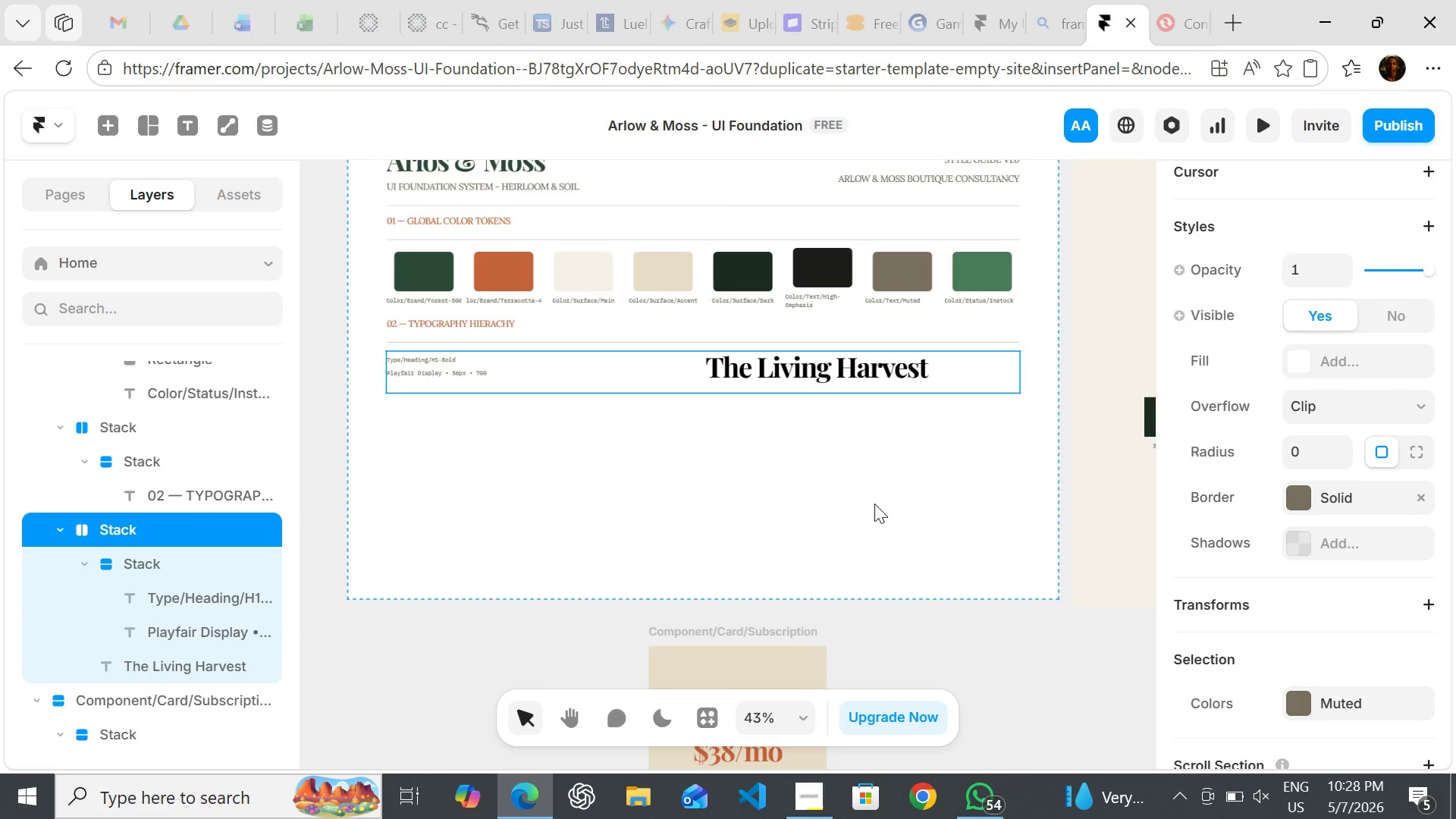 
key(Control+D)
 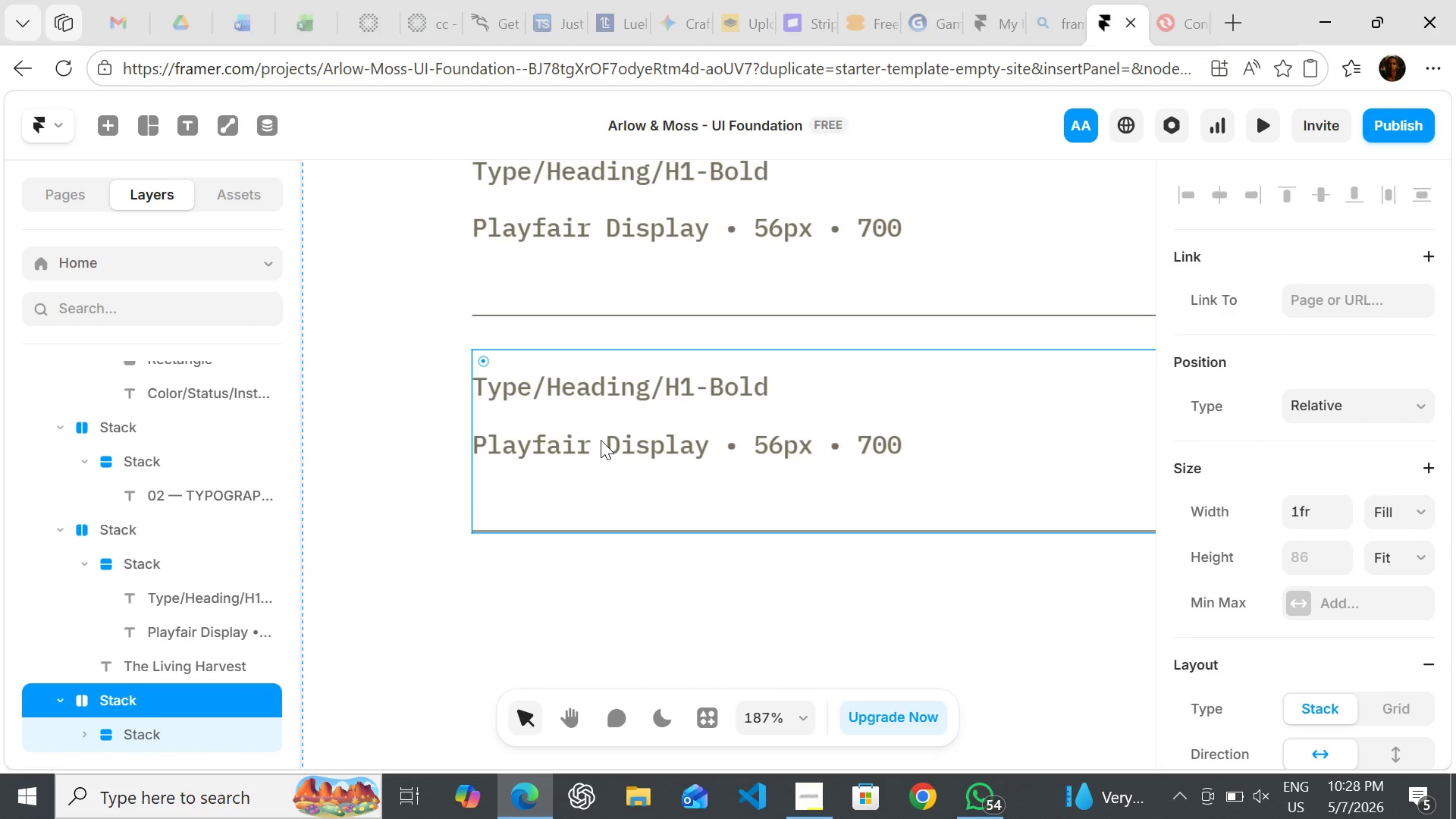 
wait(16.84)
 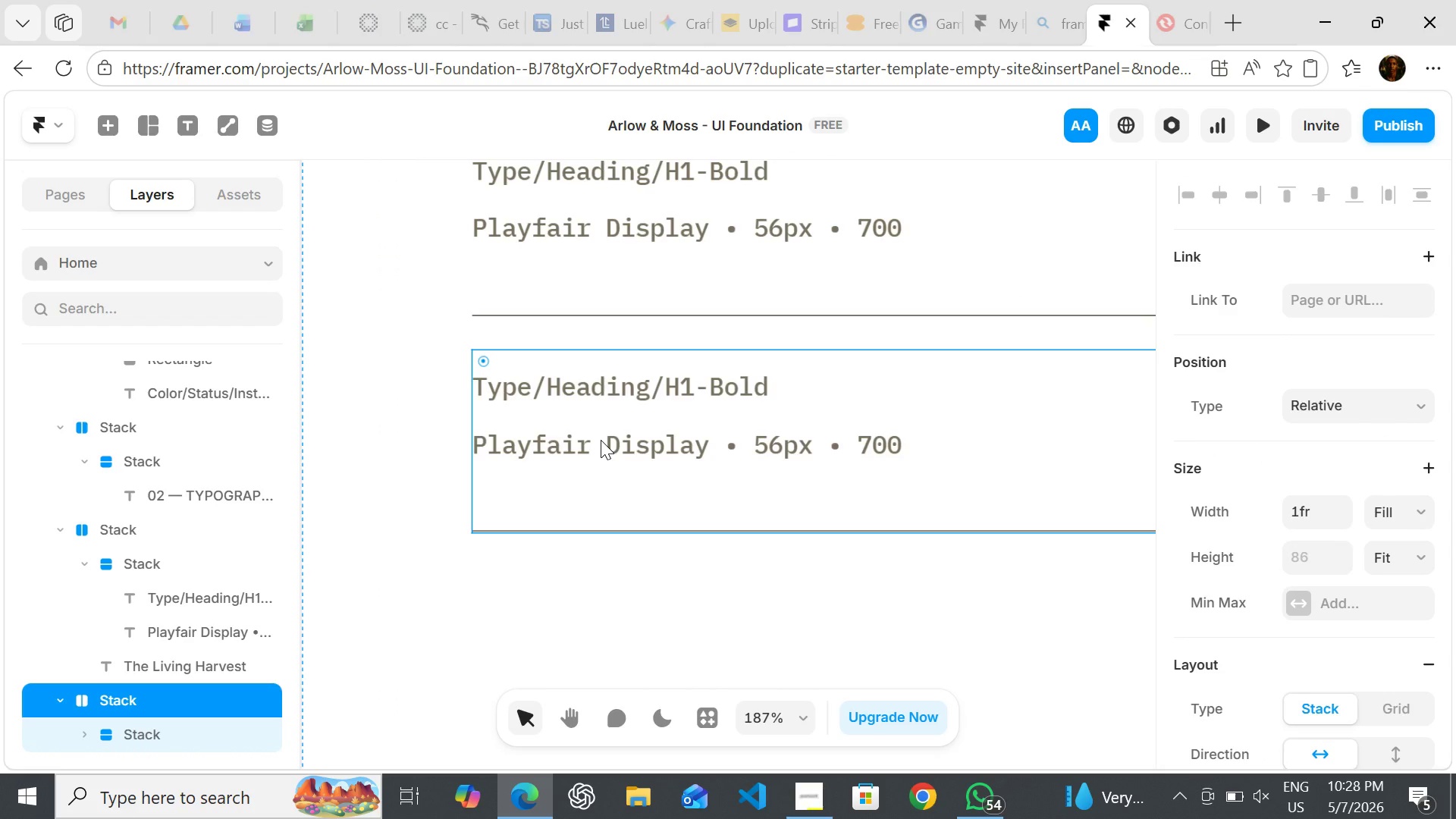 
double_click([676, 381])
 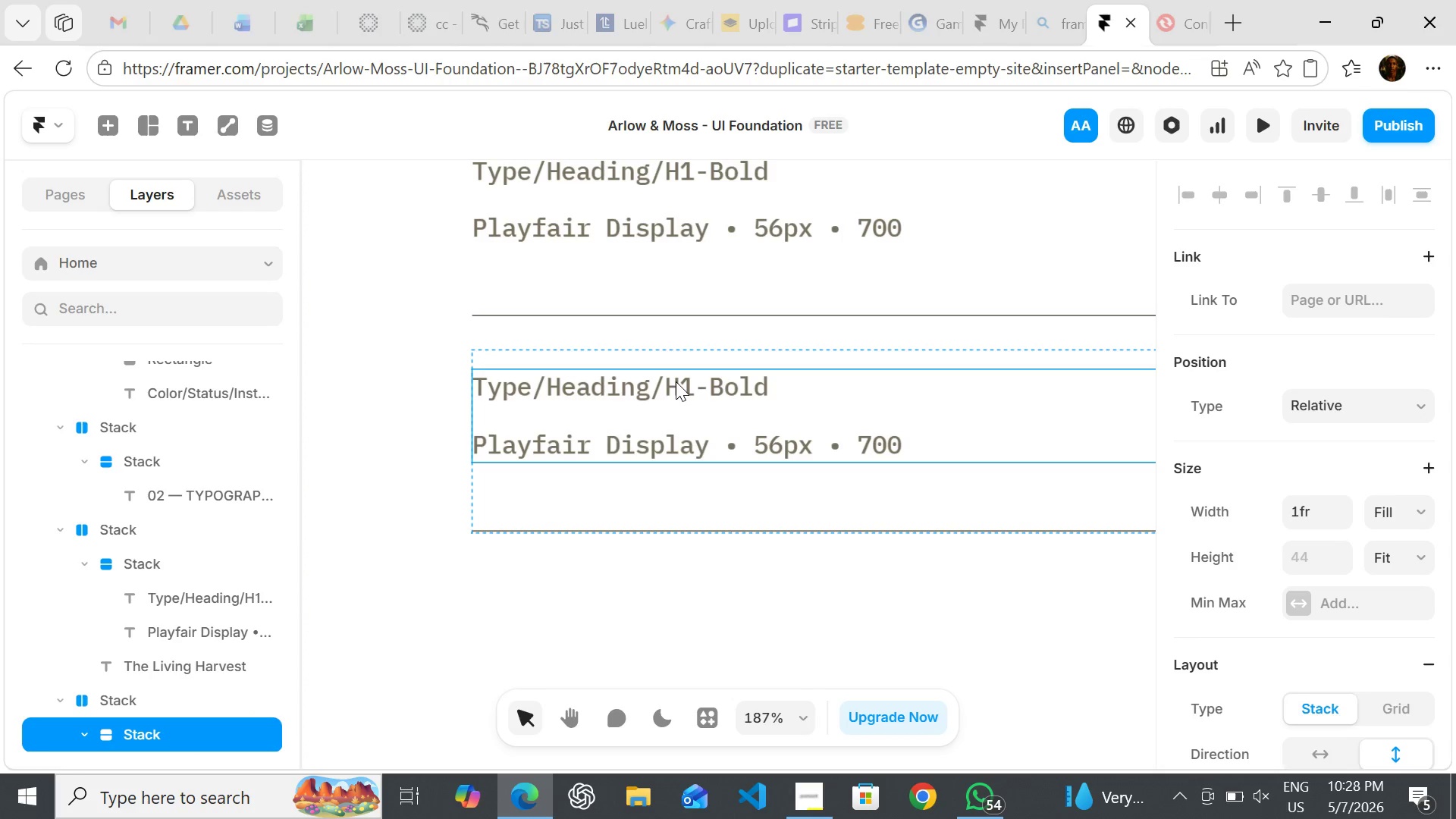 
triple_click([676, 381])
 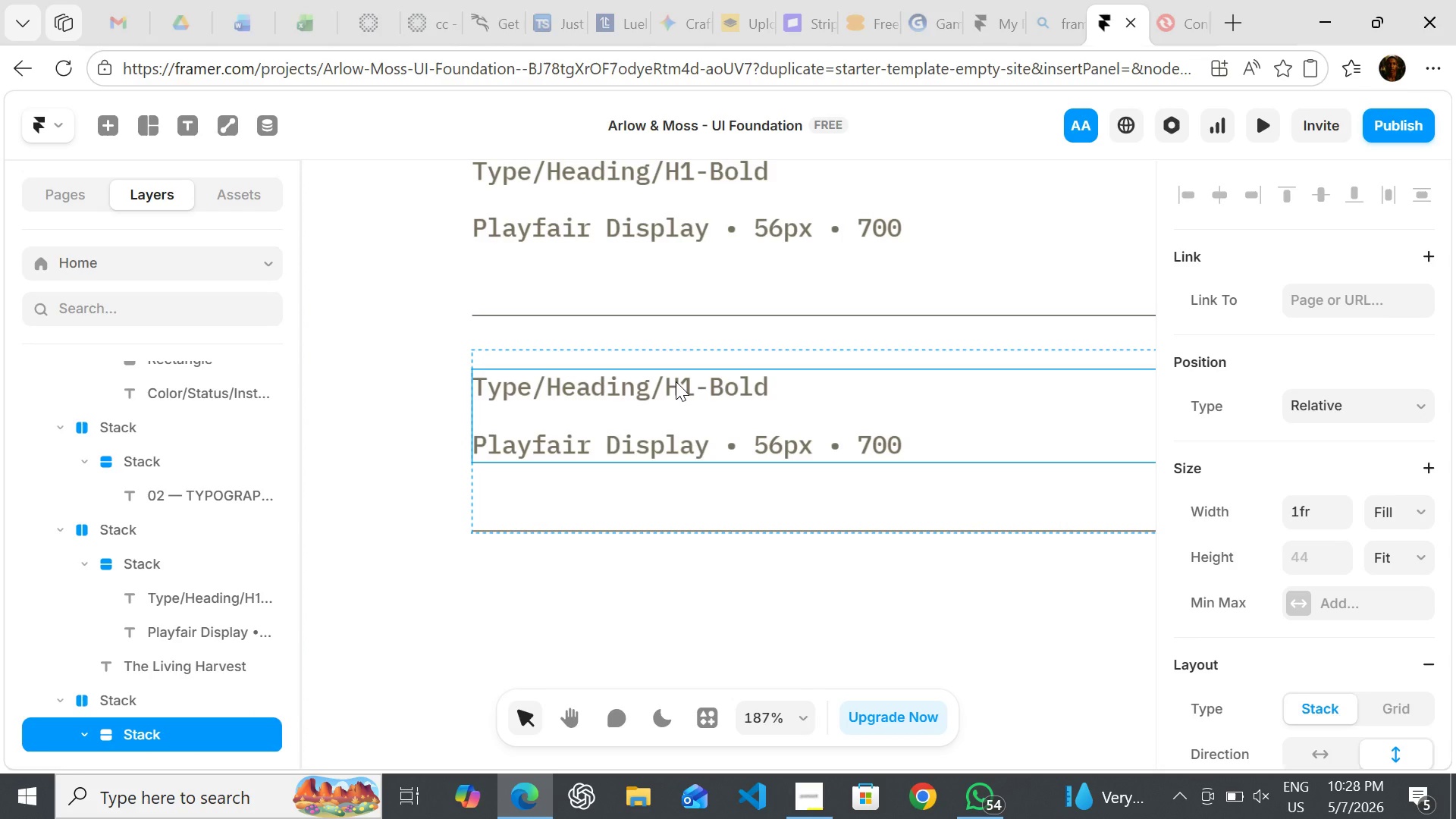 
triple_click([676, 381])
 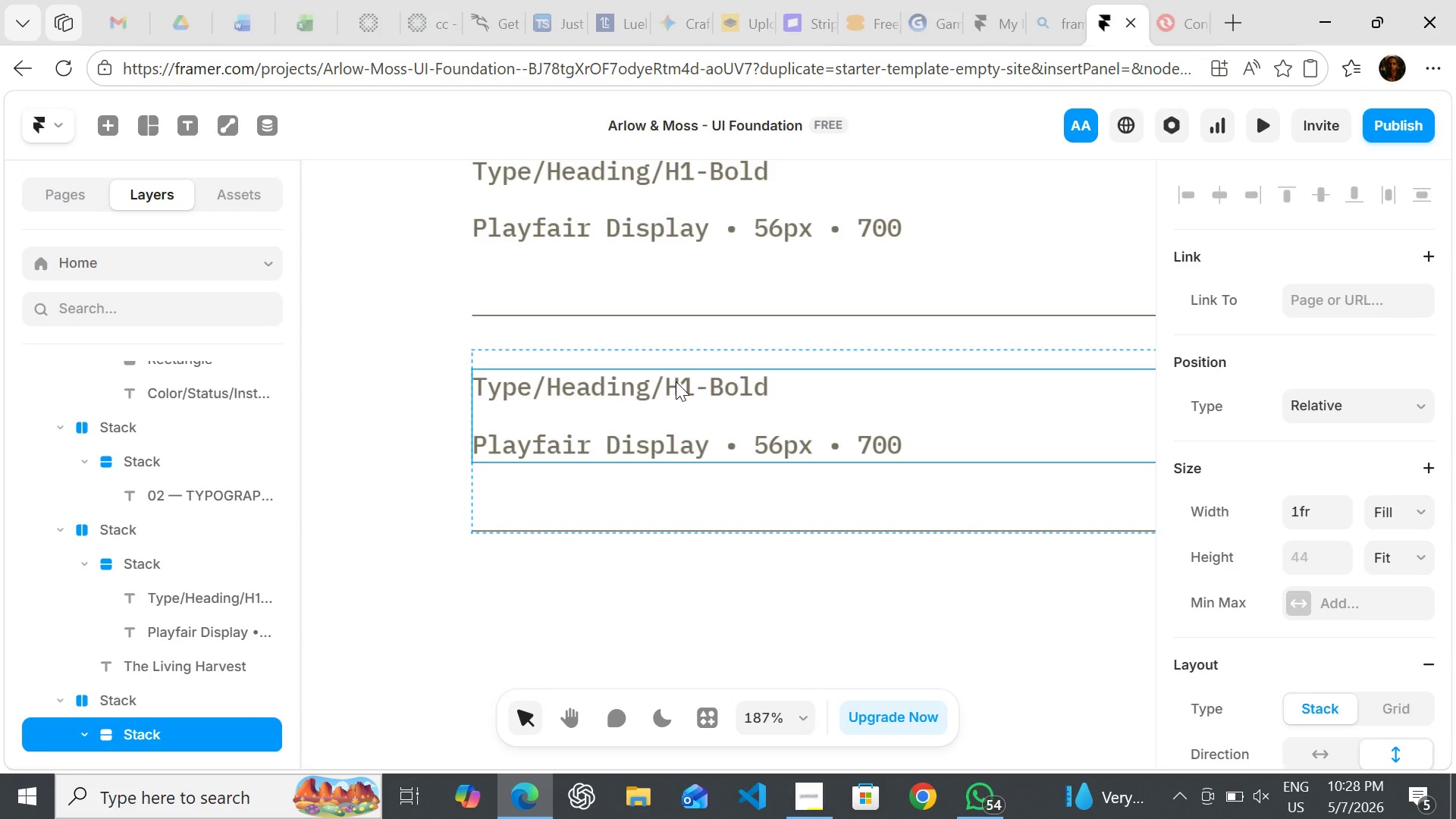 
triple_click([676, 381])
 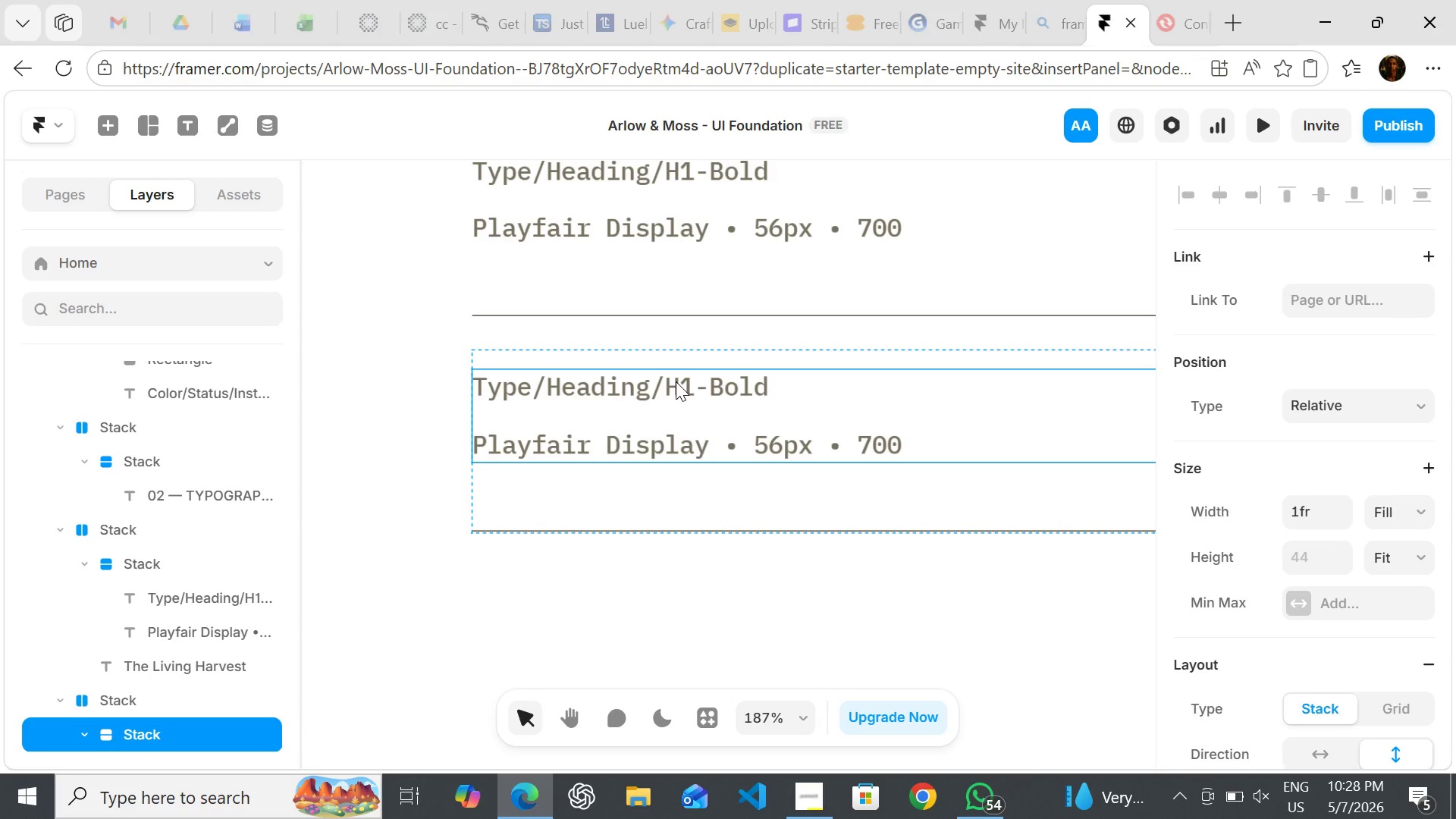 
triple_click([676, 381])
 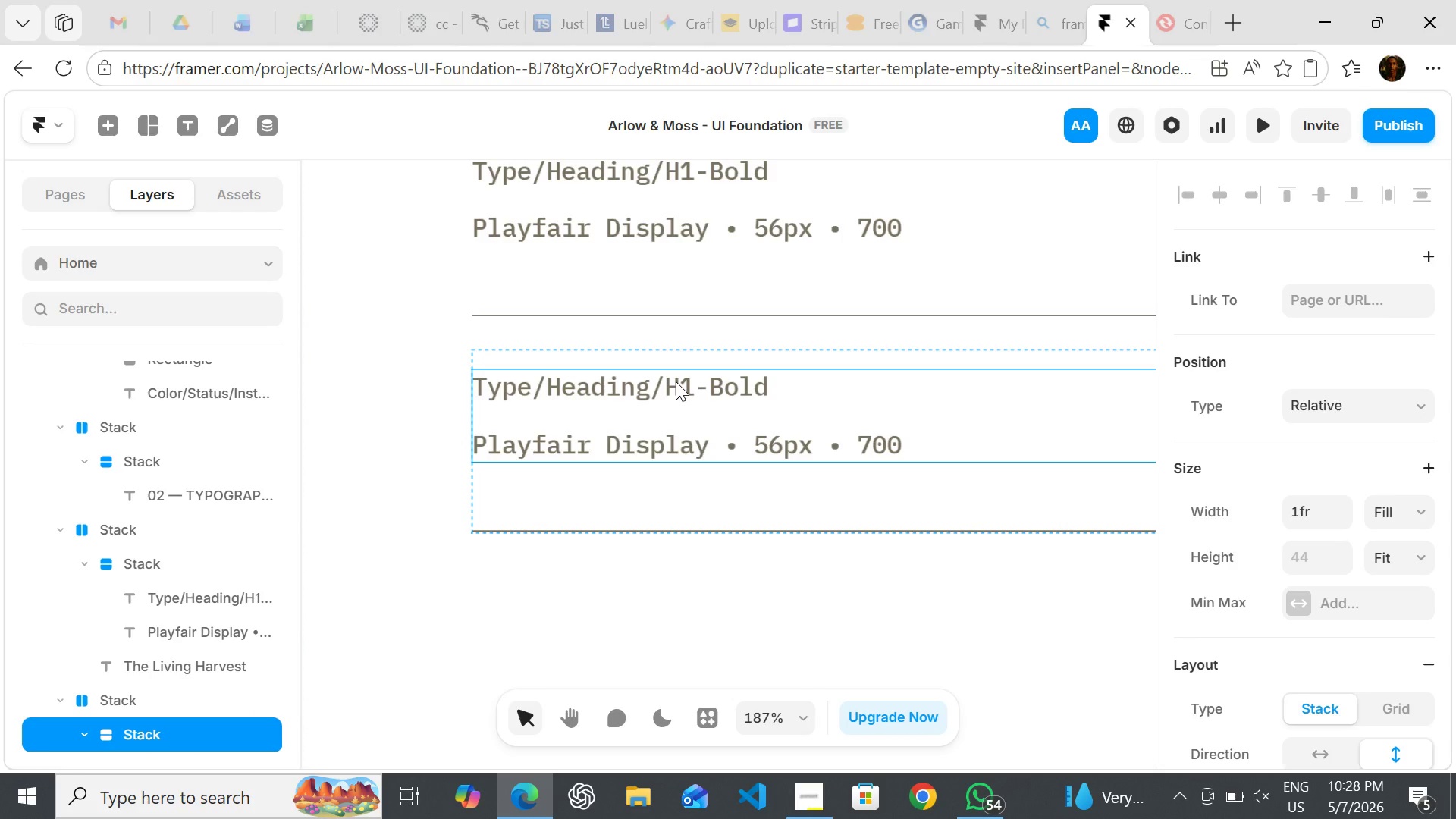 
triple_click([676, 381])
 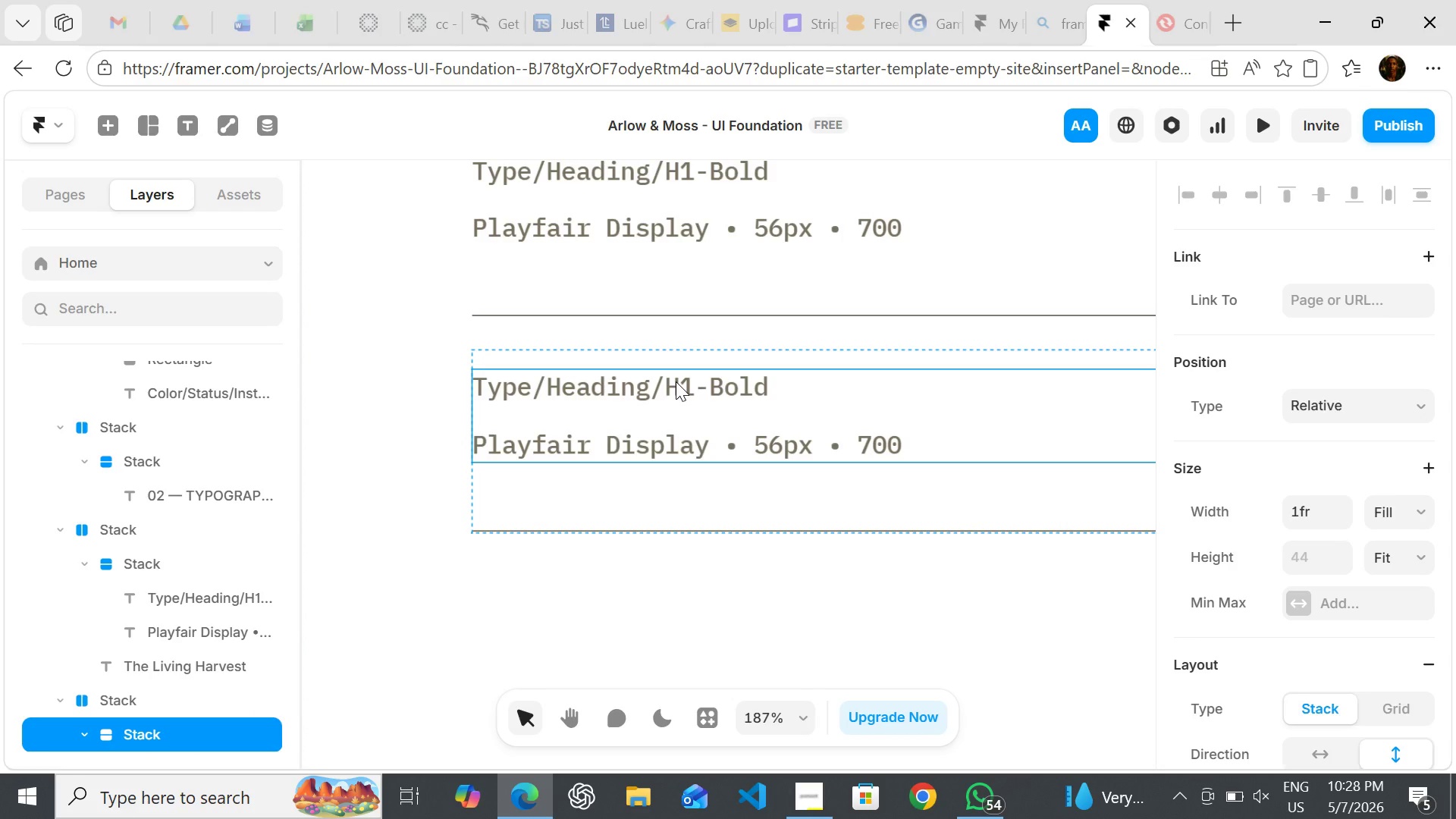 
triple_click([676, 381])
 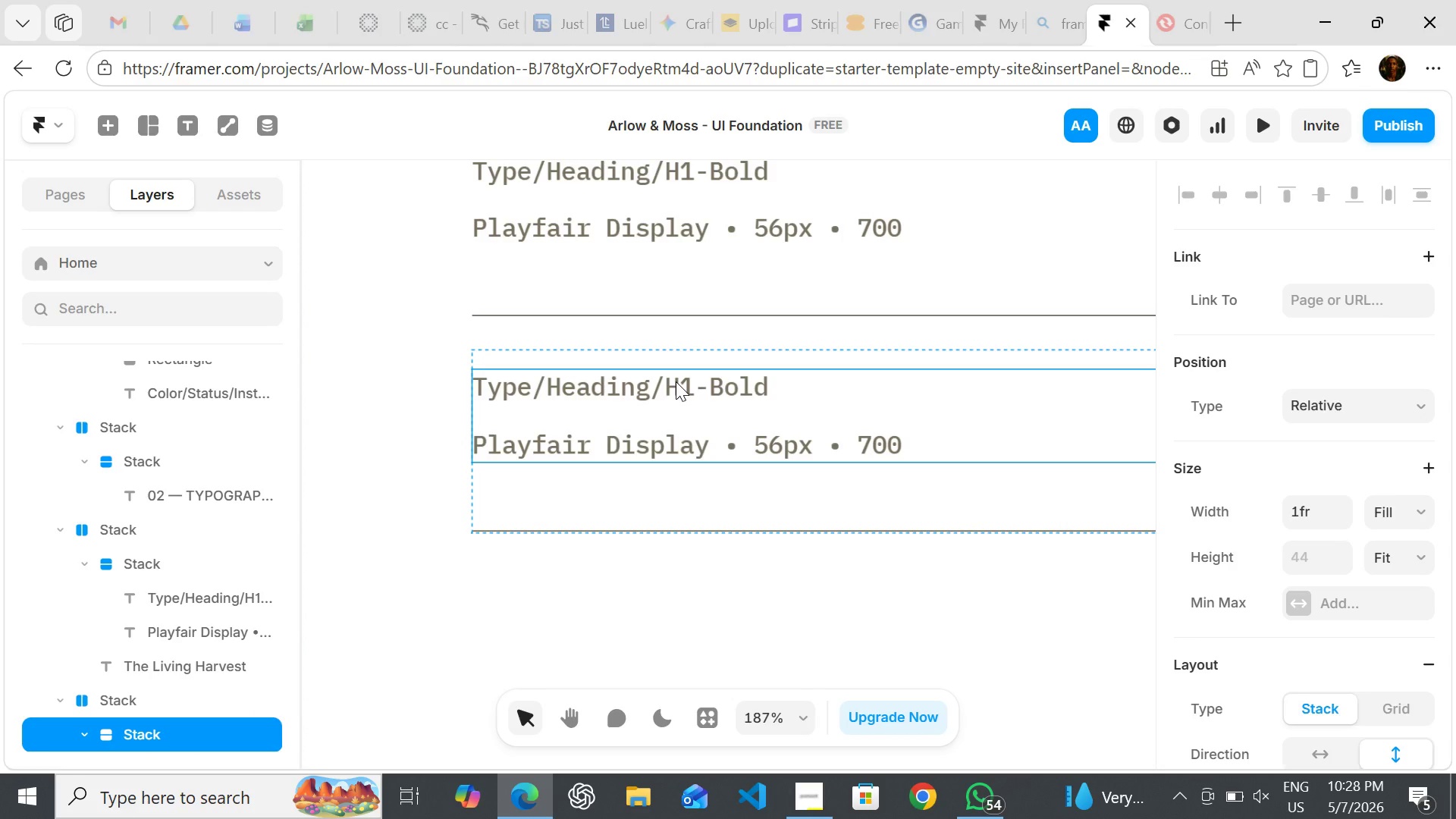 
triple_click([676, 381])
 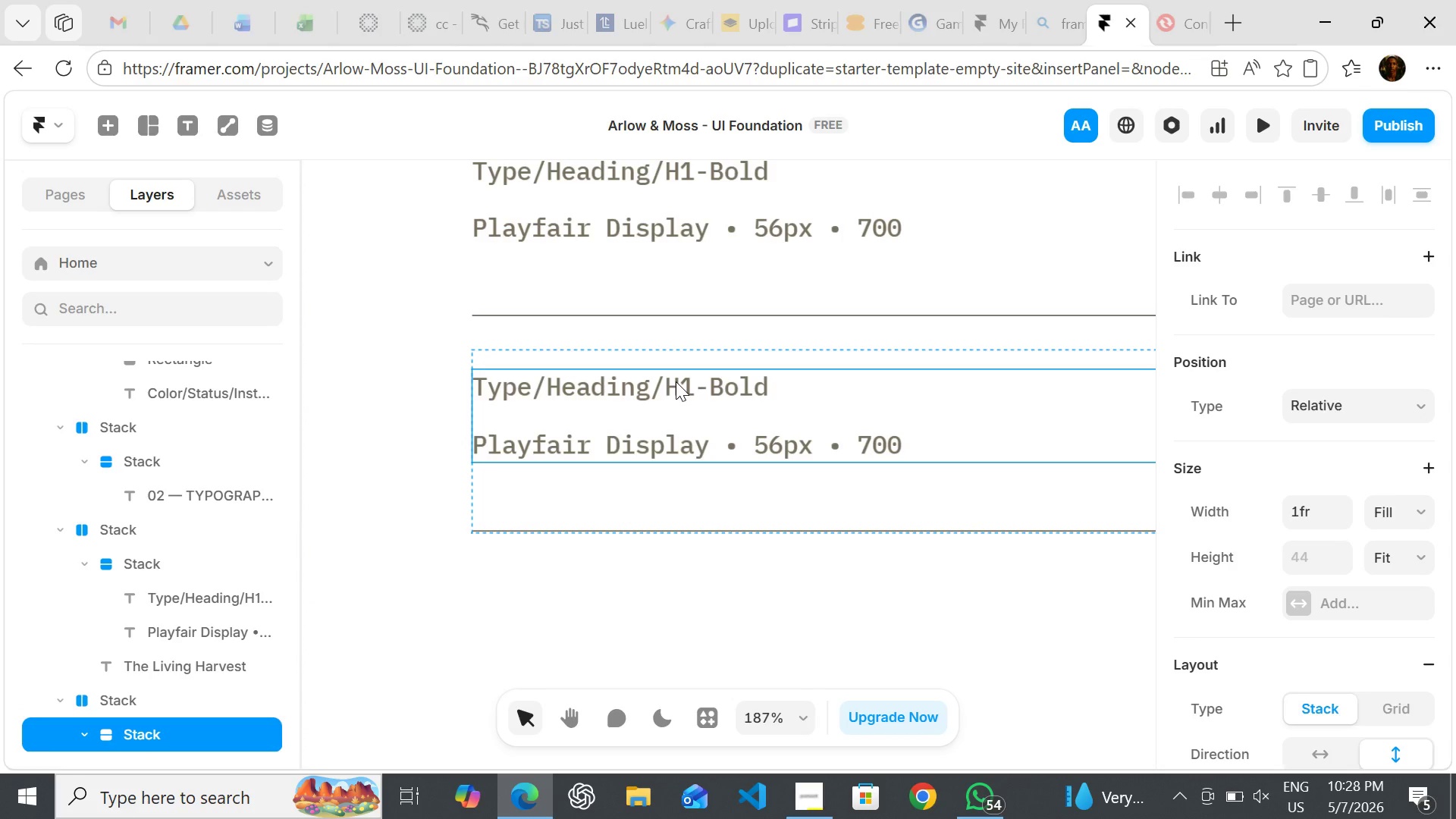 
double_click([676, 381])
 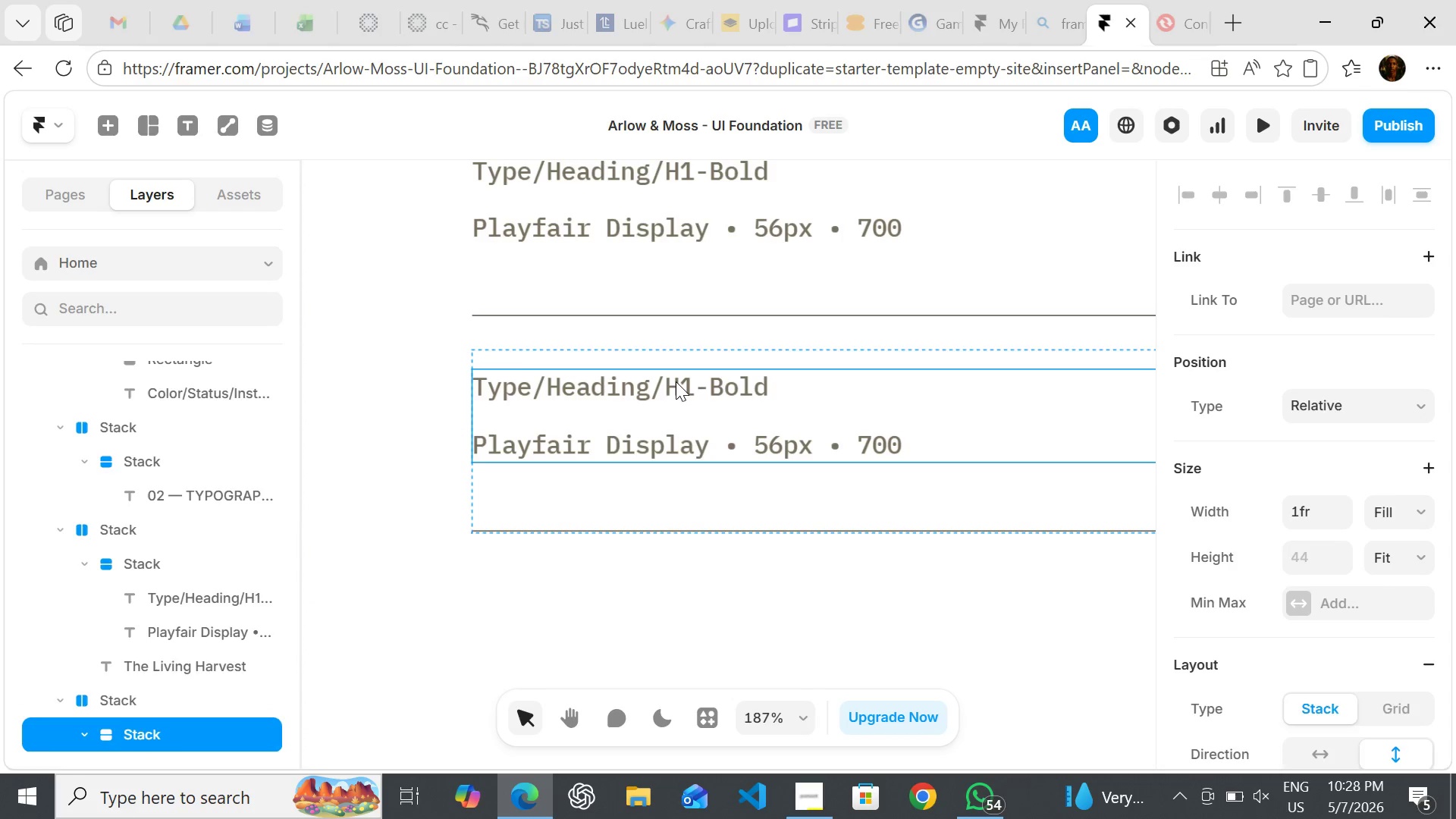 
triple_click([676, 381])
 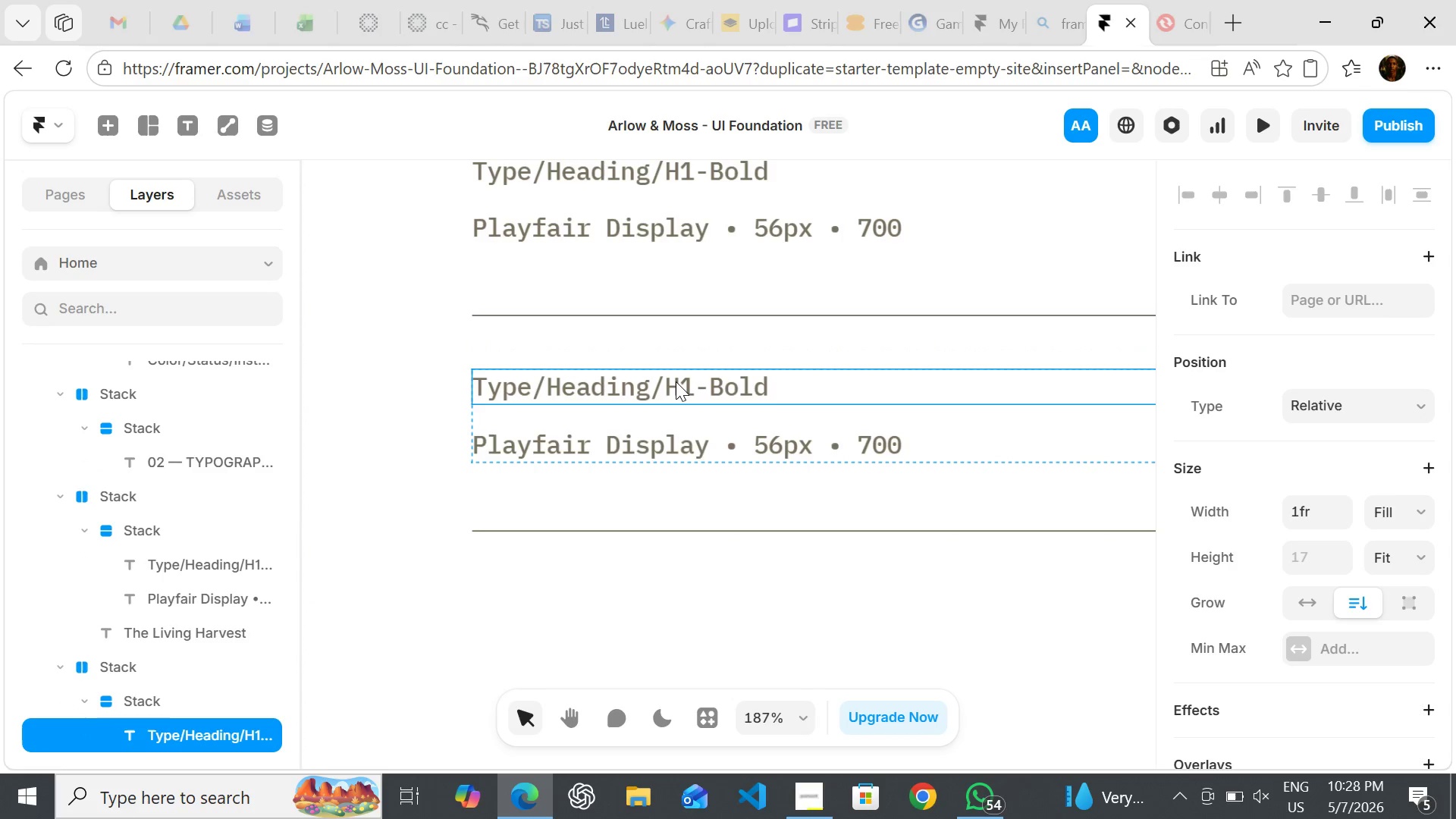 
triple_click([676, 381])
 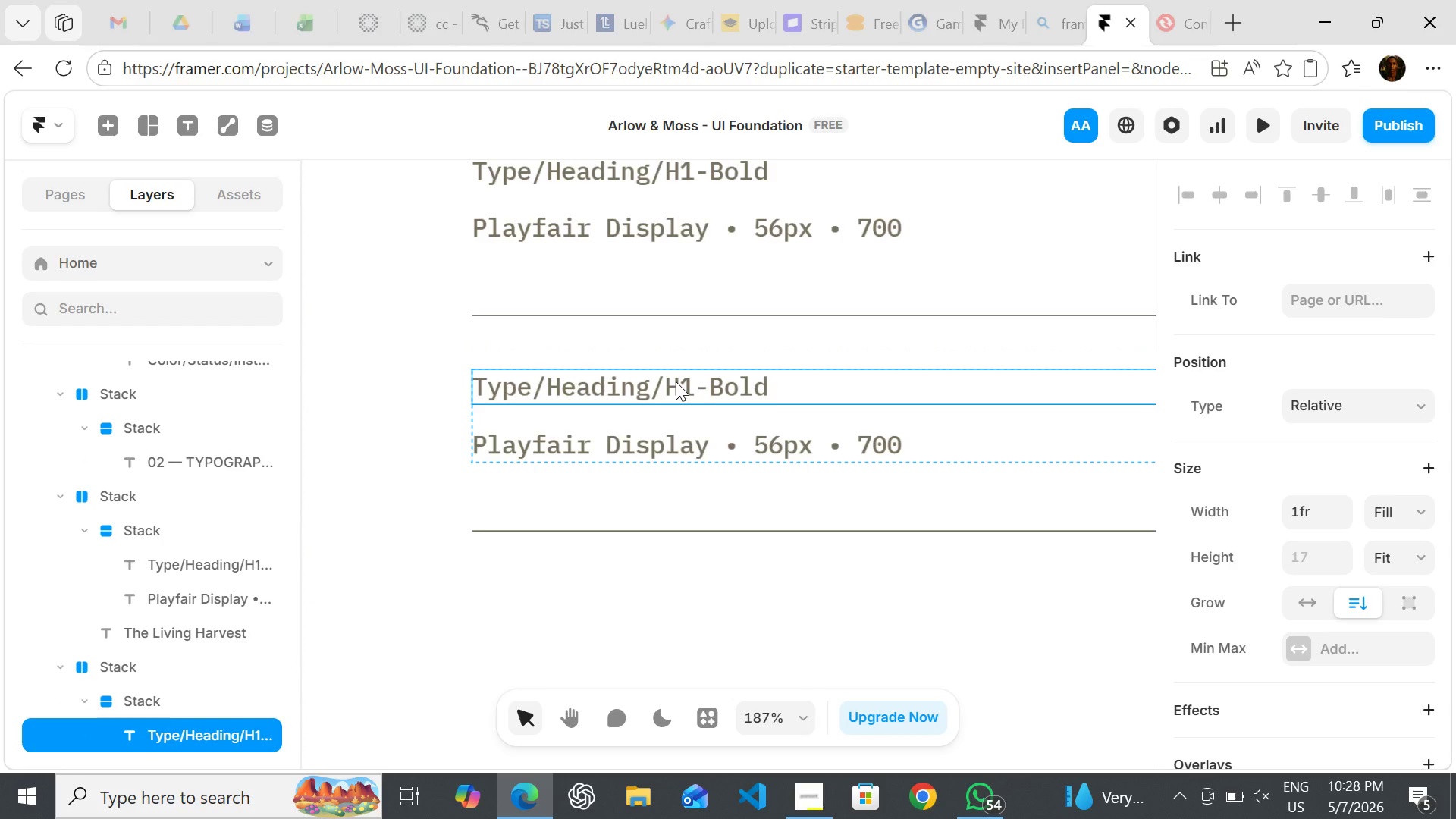 
double_click([676, 381])
 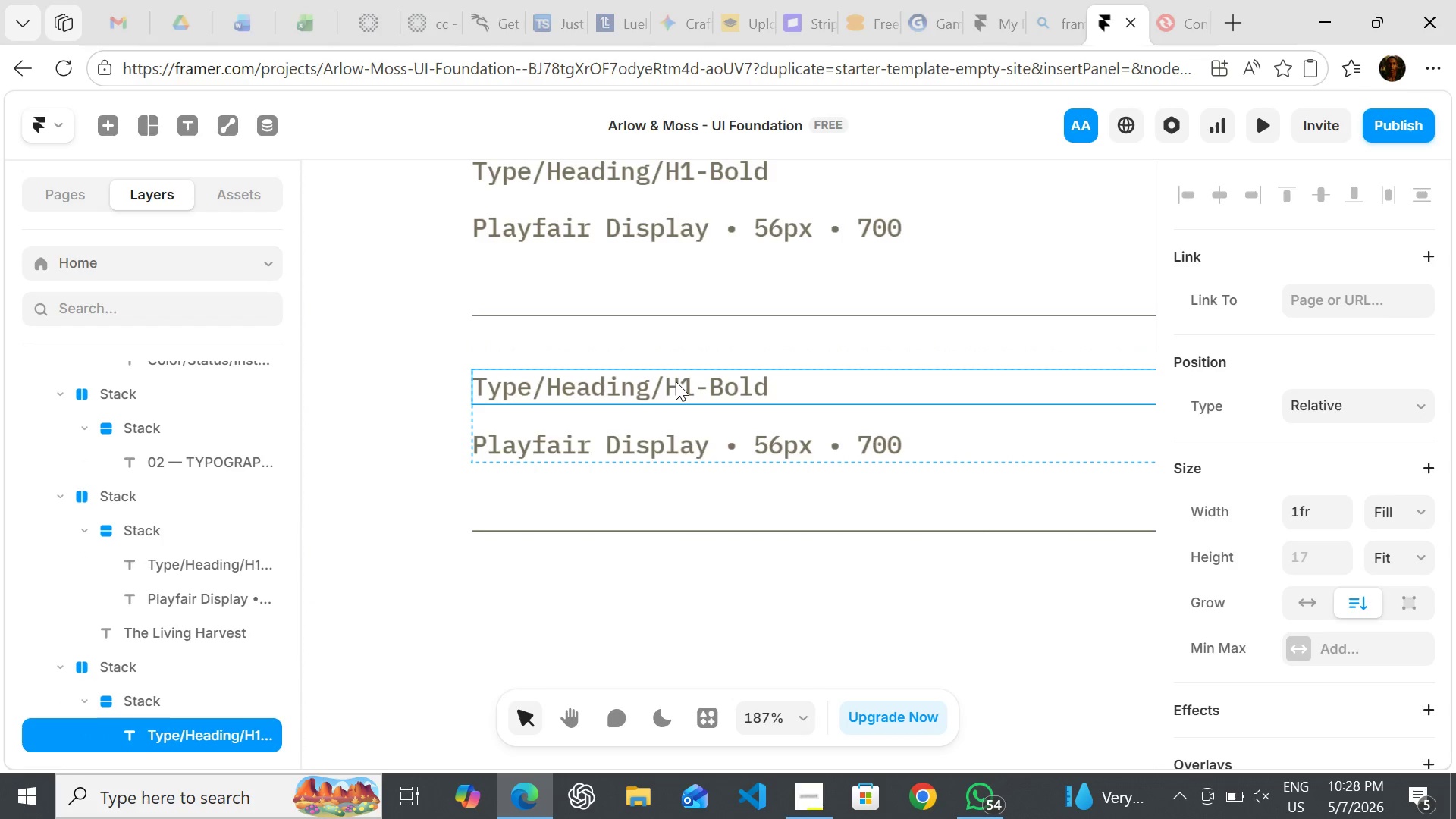 
triple_click([676, 381])
 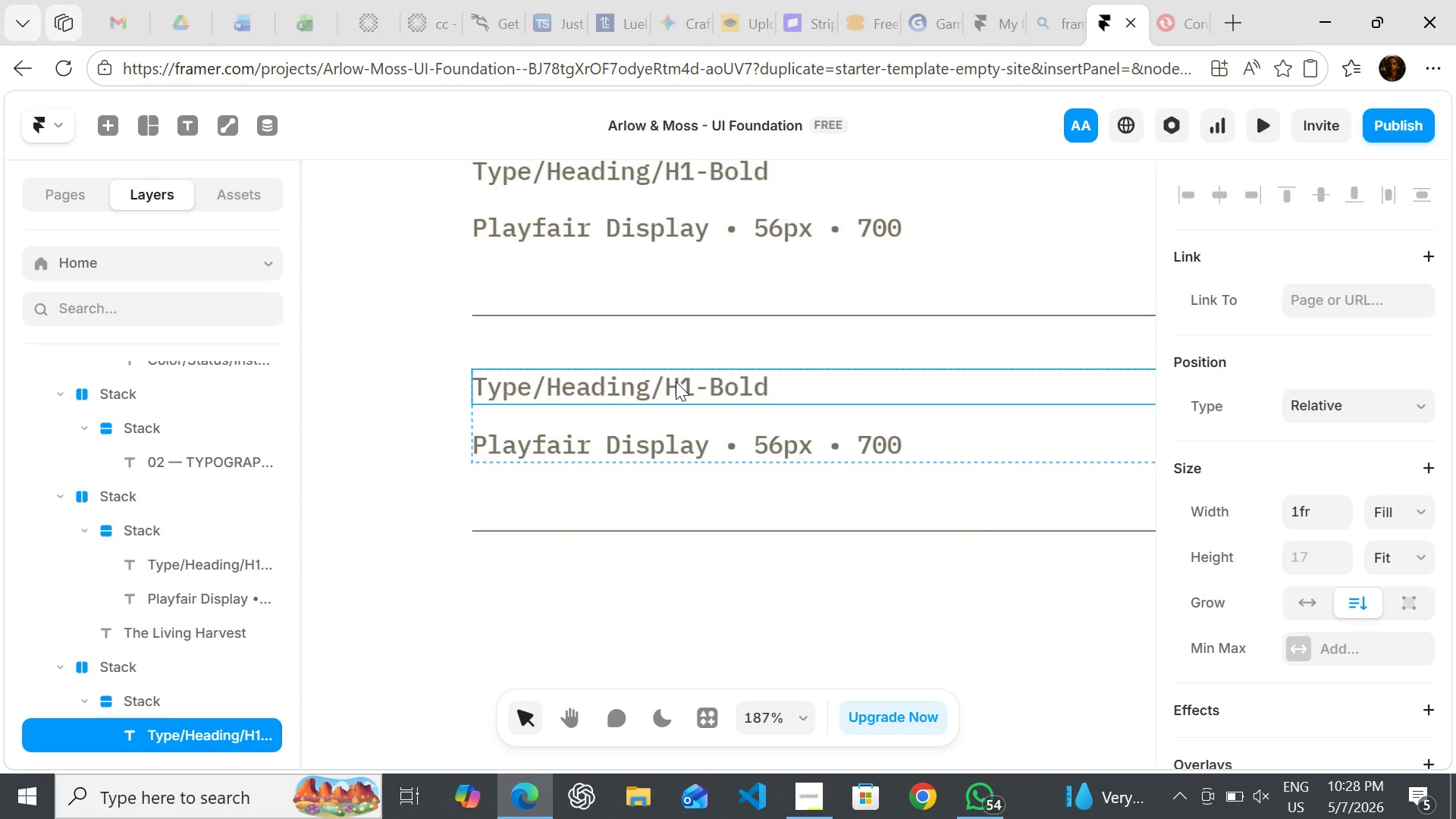 
triple_click([676, 381])
 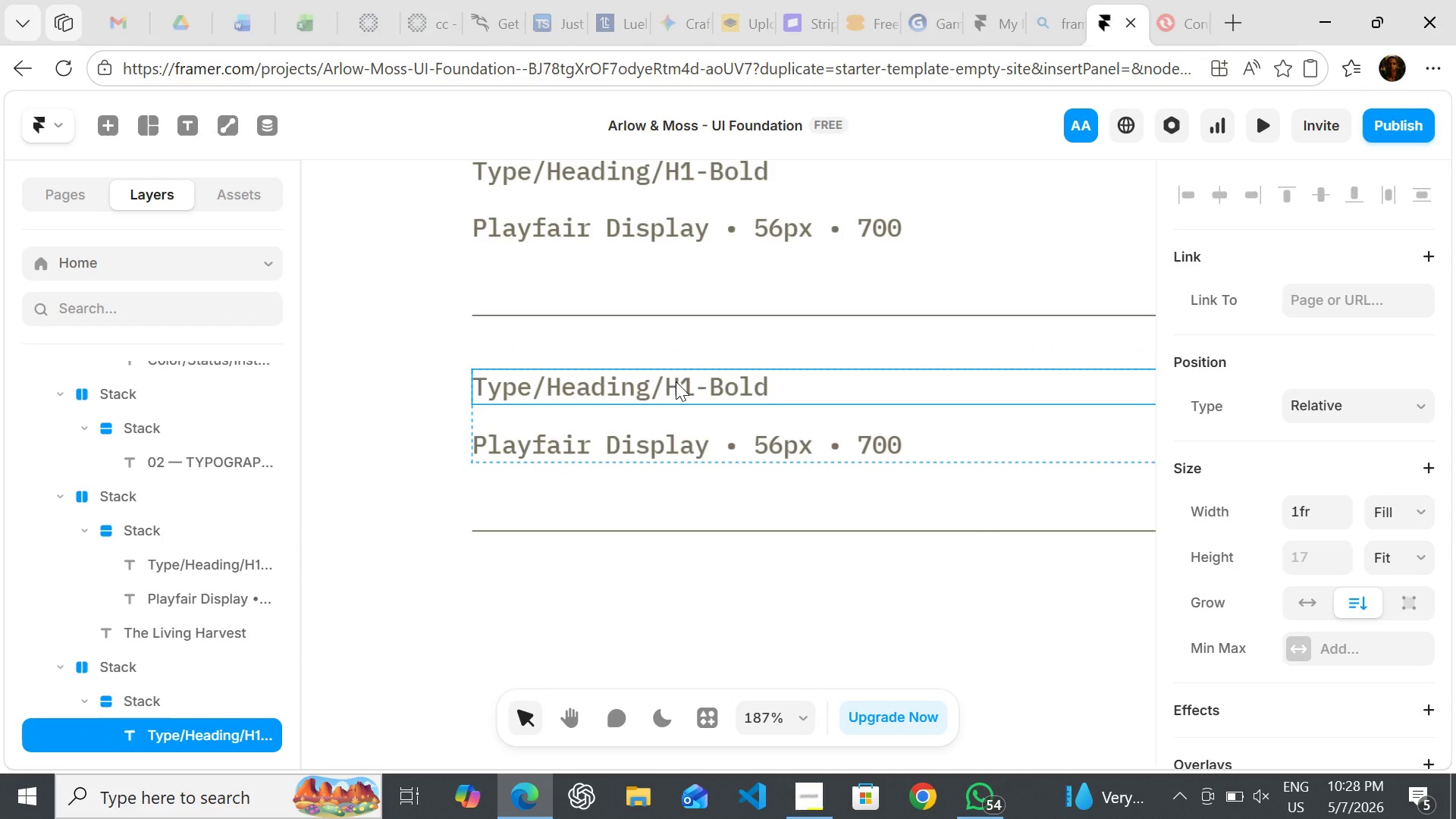 
triple_click([676, 381])
 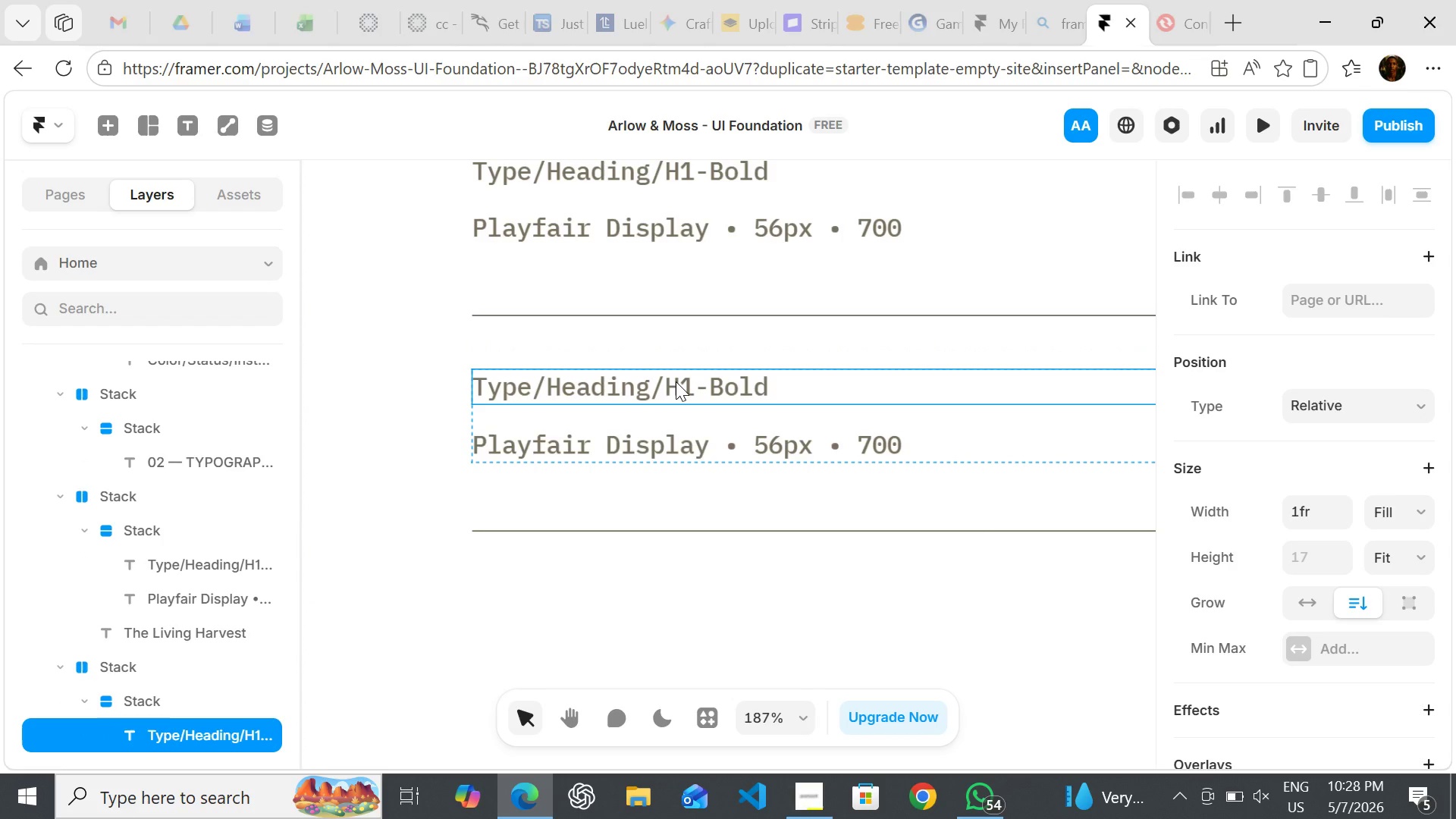 
triple_click([676, 381])
 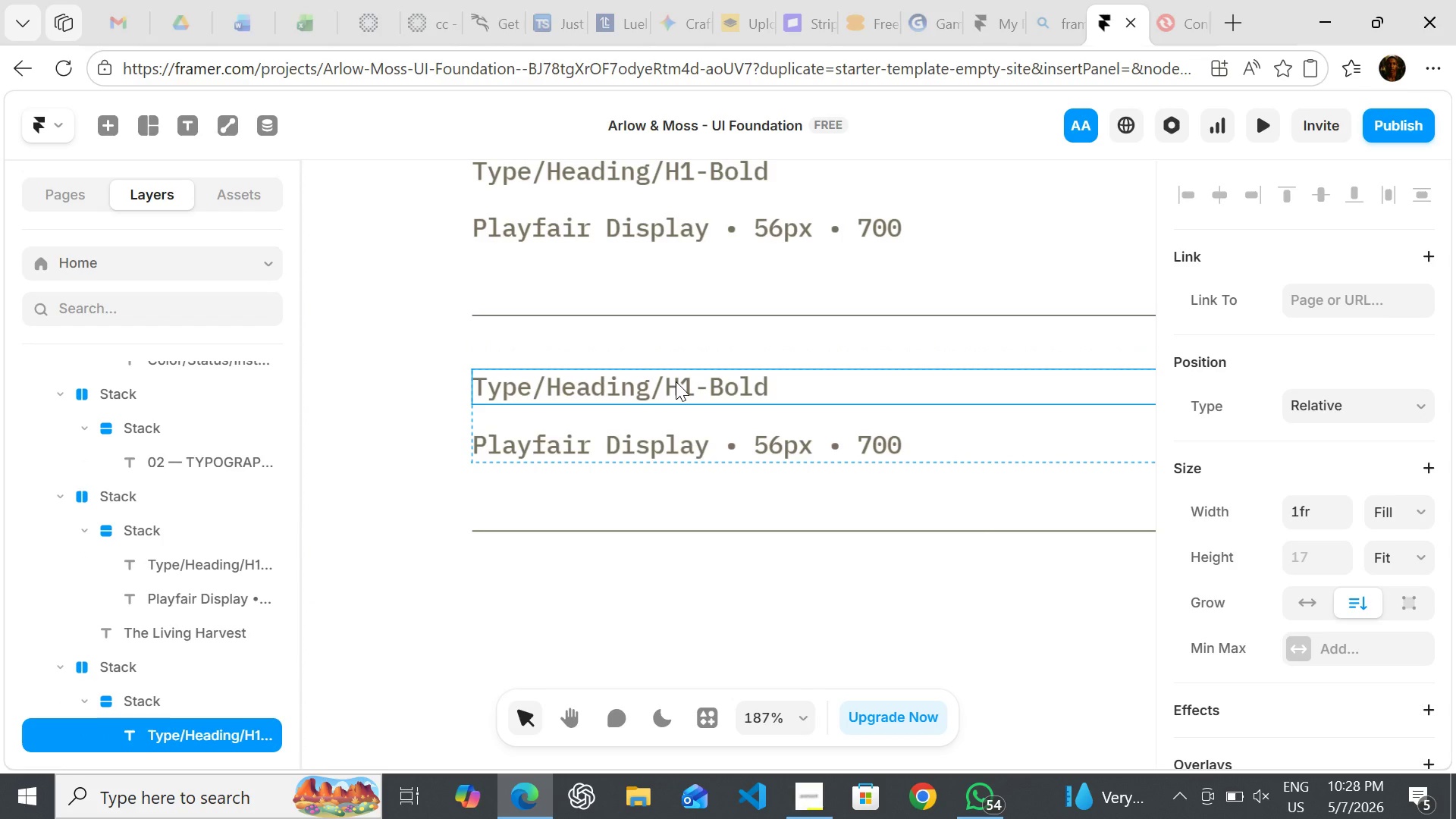 
triple_click([676, 381])
 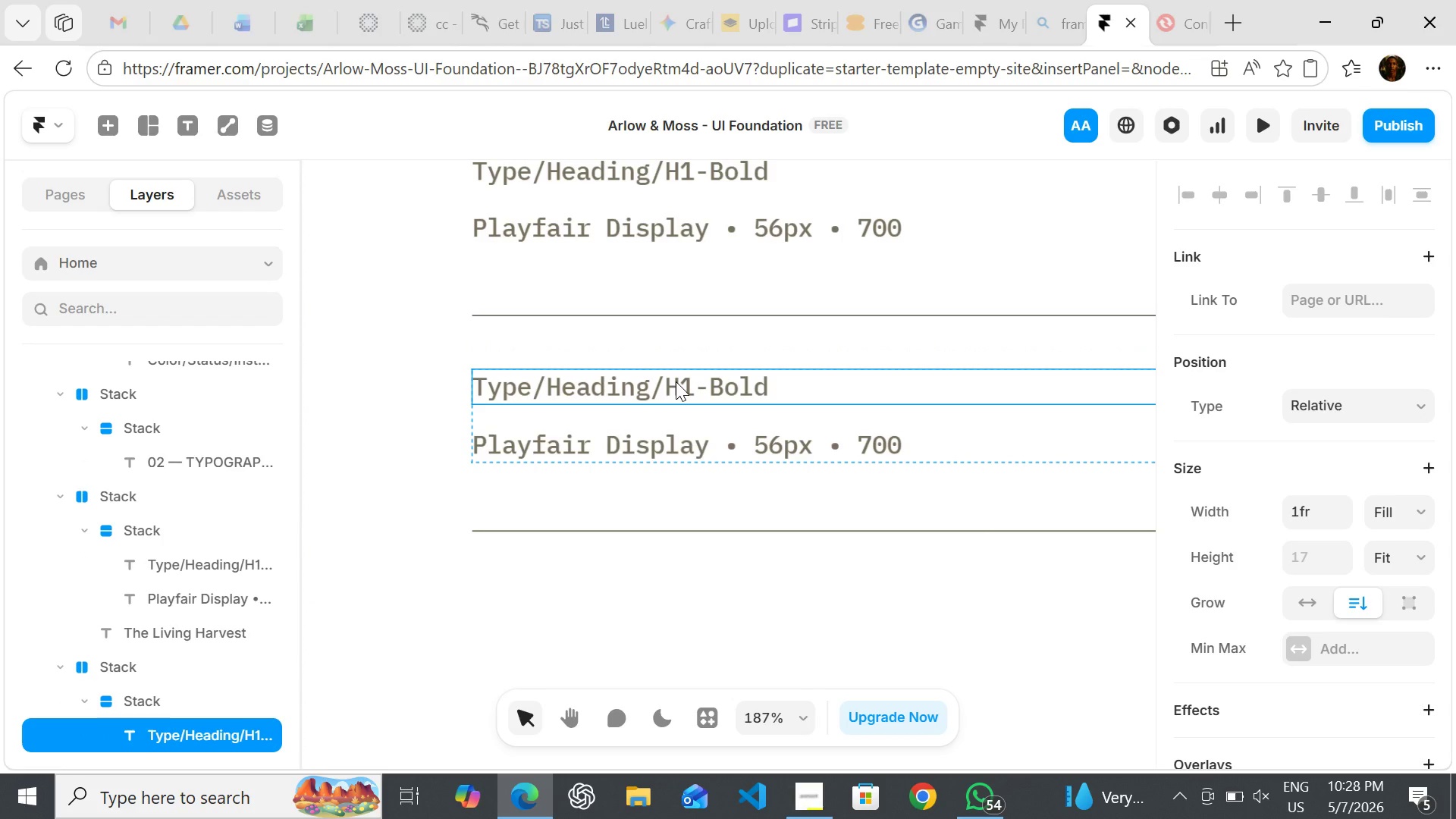 
triple_click([676, 381])
 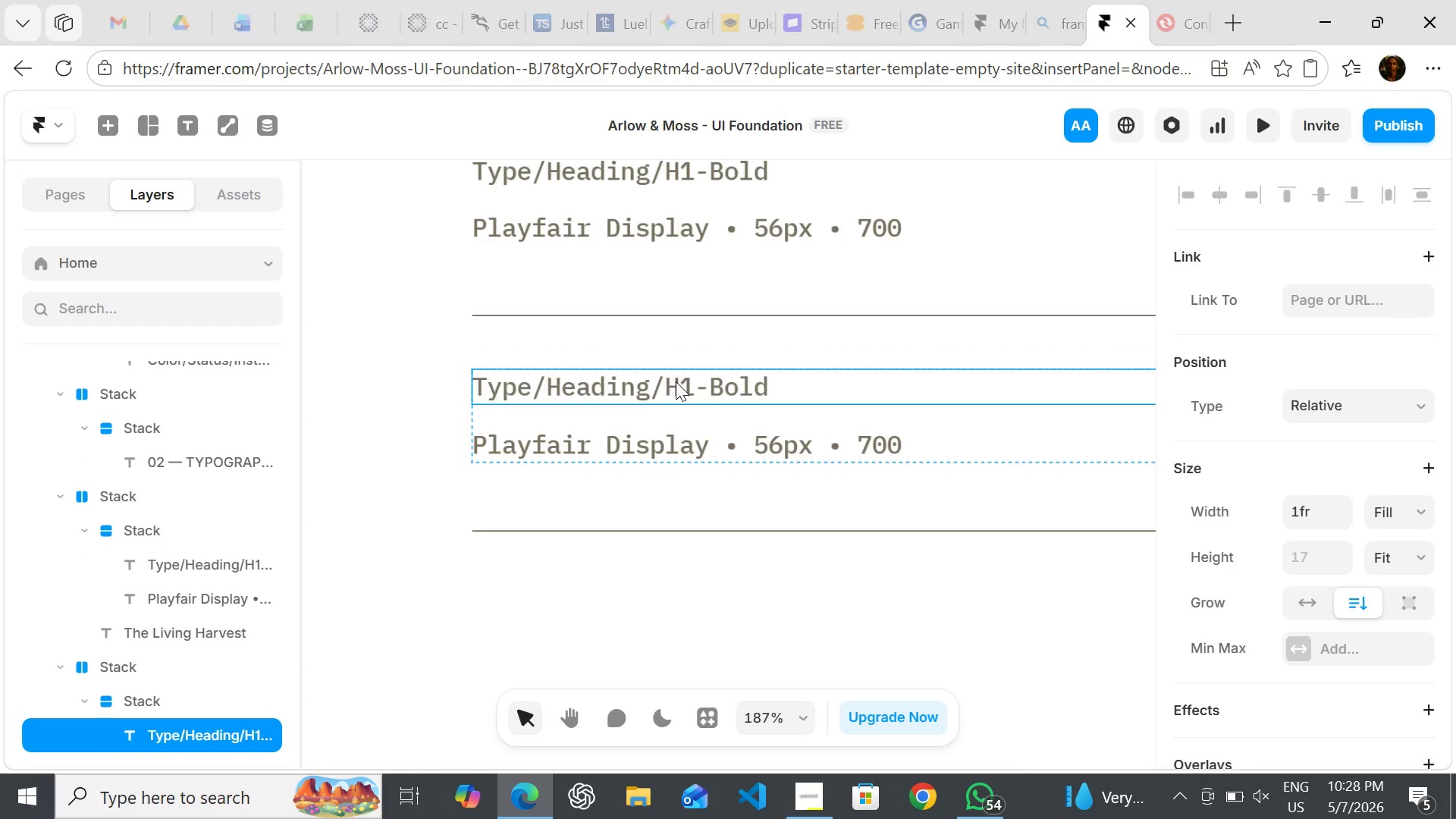 
key(Enter)
 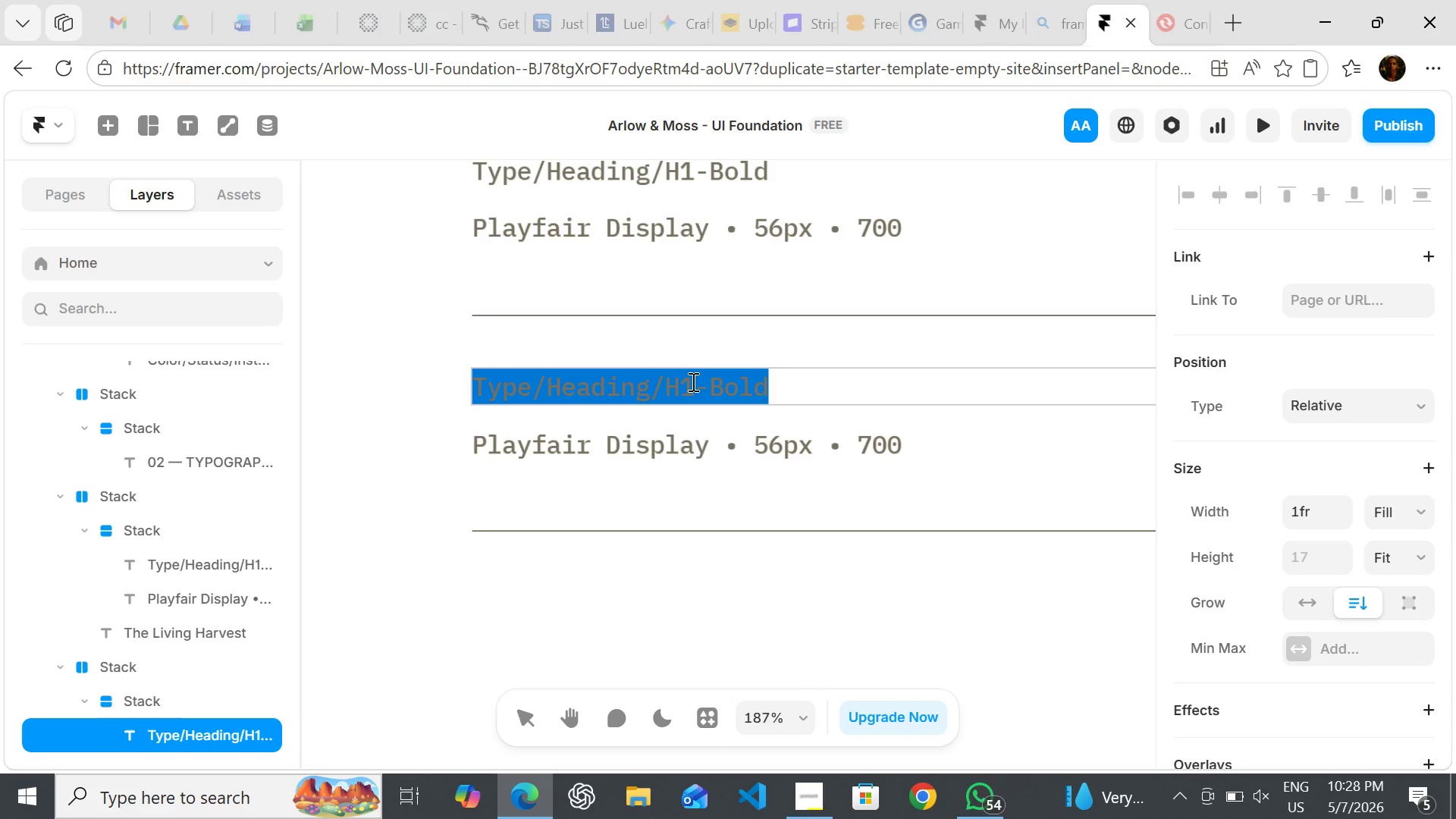 
left_click([692, 381])
 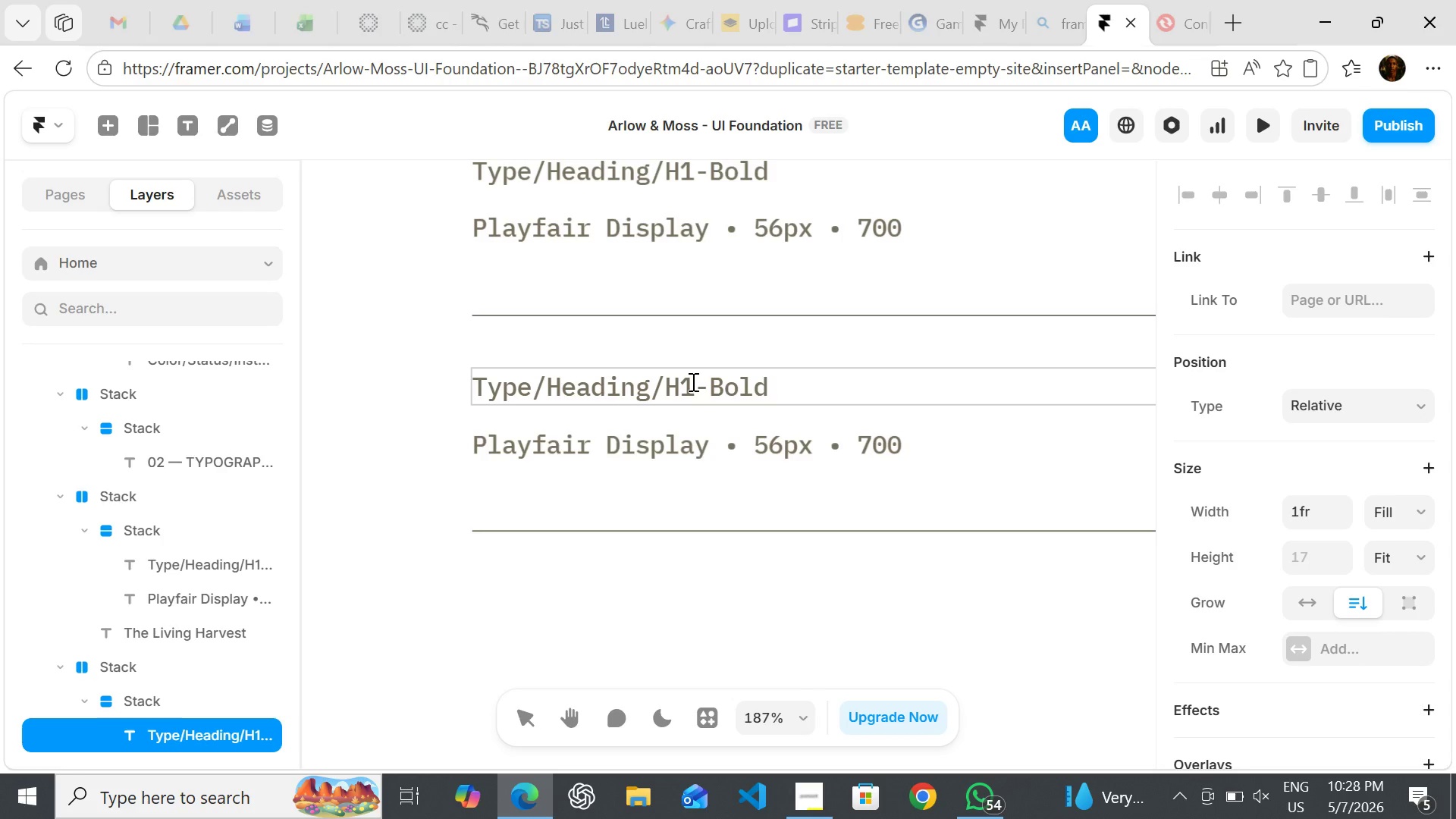 
key(Backspace)
 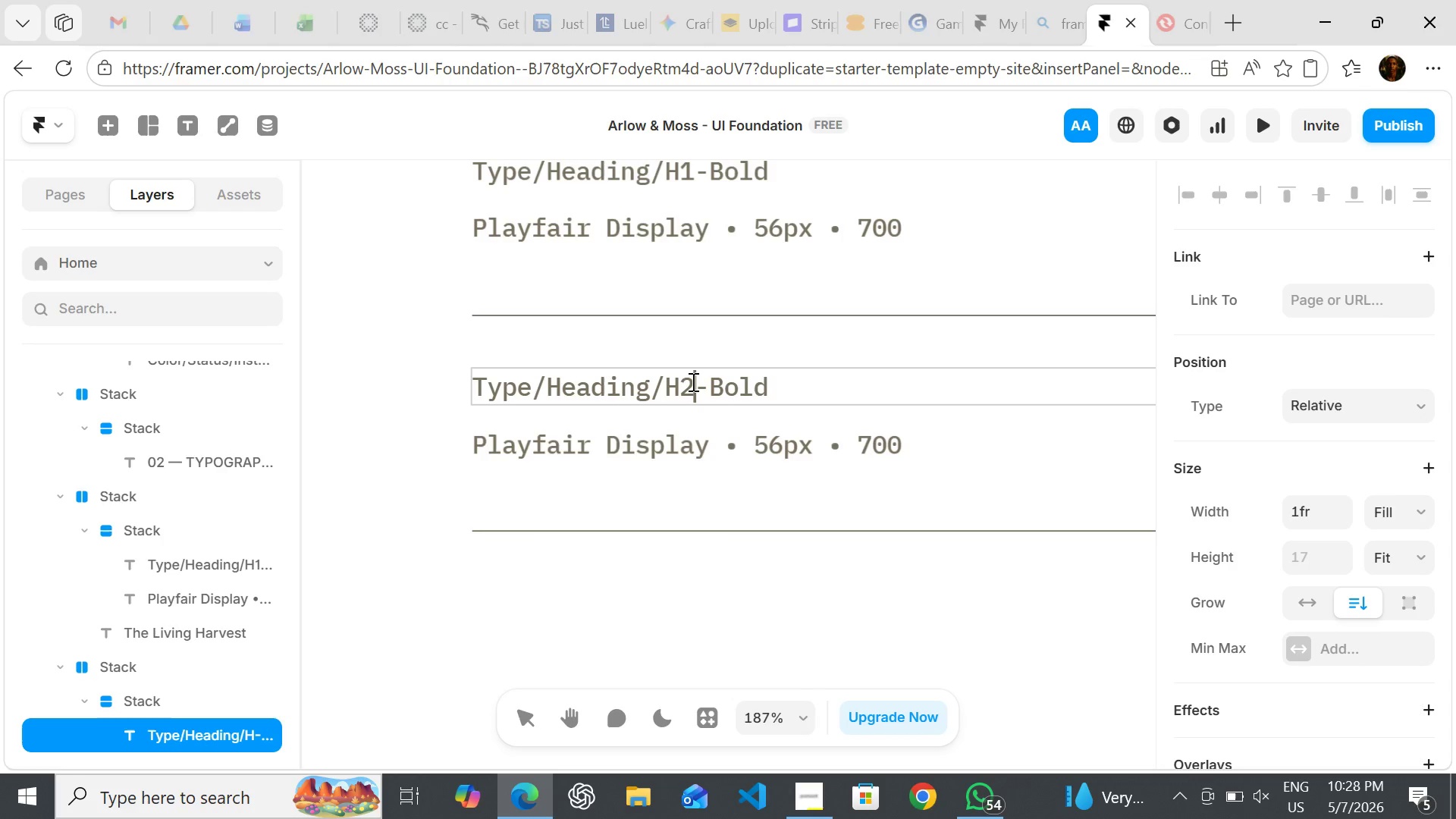 
key(2)
 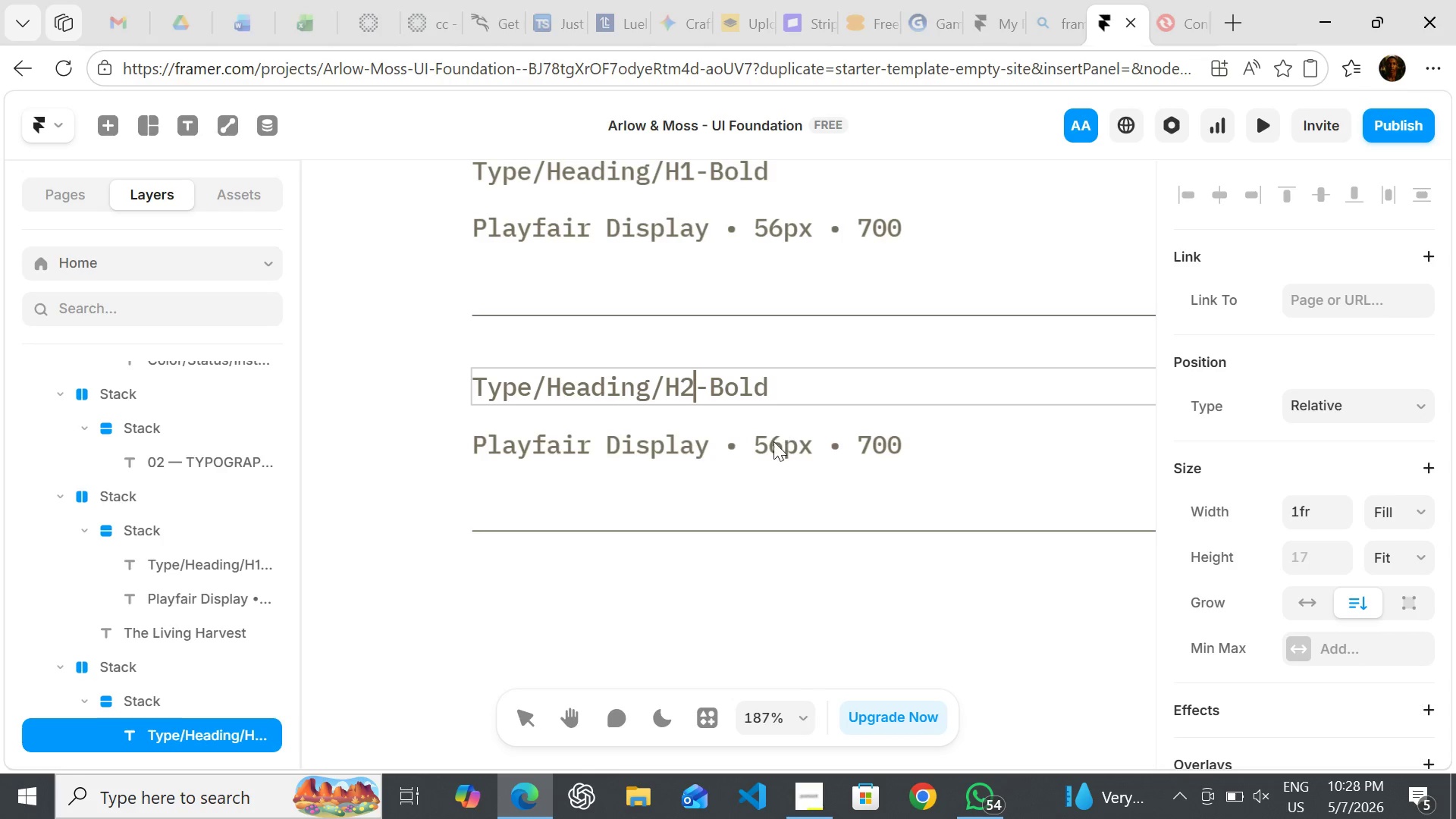 
double_click([774, 444])
 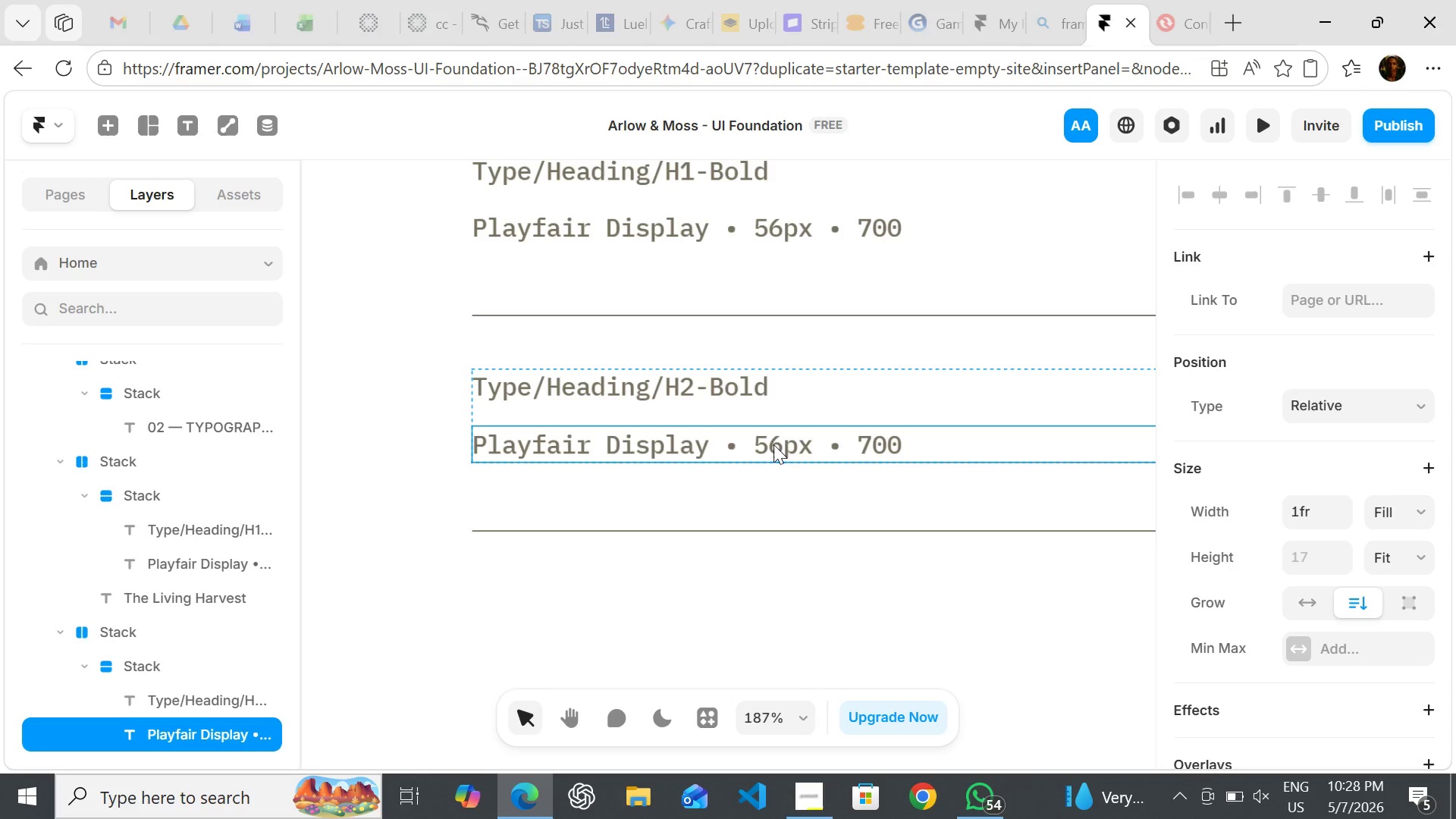 
triple_click([774, 444])
 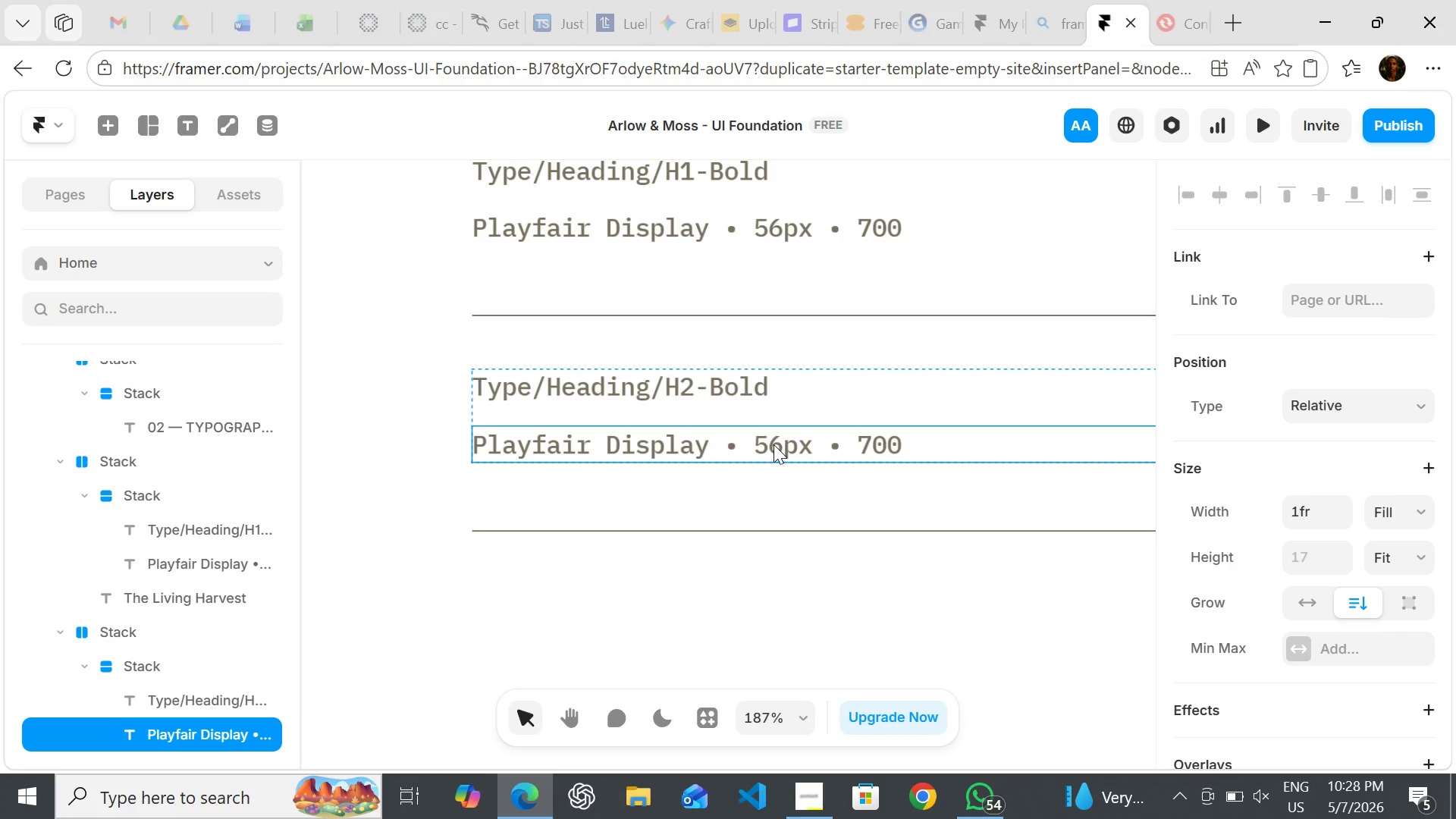 
triple_click([774, 444])
 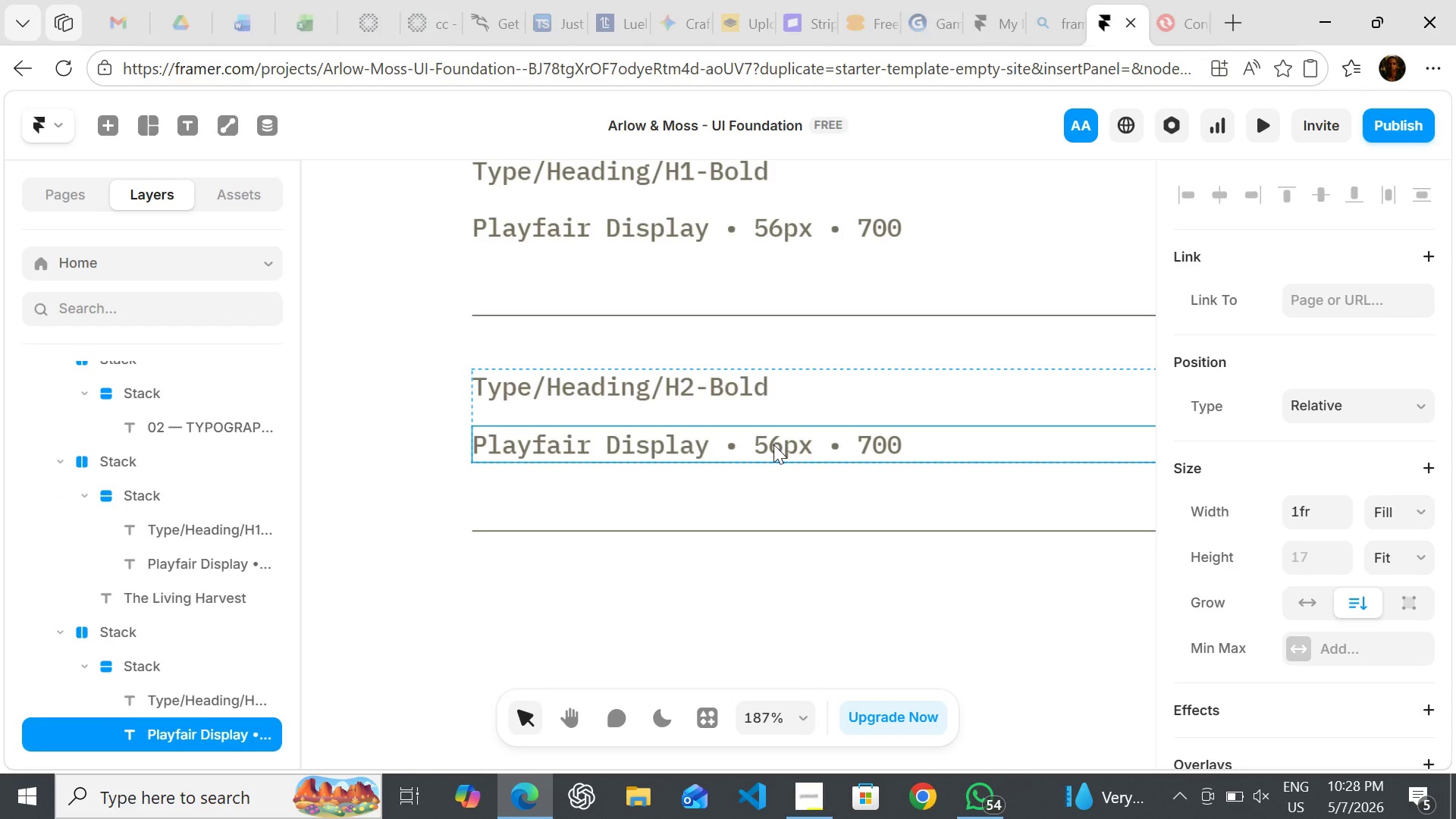 
triple_click([774, 444])
 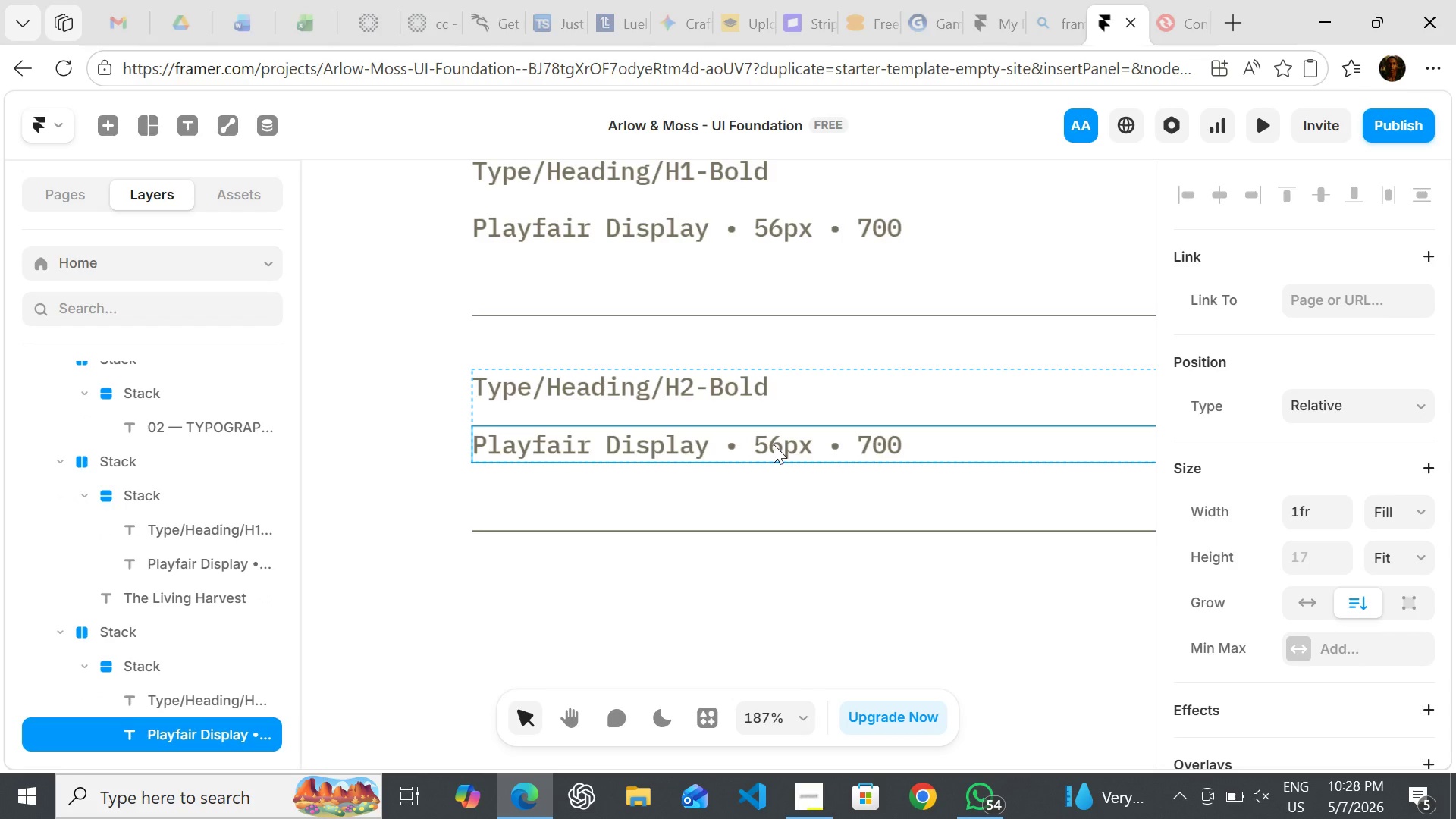 
triple_click([774, 444])
 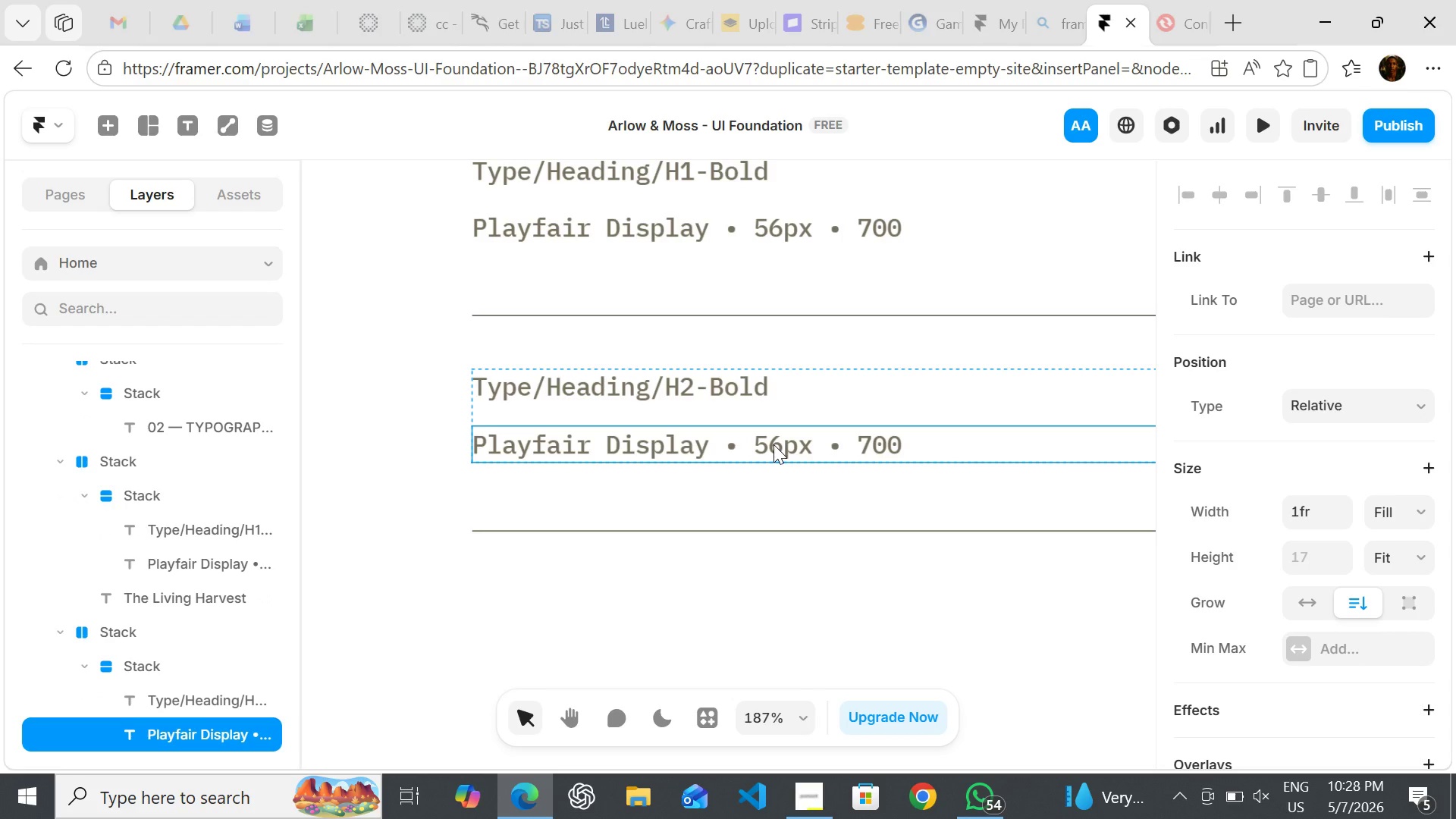 
triple_click([774, 444])
 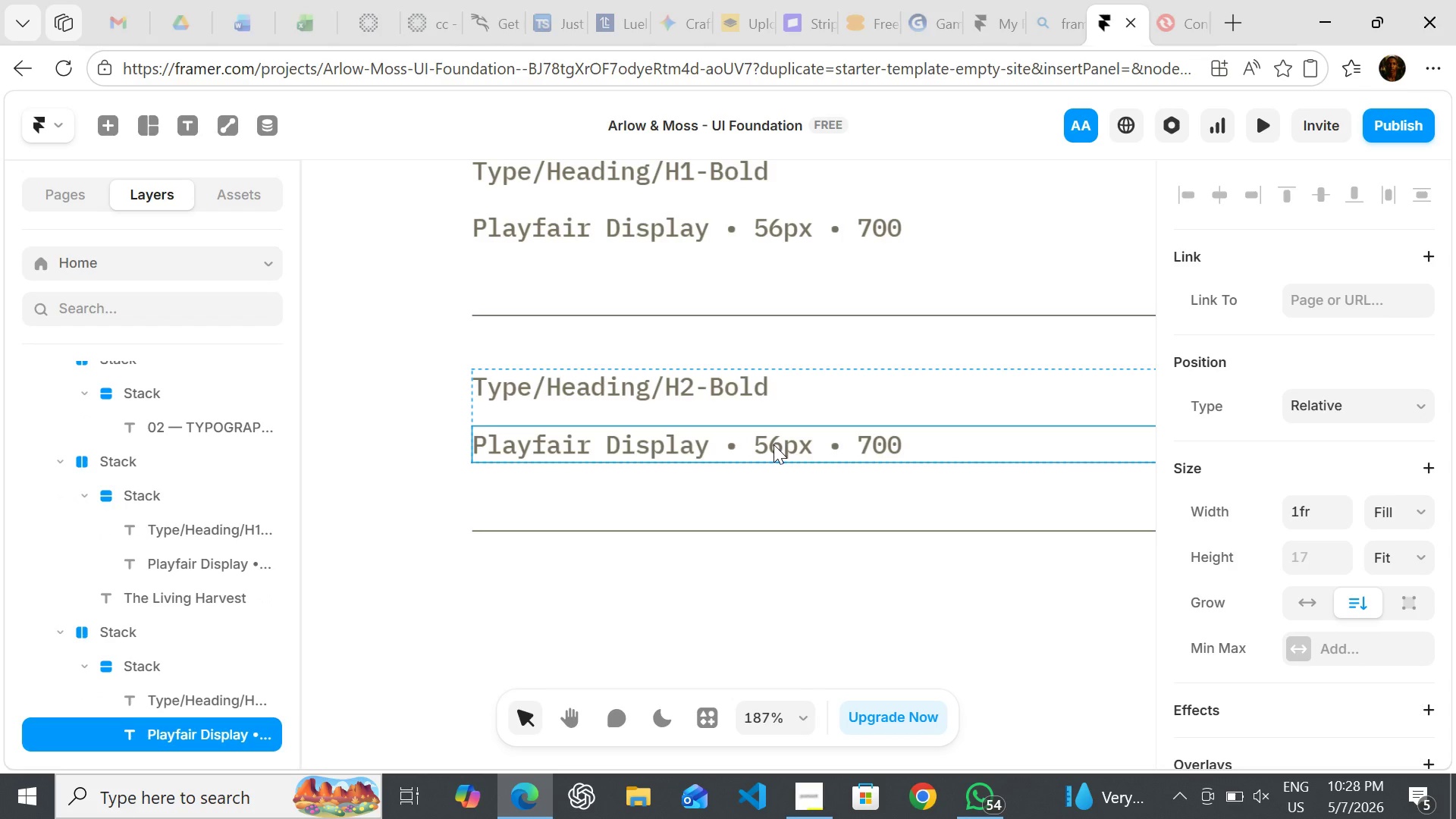 
triple_click([774, 444])
 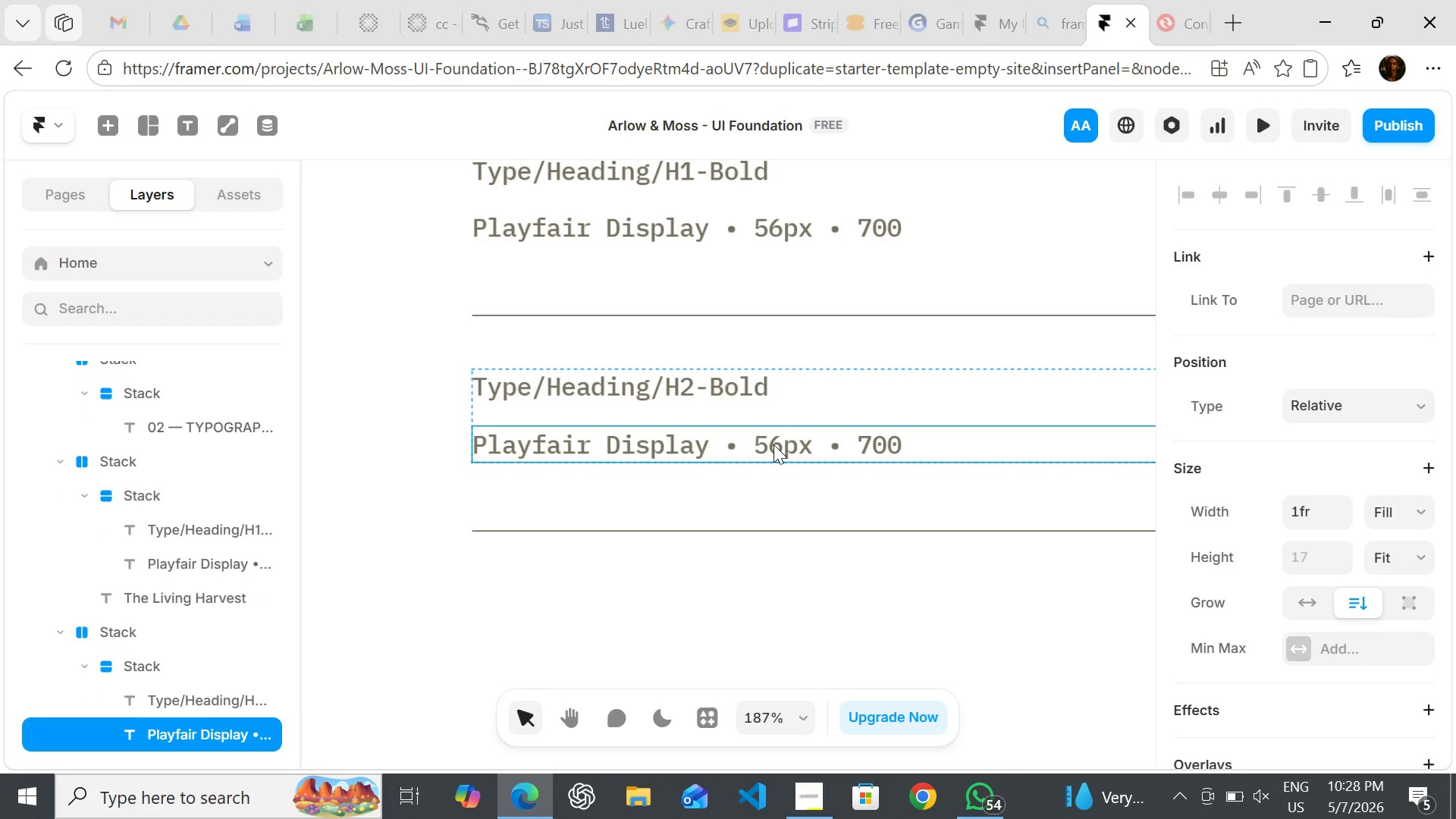 
triple_click([774, 444])
 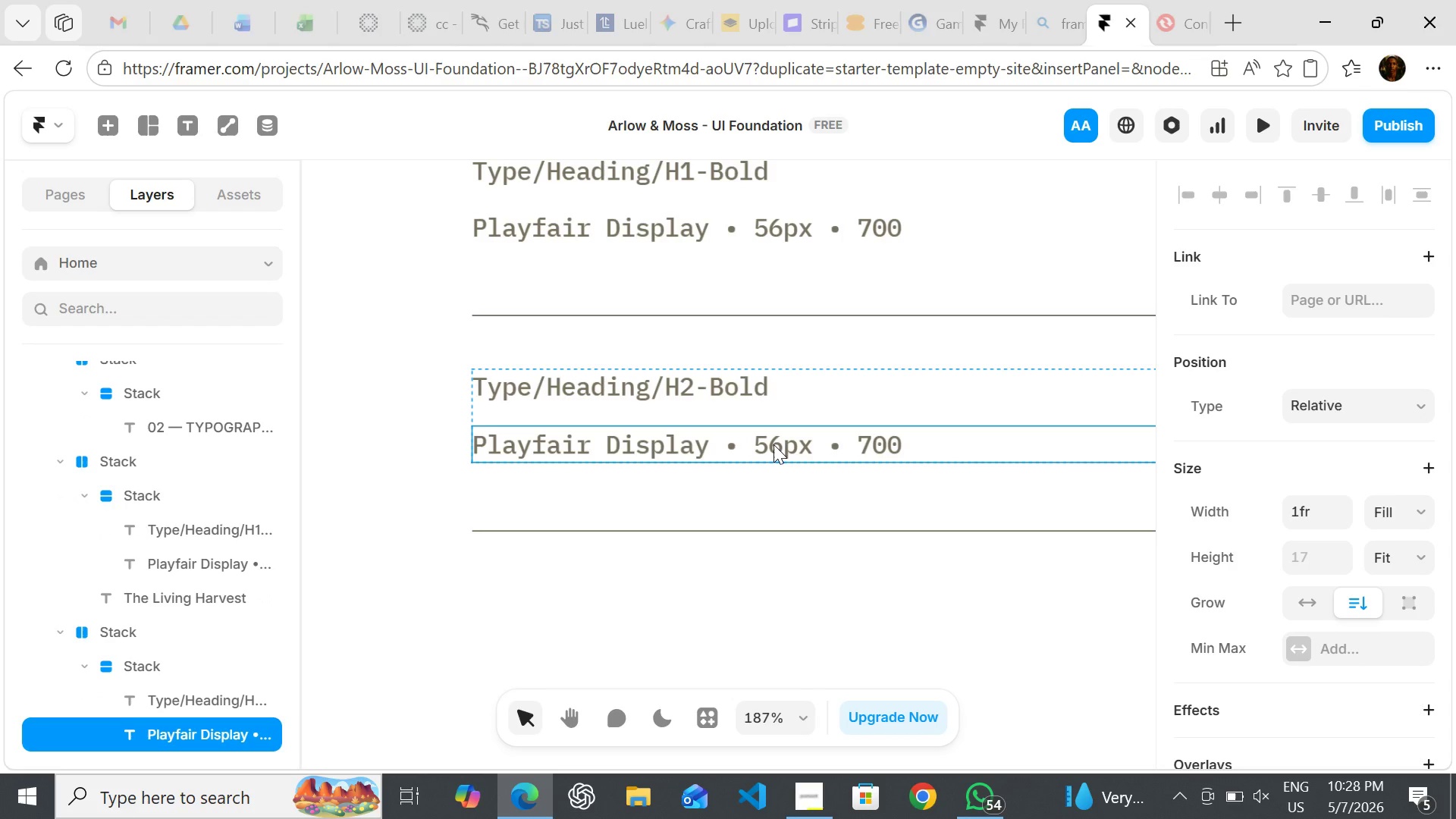 
triple_click([774, 444])
 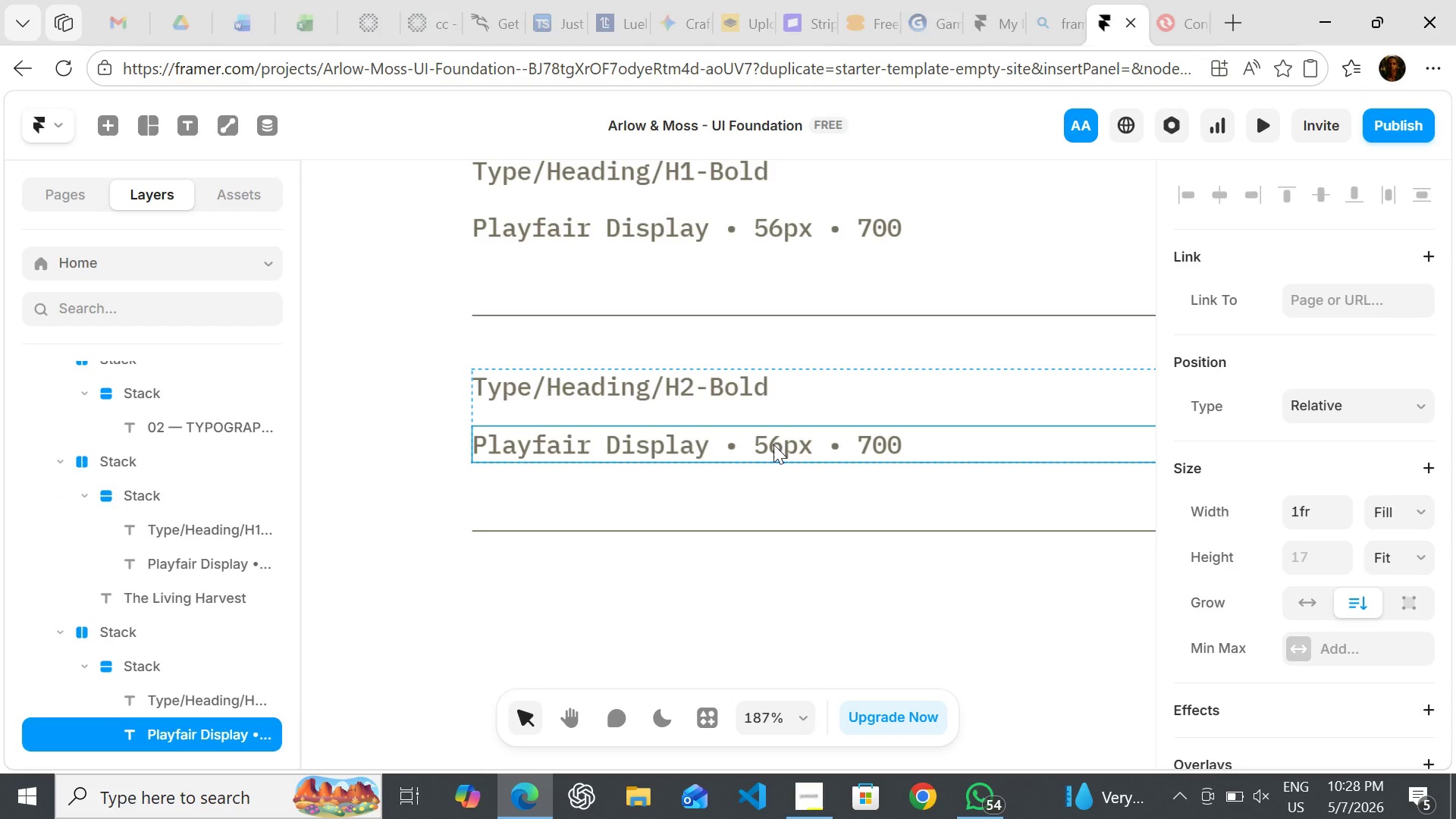 
triple_click([774, 444])
 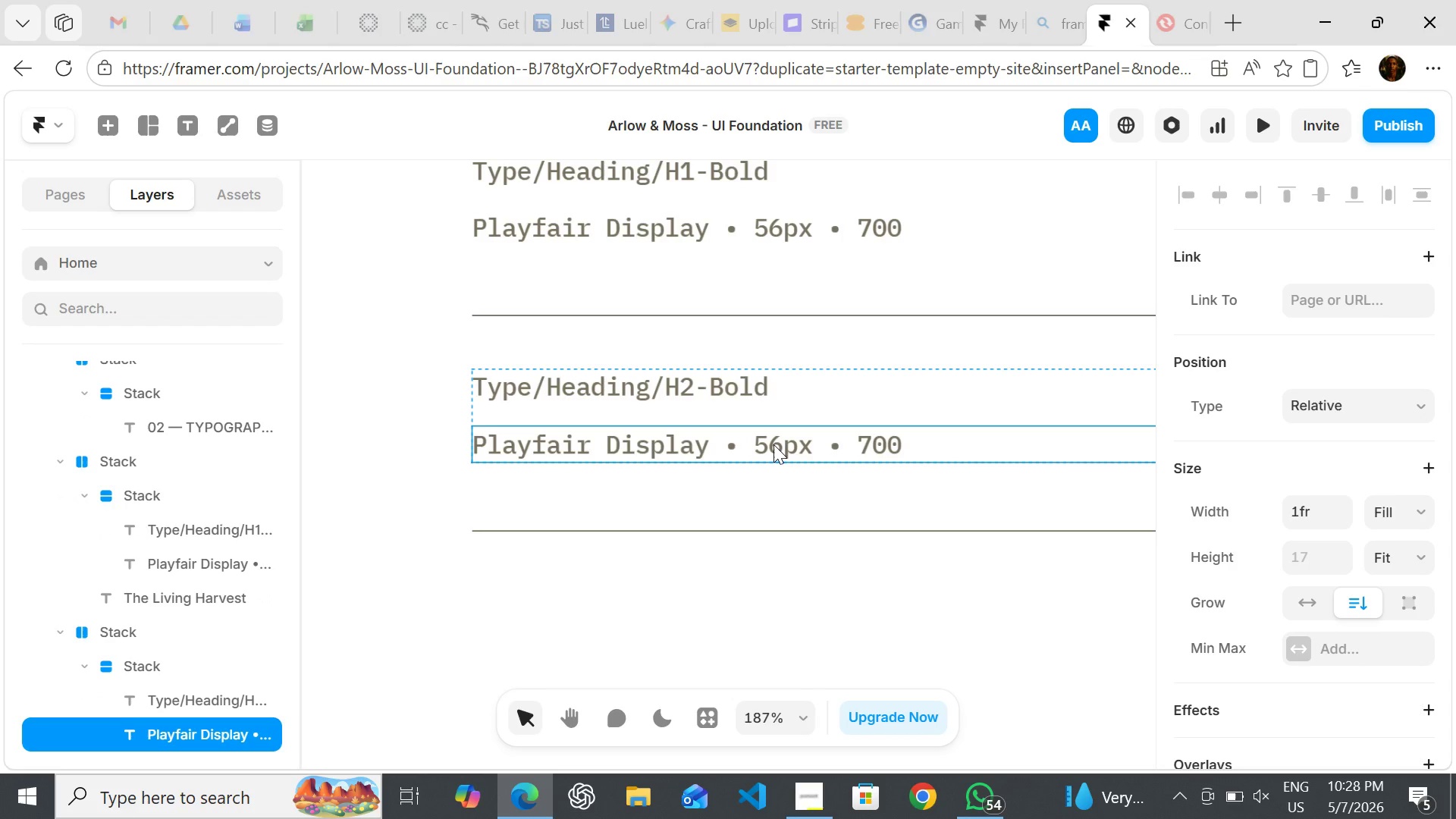 
triple_click([774, 444])
 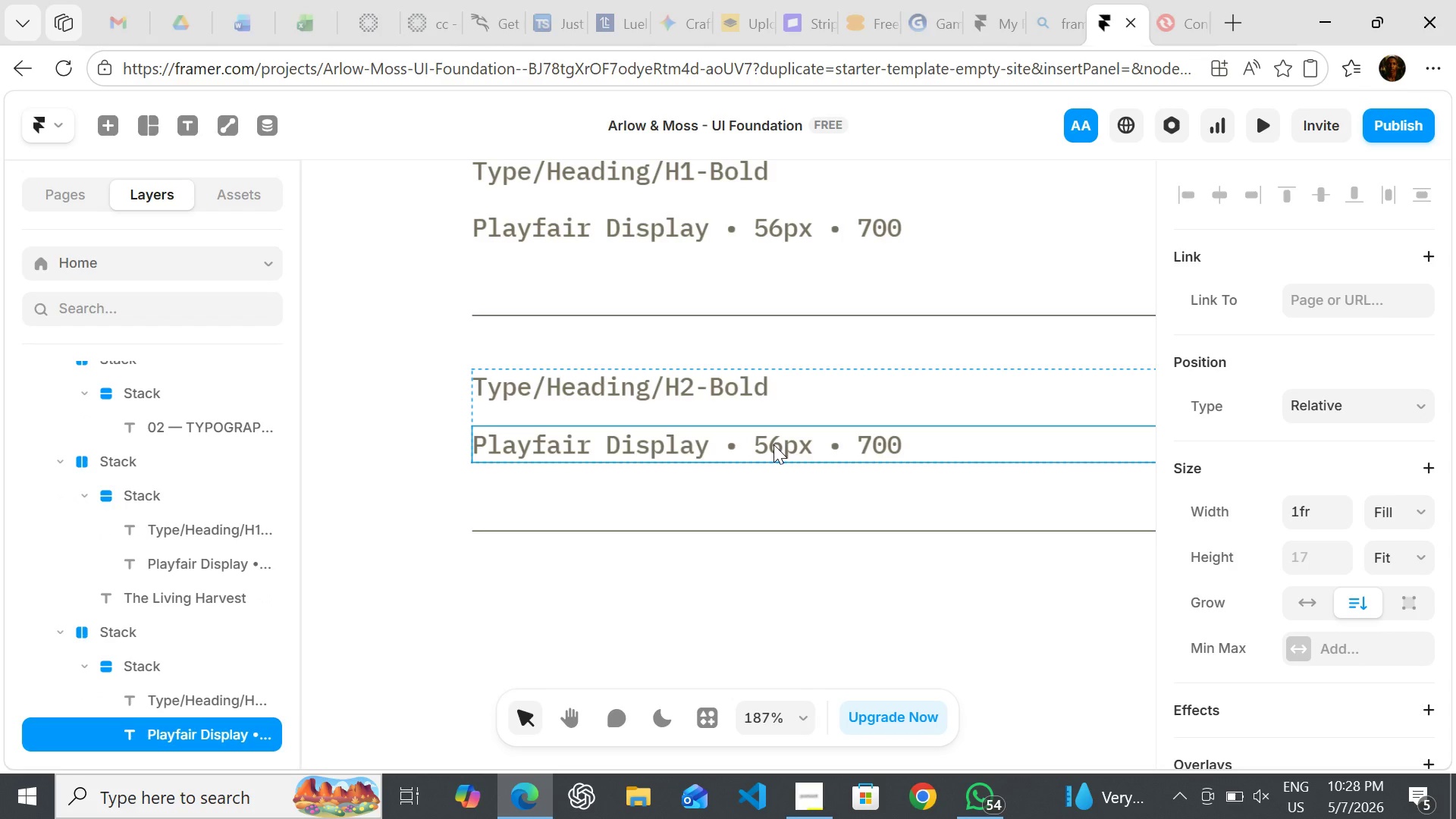 
triple_click([774, 444])
 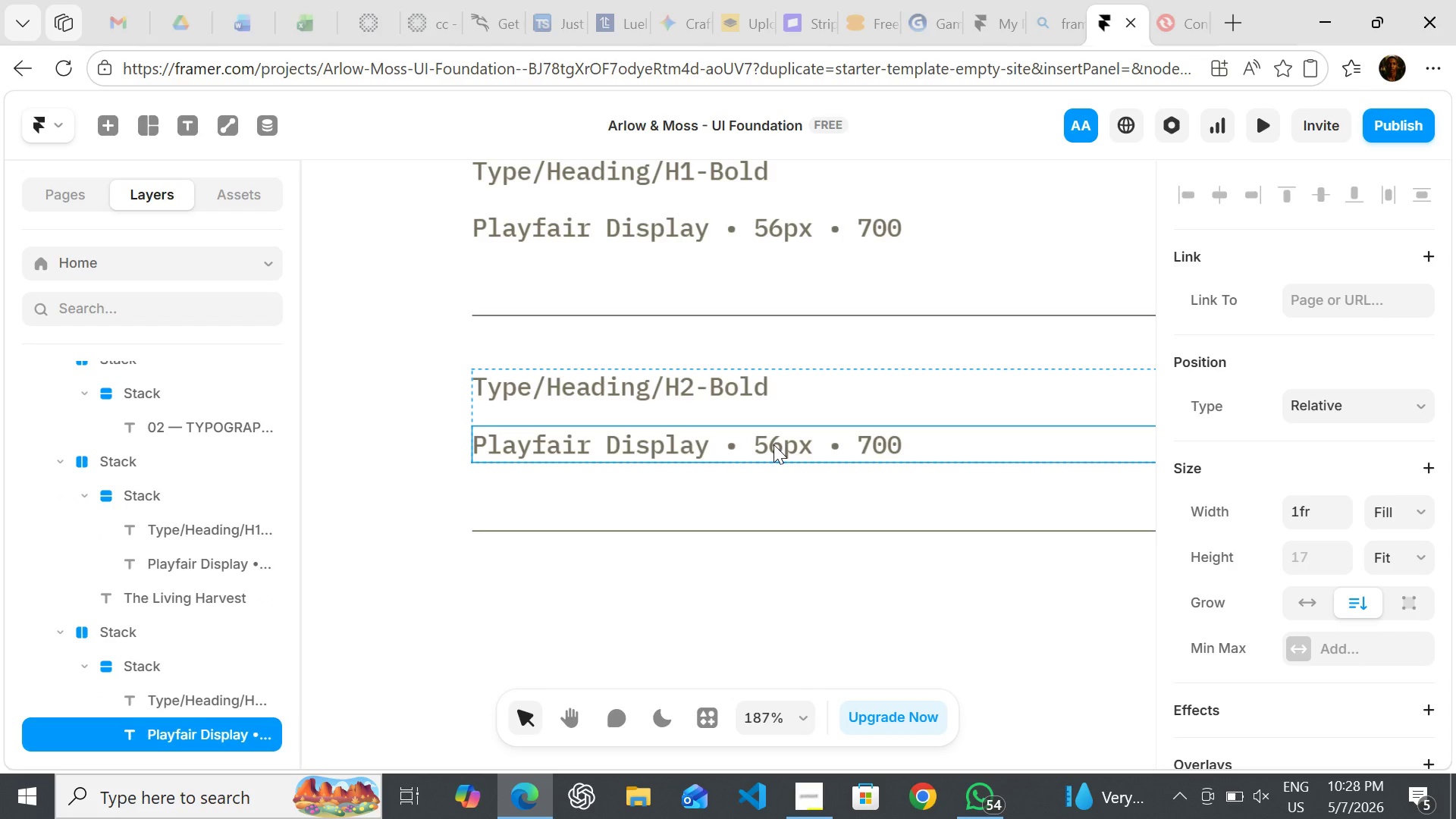 
triple_click([774, 444])
 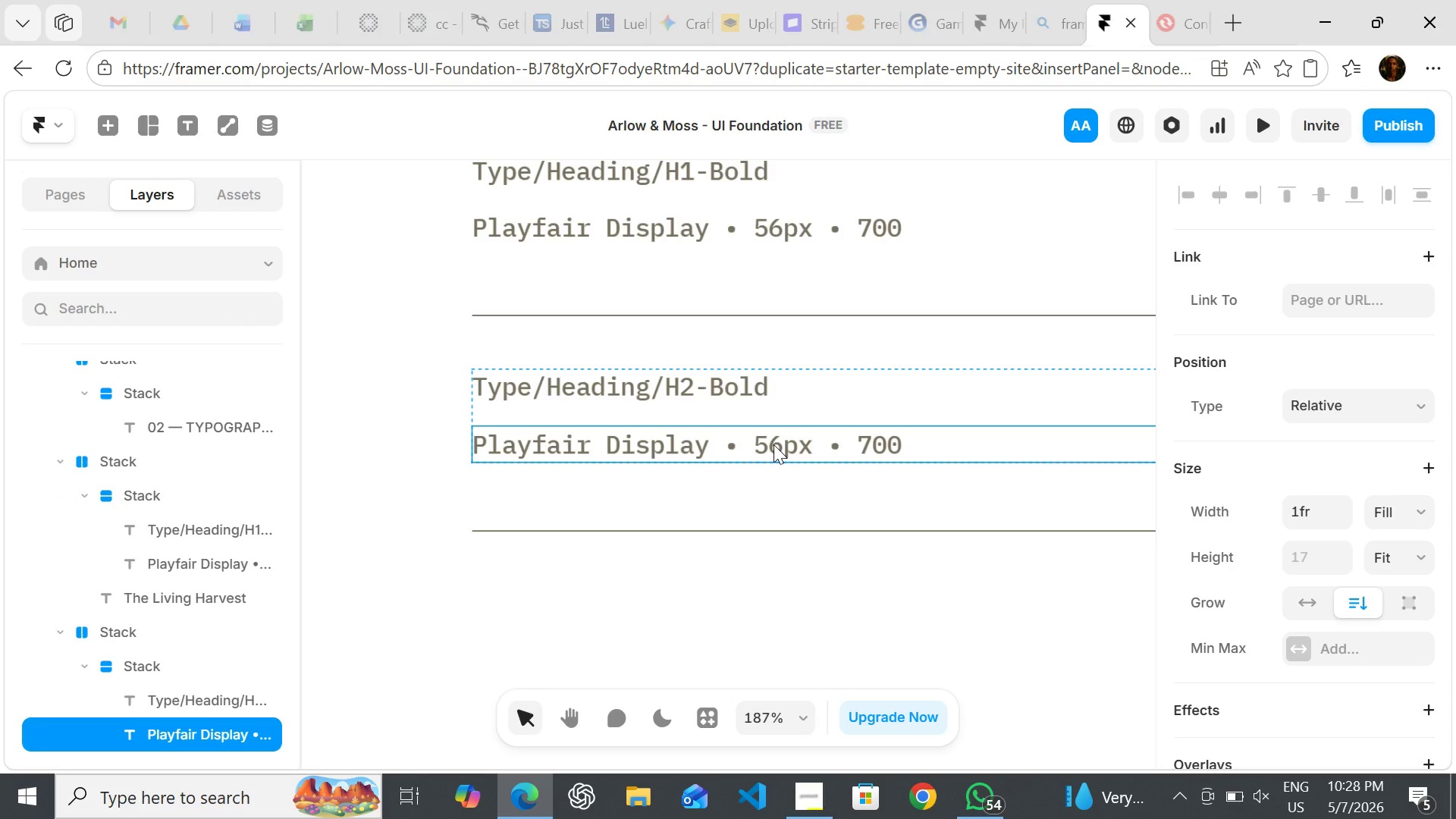 
triple_click([774, 444])
 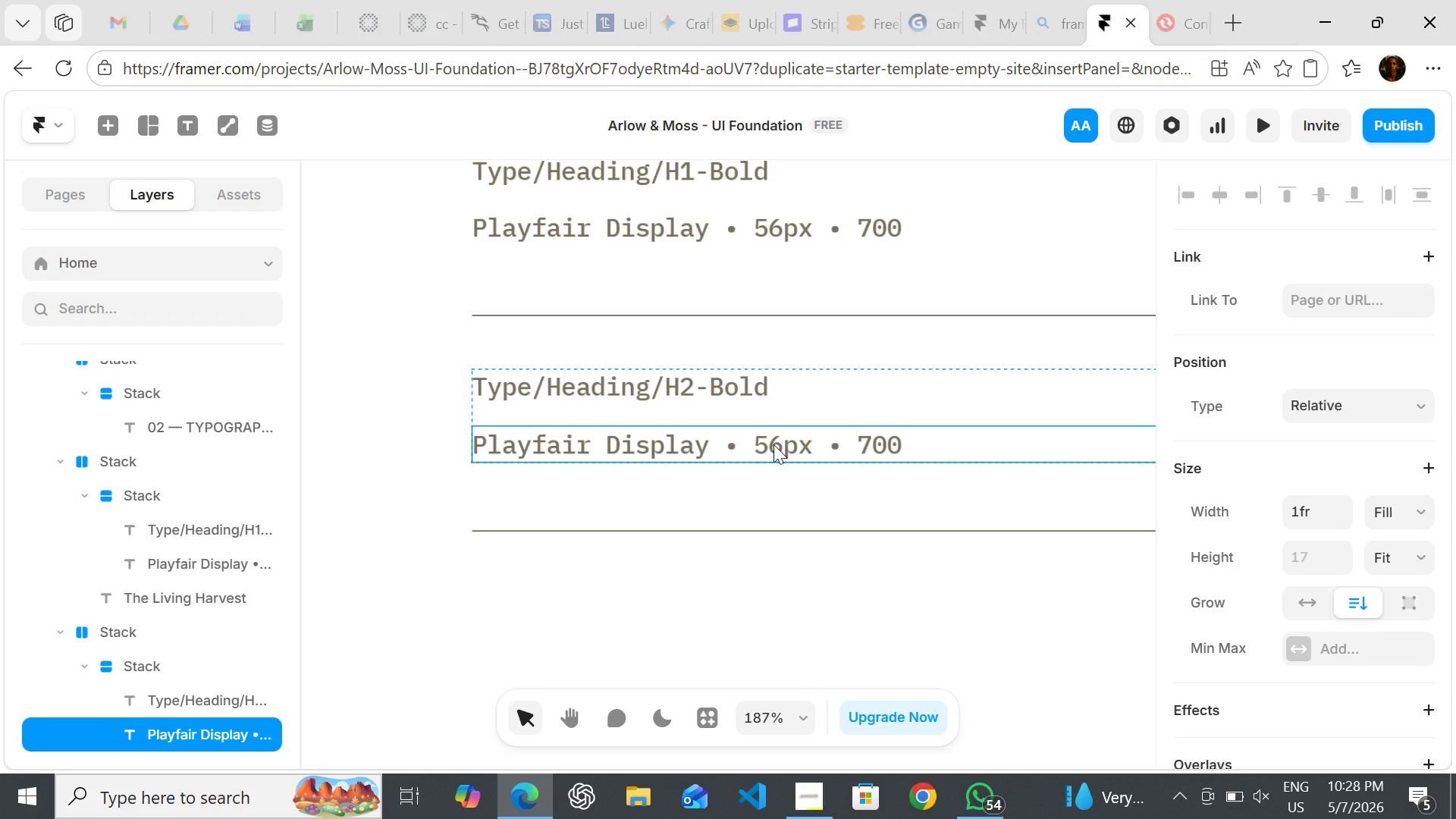 
triple_click([774, 444])
 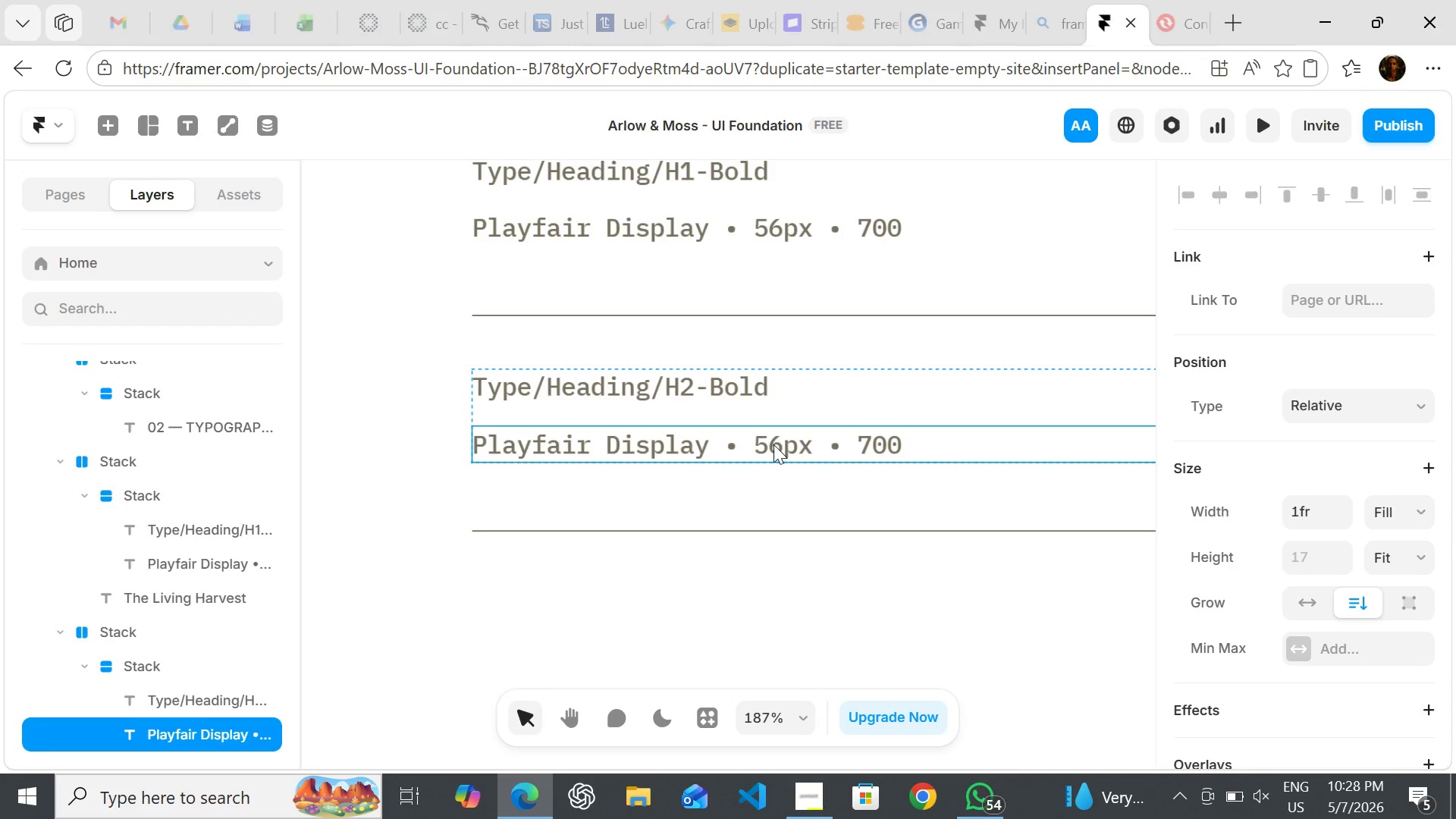 
key(Enter)
 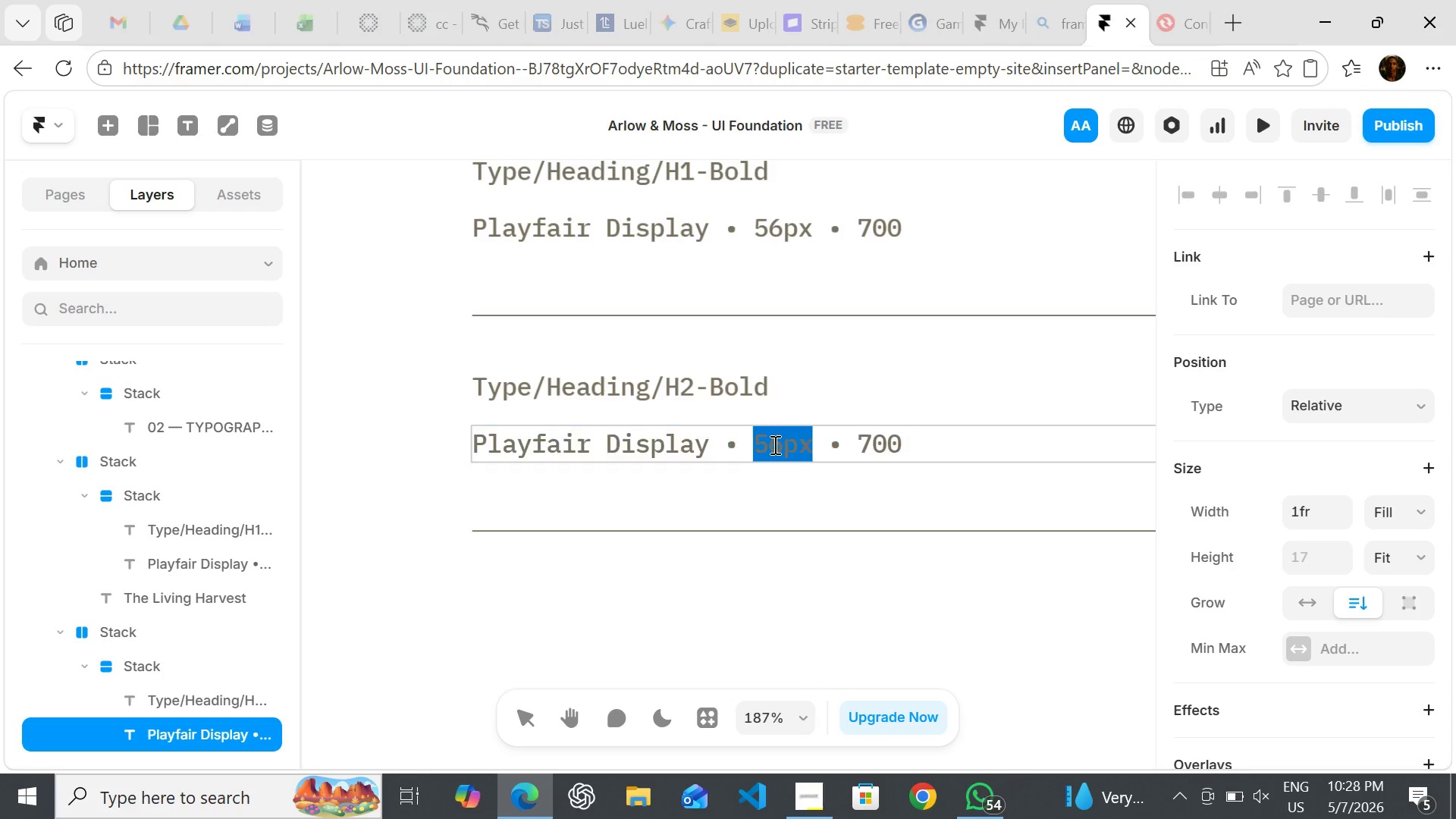 
double_click([774, 444])
 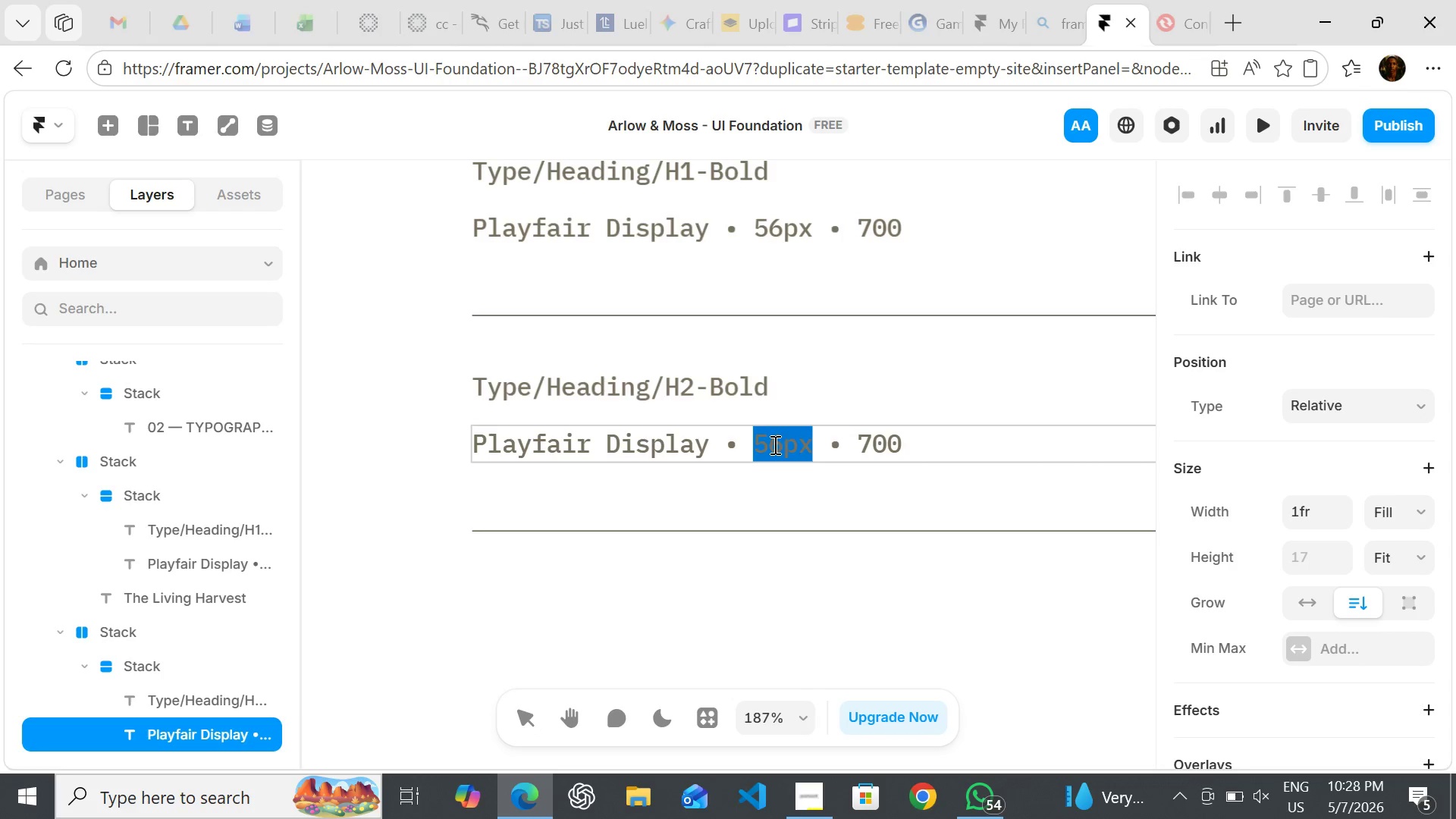 
double_click([774, 444])
 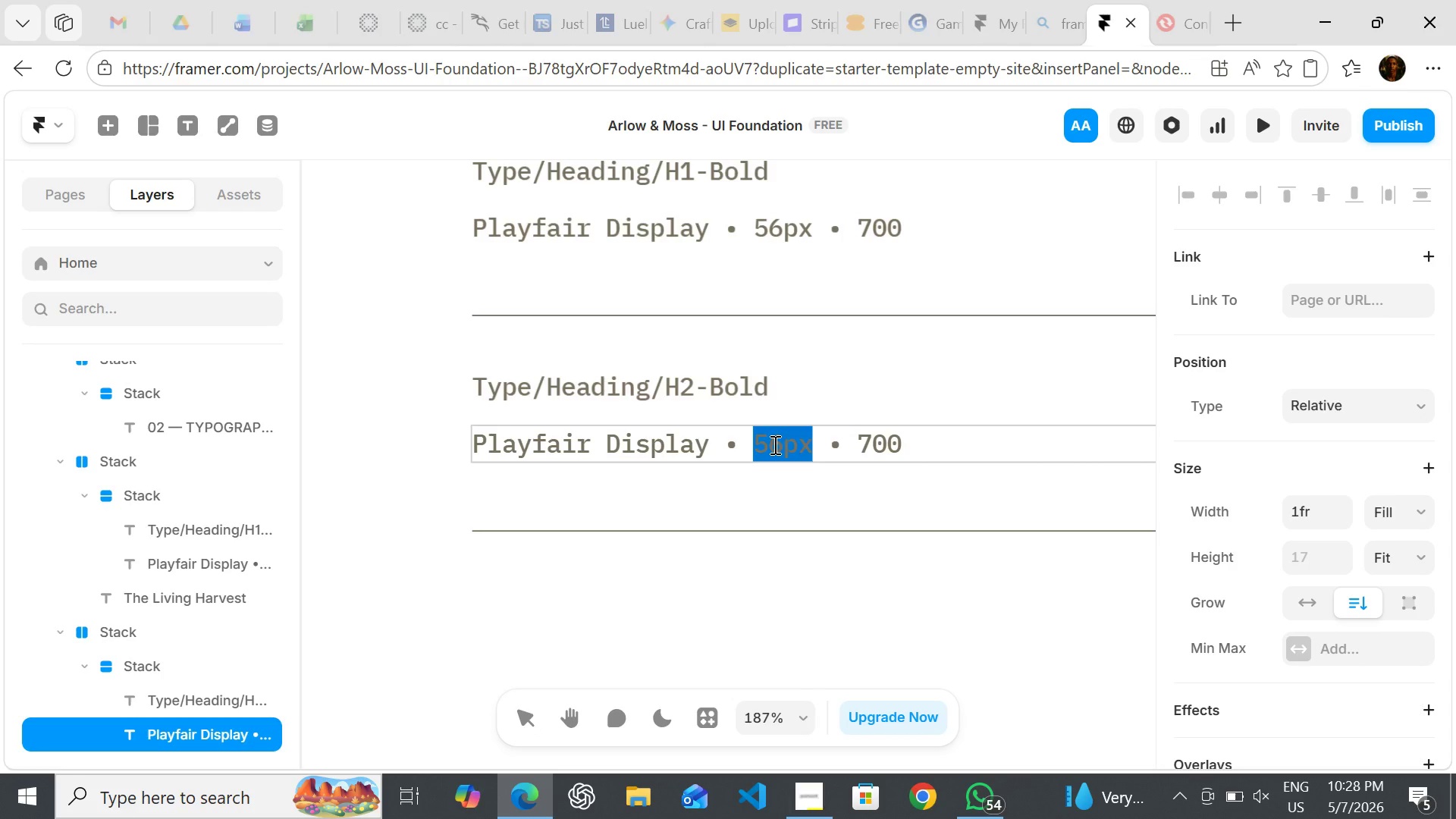 
type(40px)
 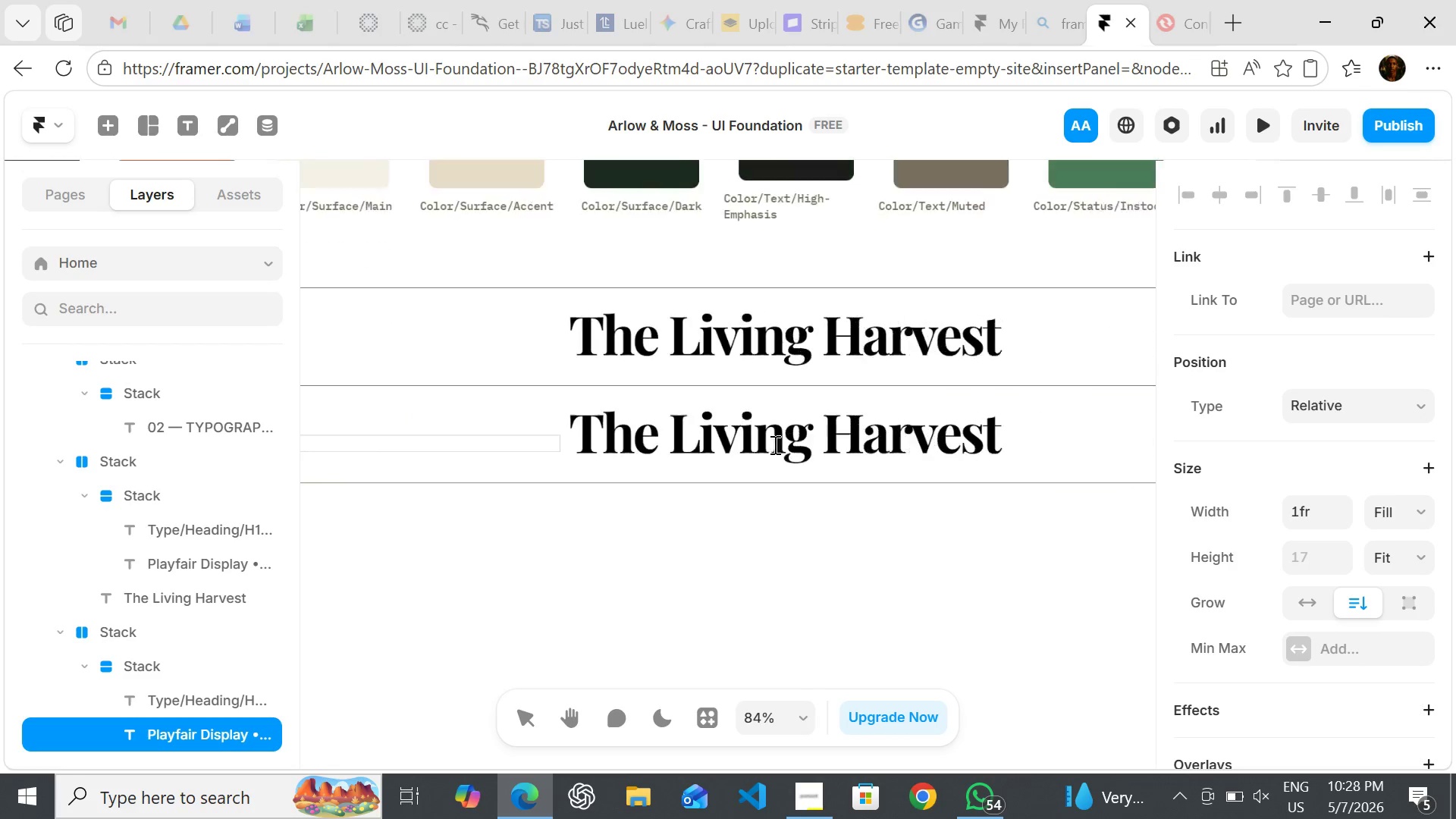 
left_click([738, 443])
 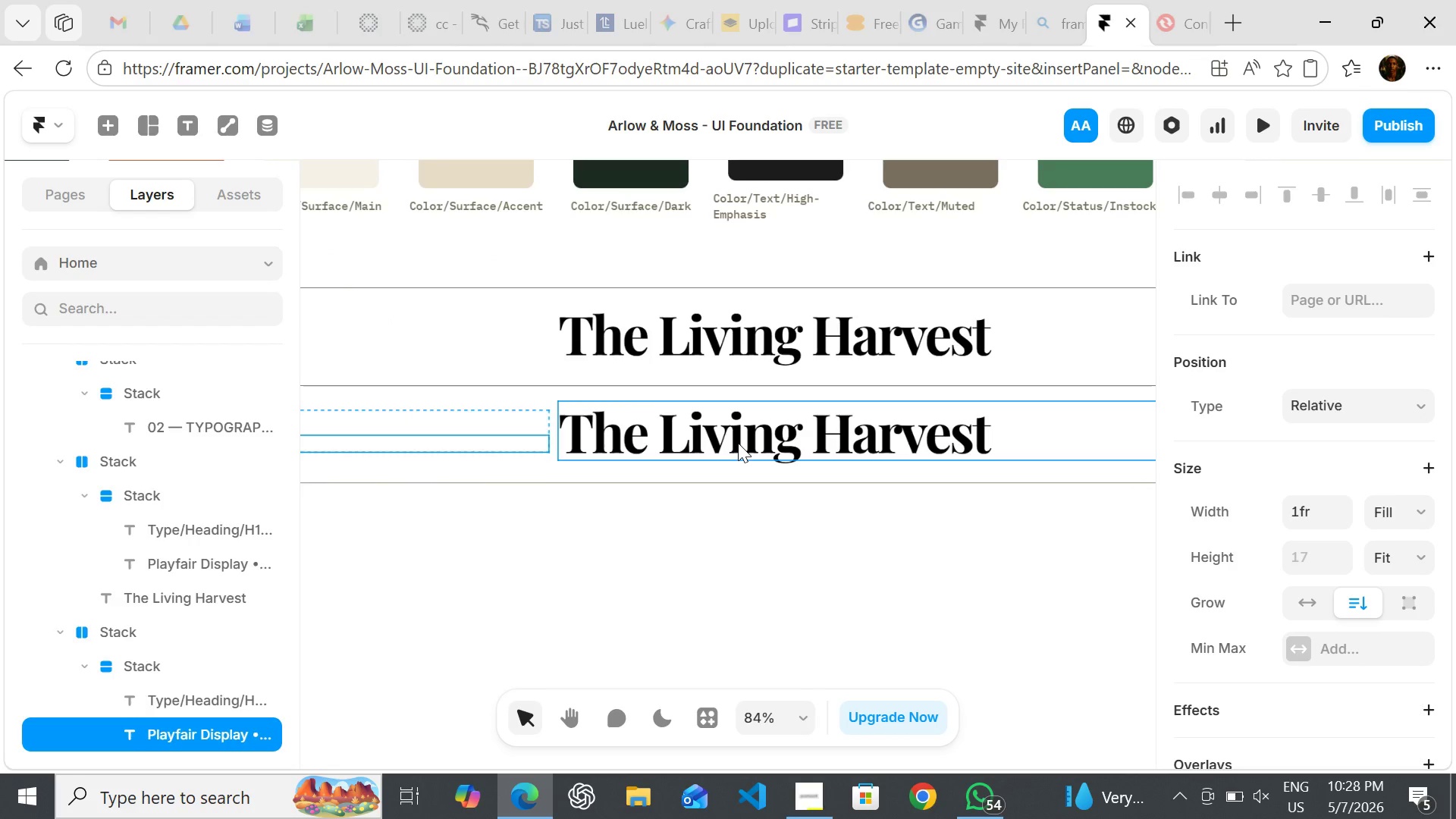 
left_click([738, 443])
 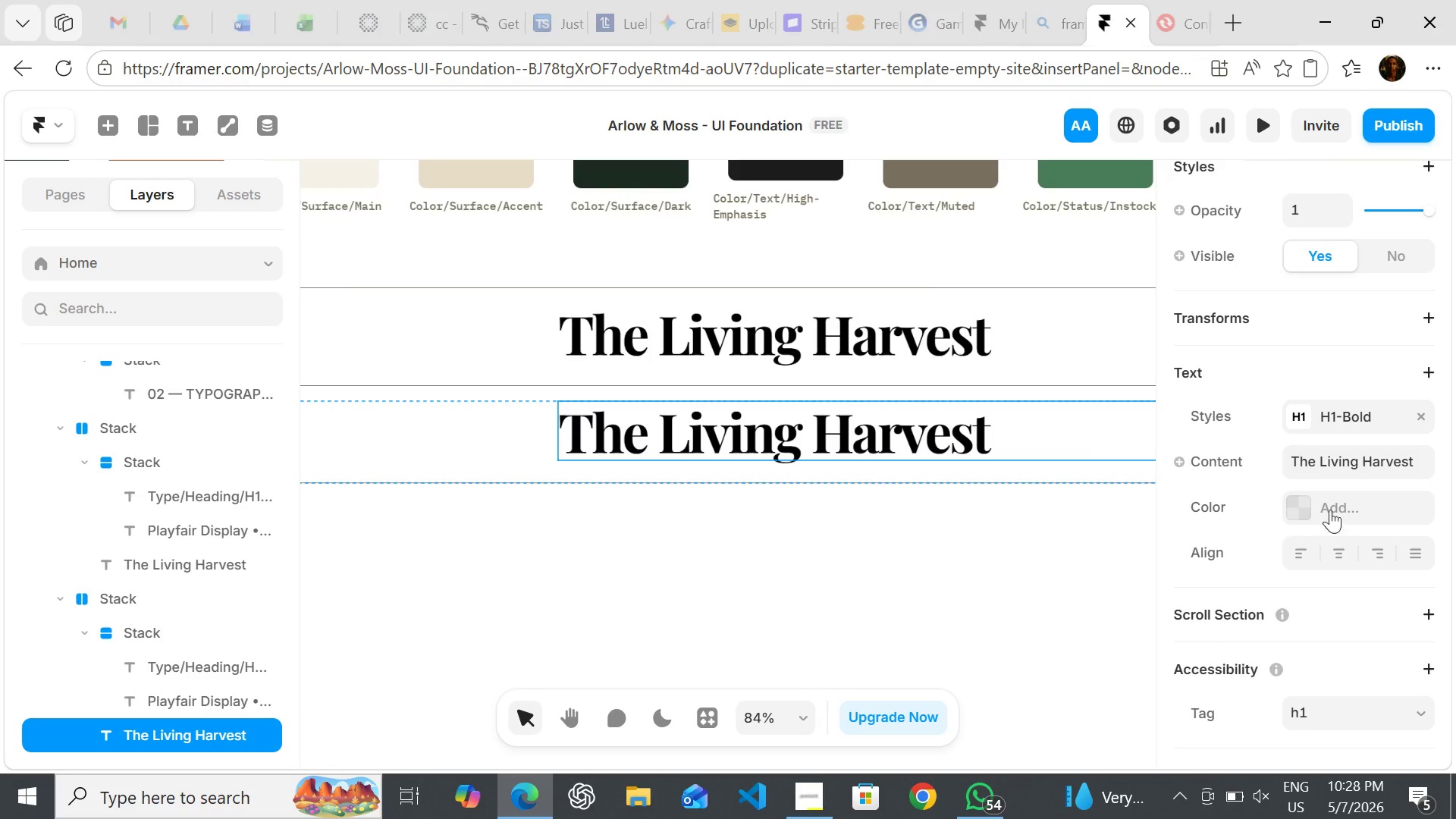 
wait(5.14)
 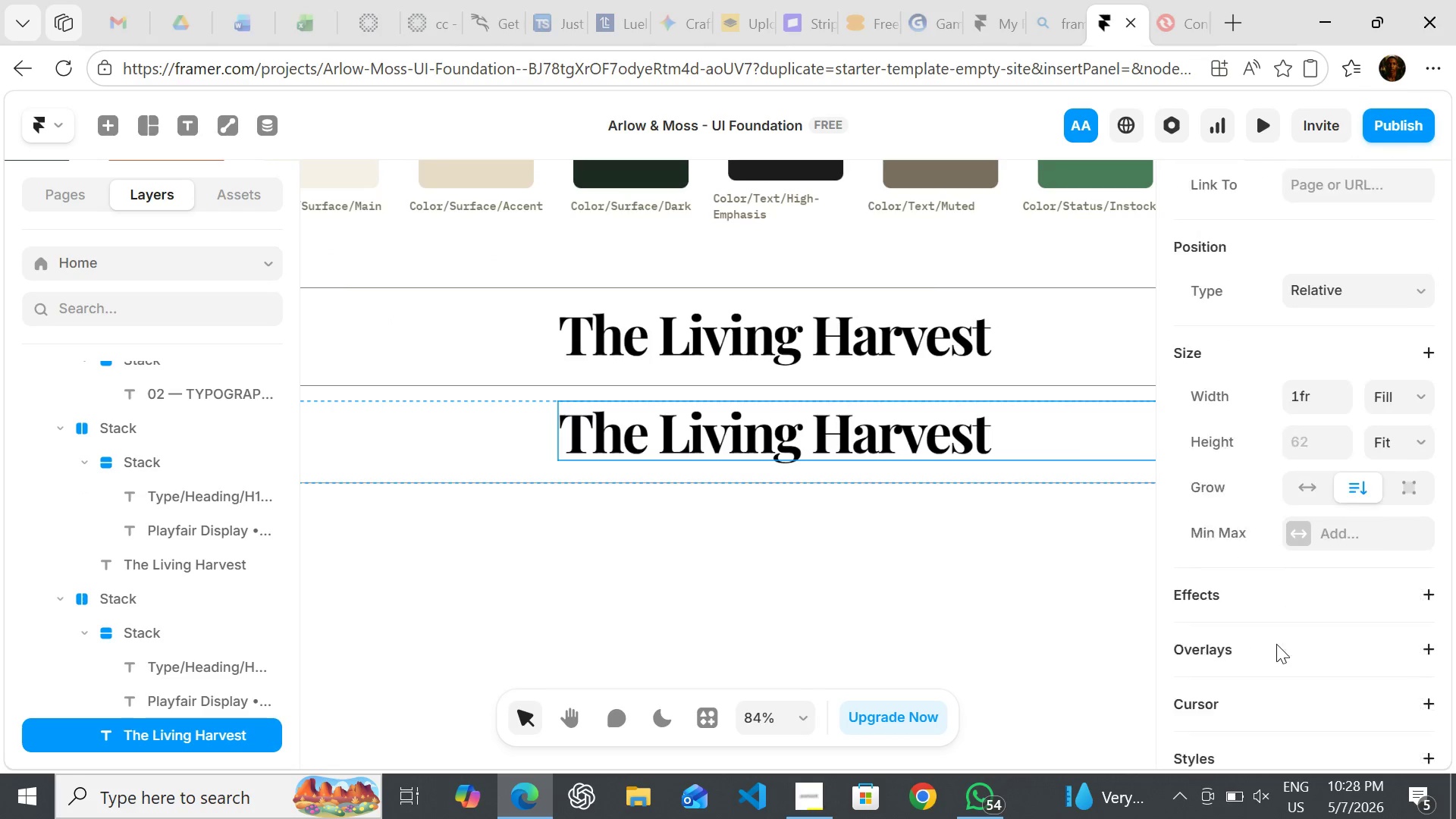 
left_click([1304, 414])
 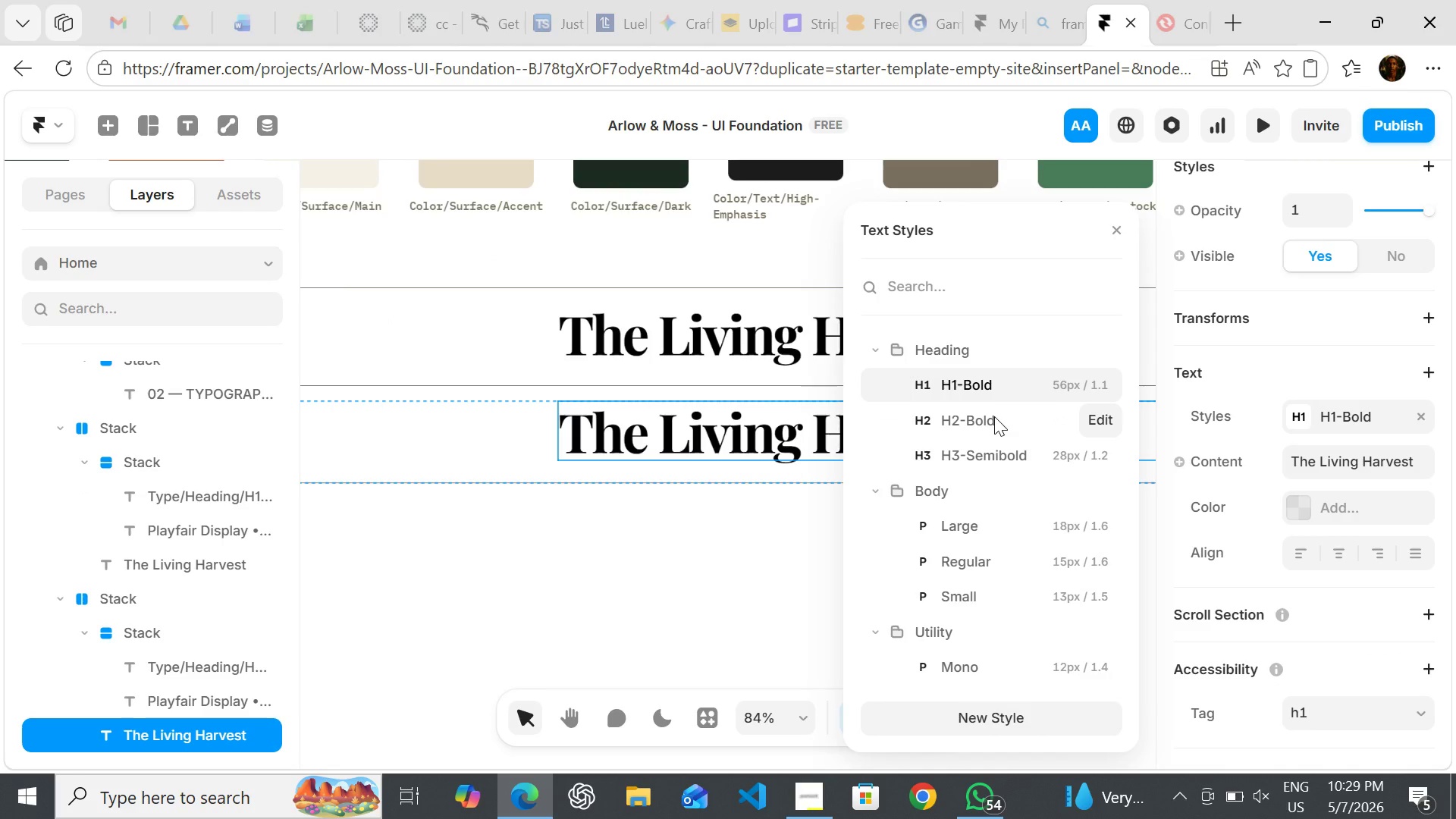 
left_click([994, 416])
 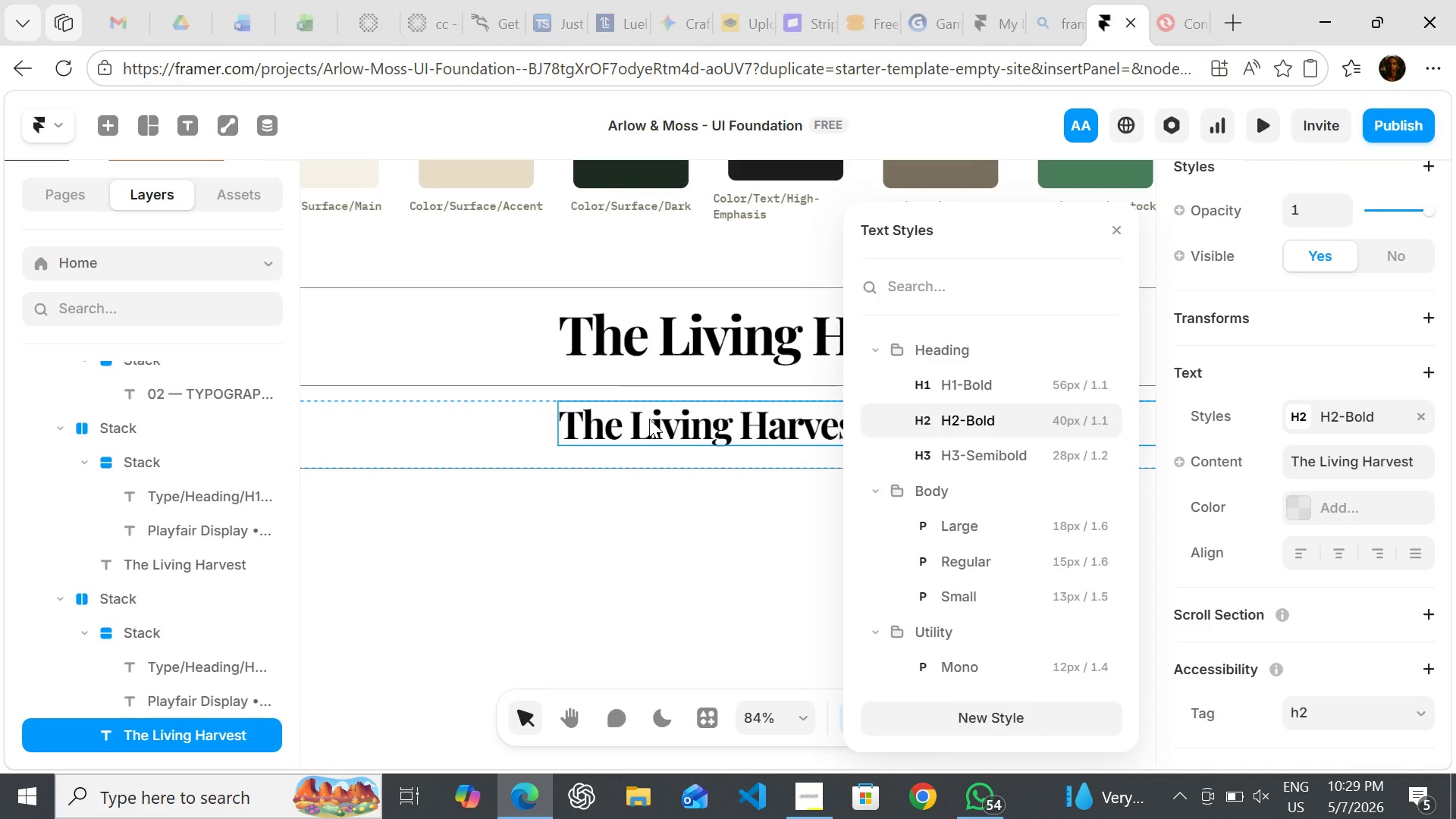 
double_click([649, 419])
 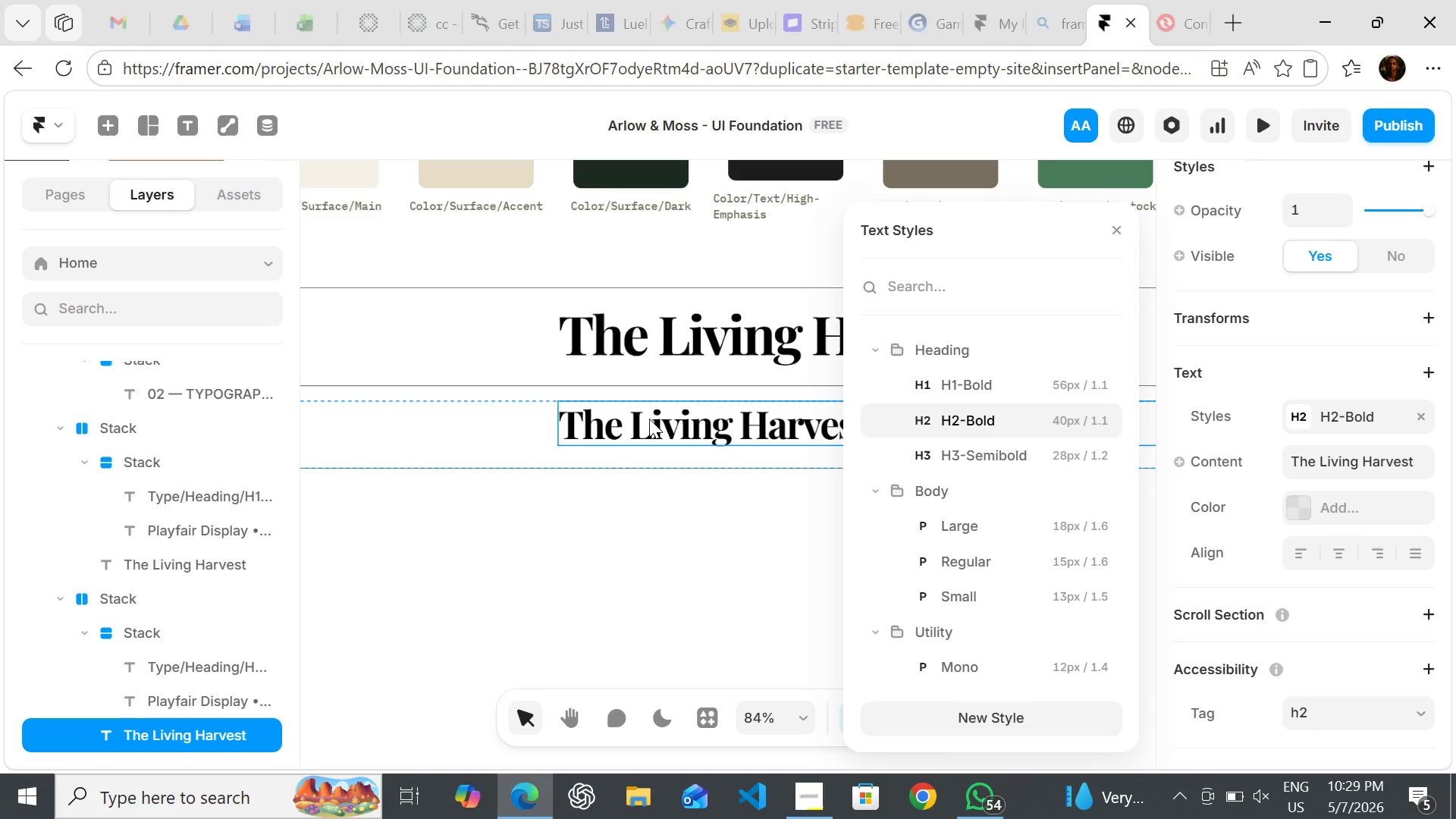 
triple_click([649, 419])
 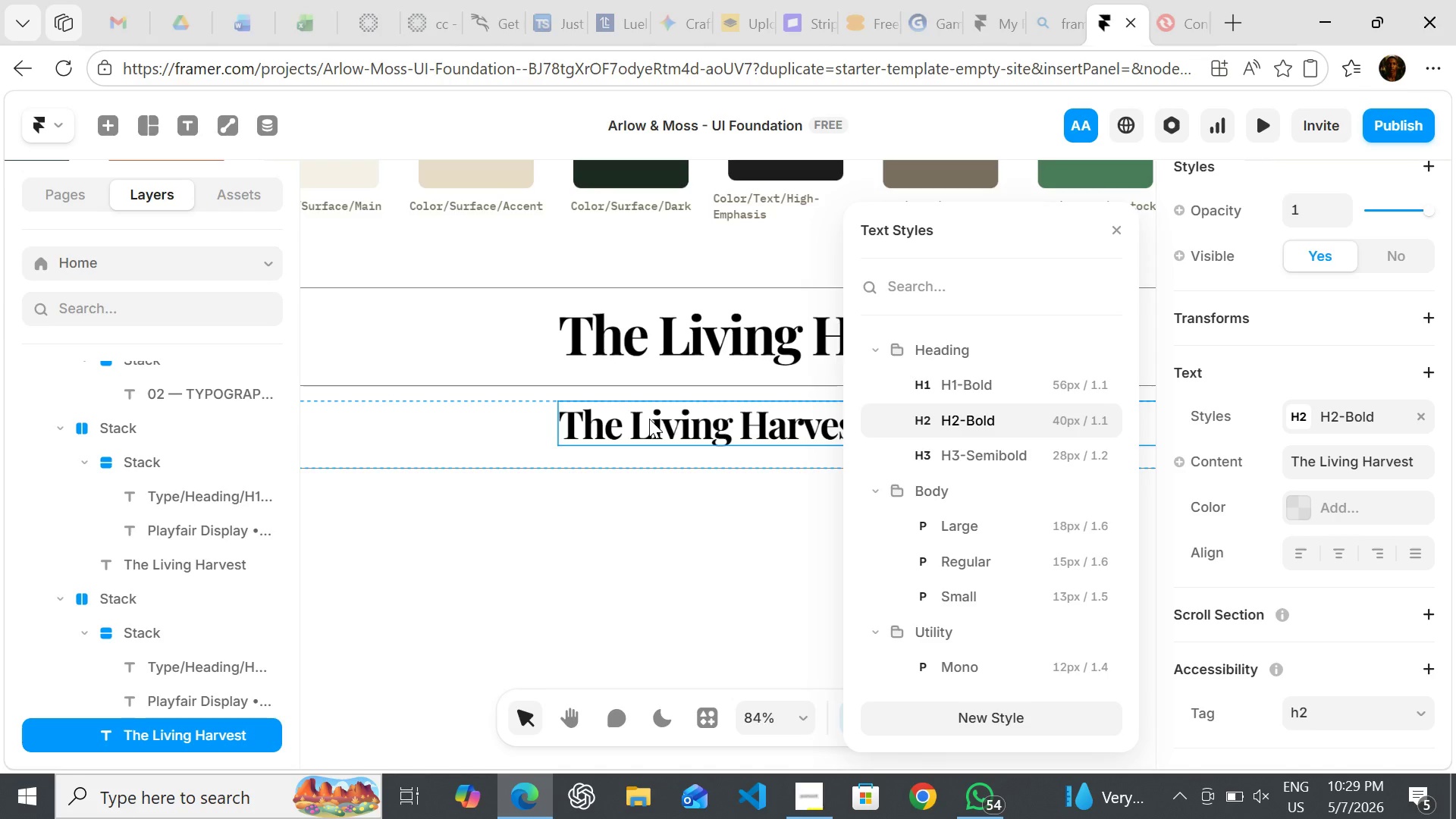 
double_click([649, 419])
 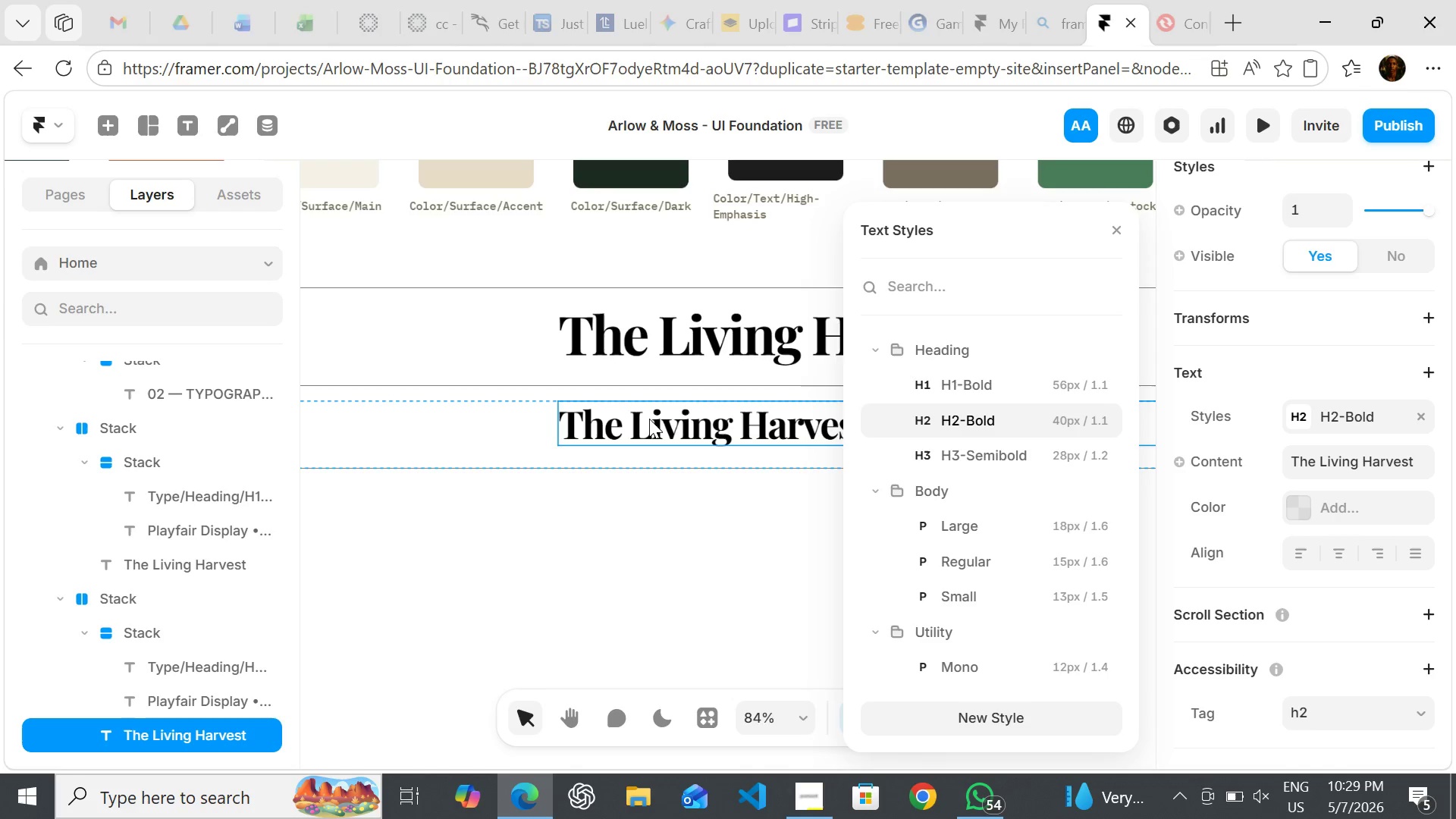 
triple_click([649, 419])
 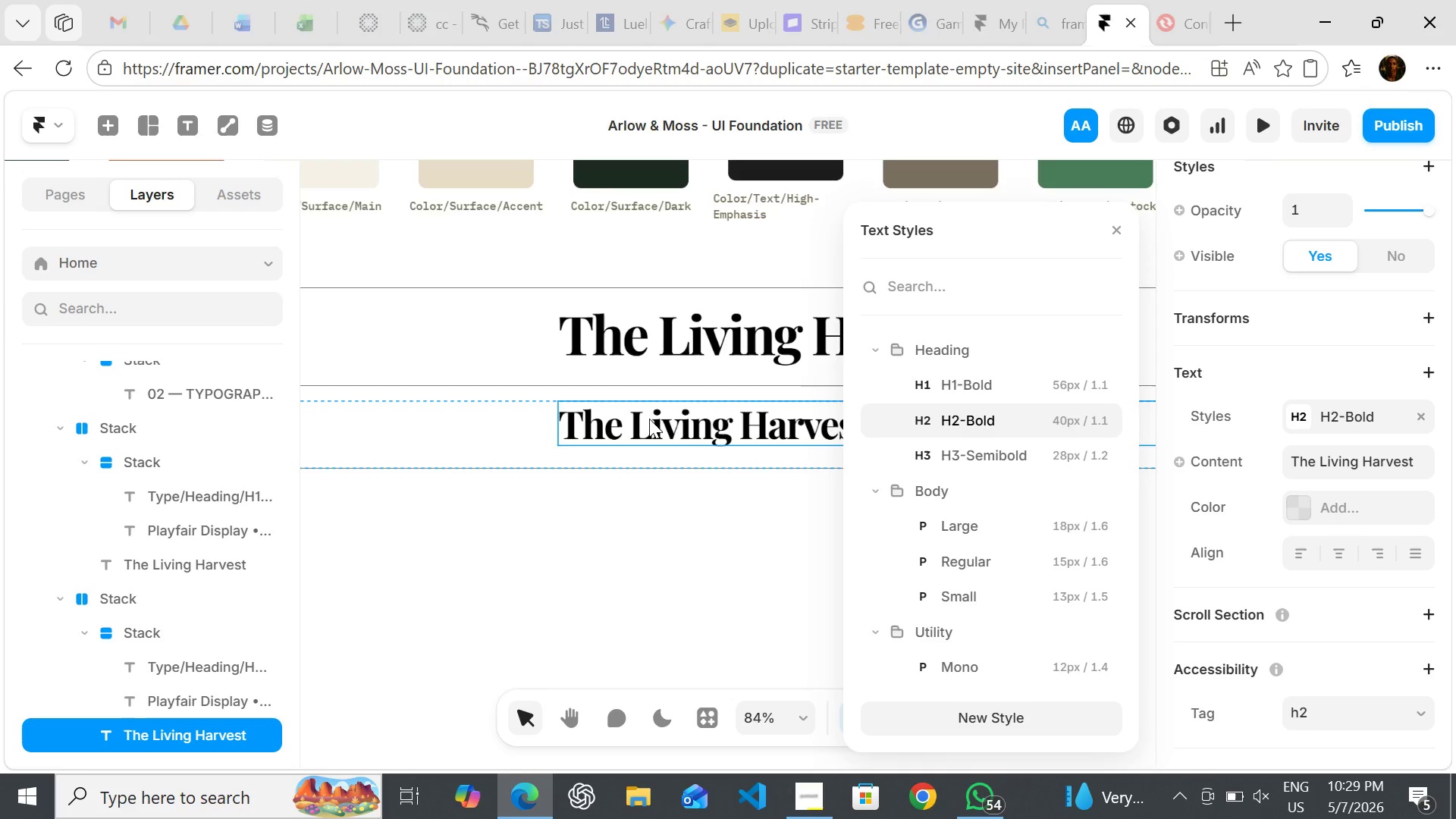 
triple_click([649, 419])
 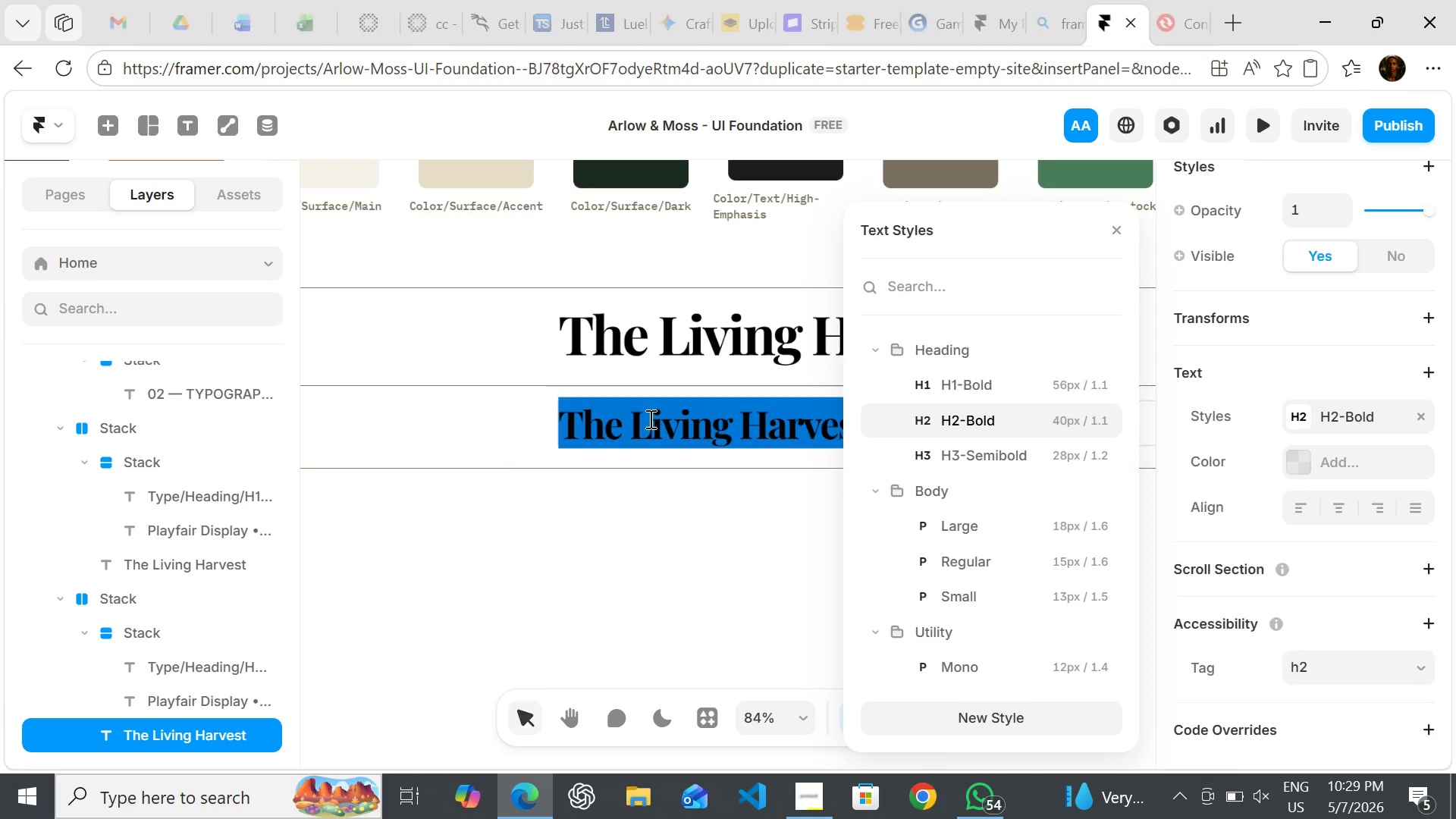 
key(Enter)
 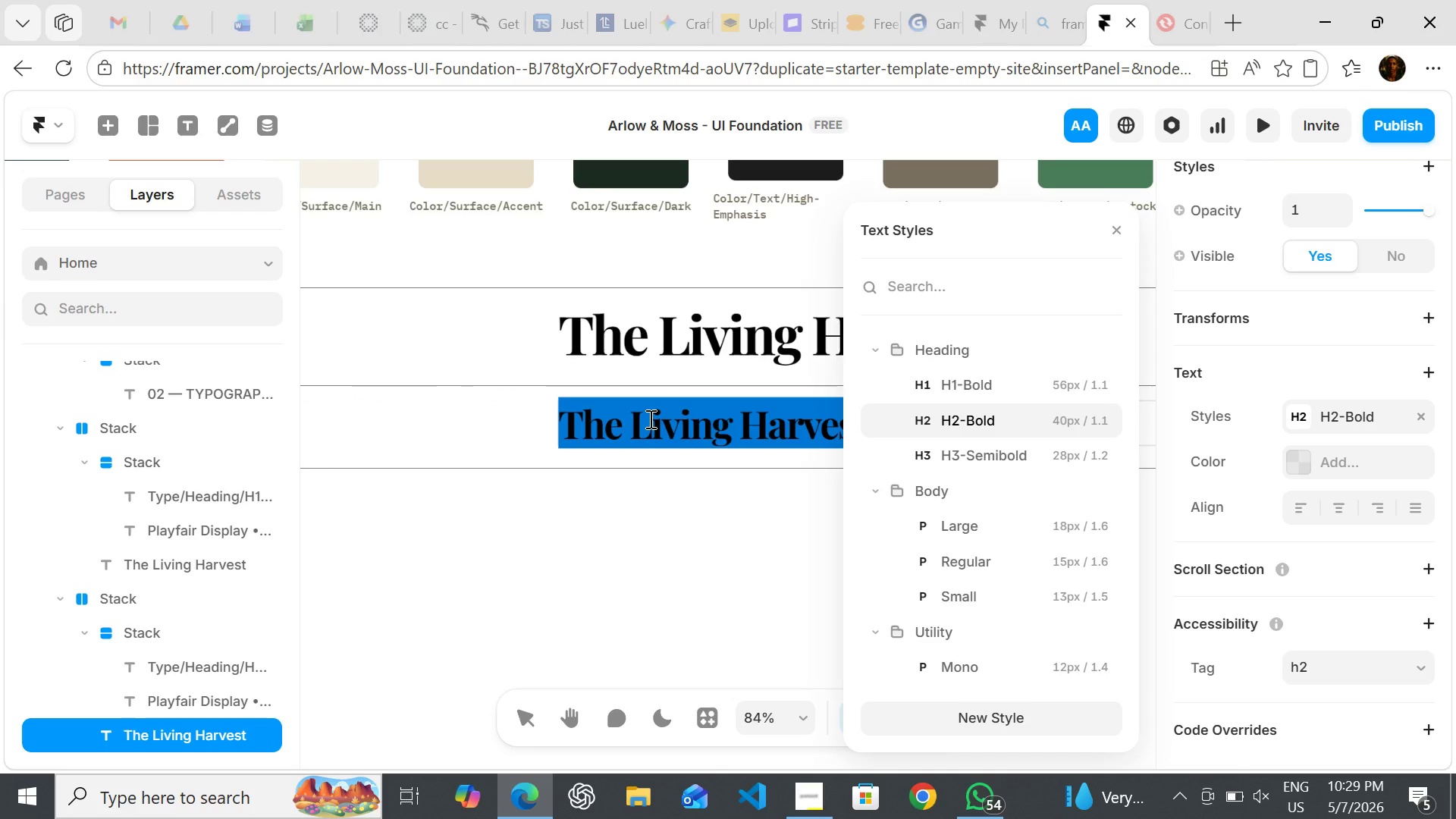 
type(Seasonal Seed)
 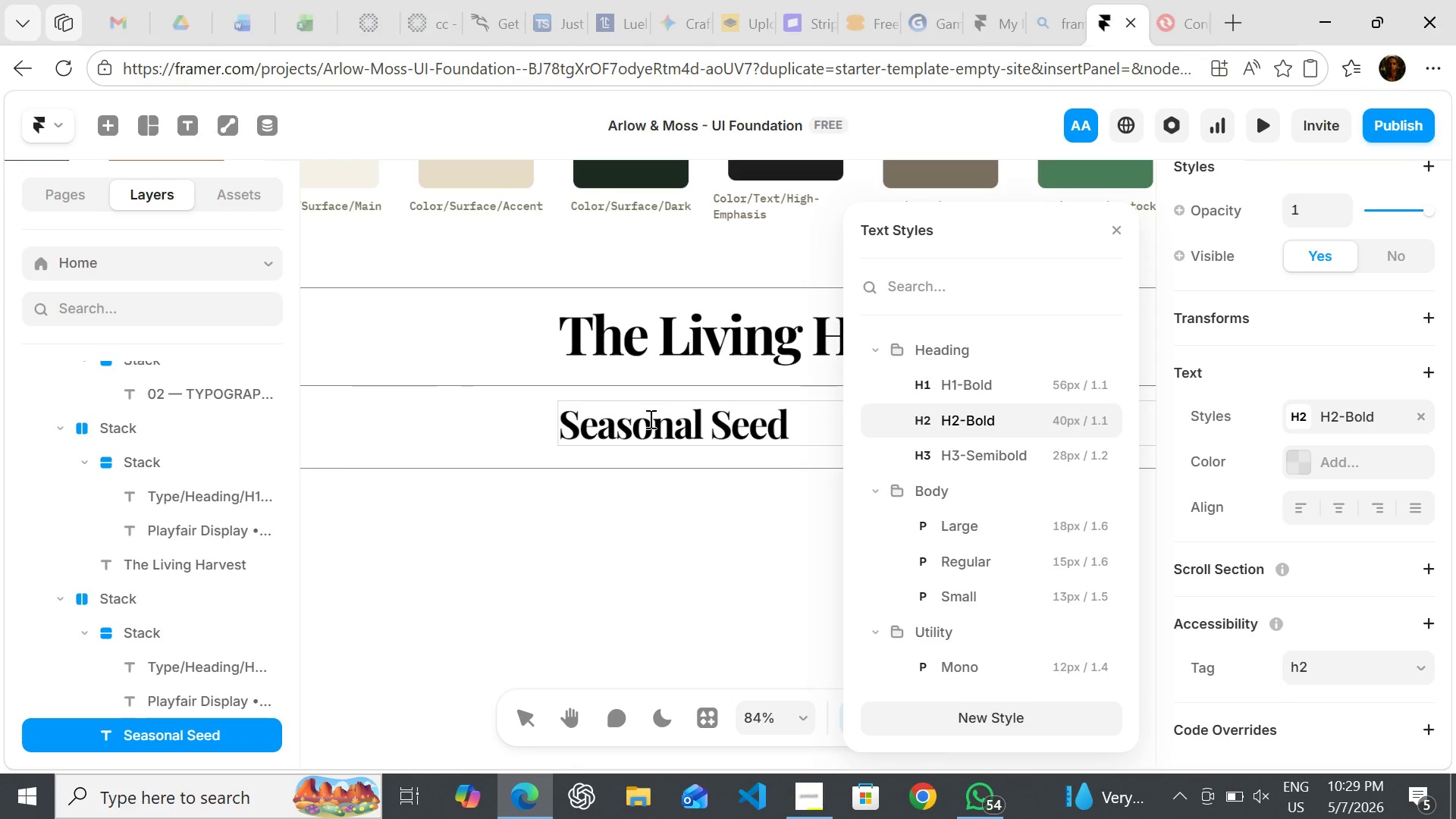 
type( Kits)
 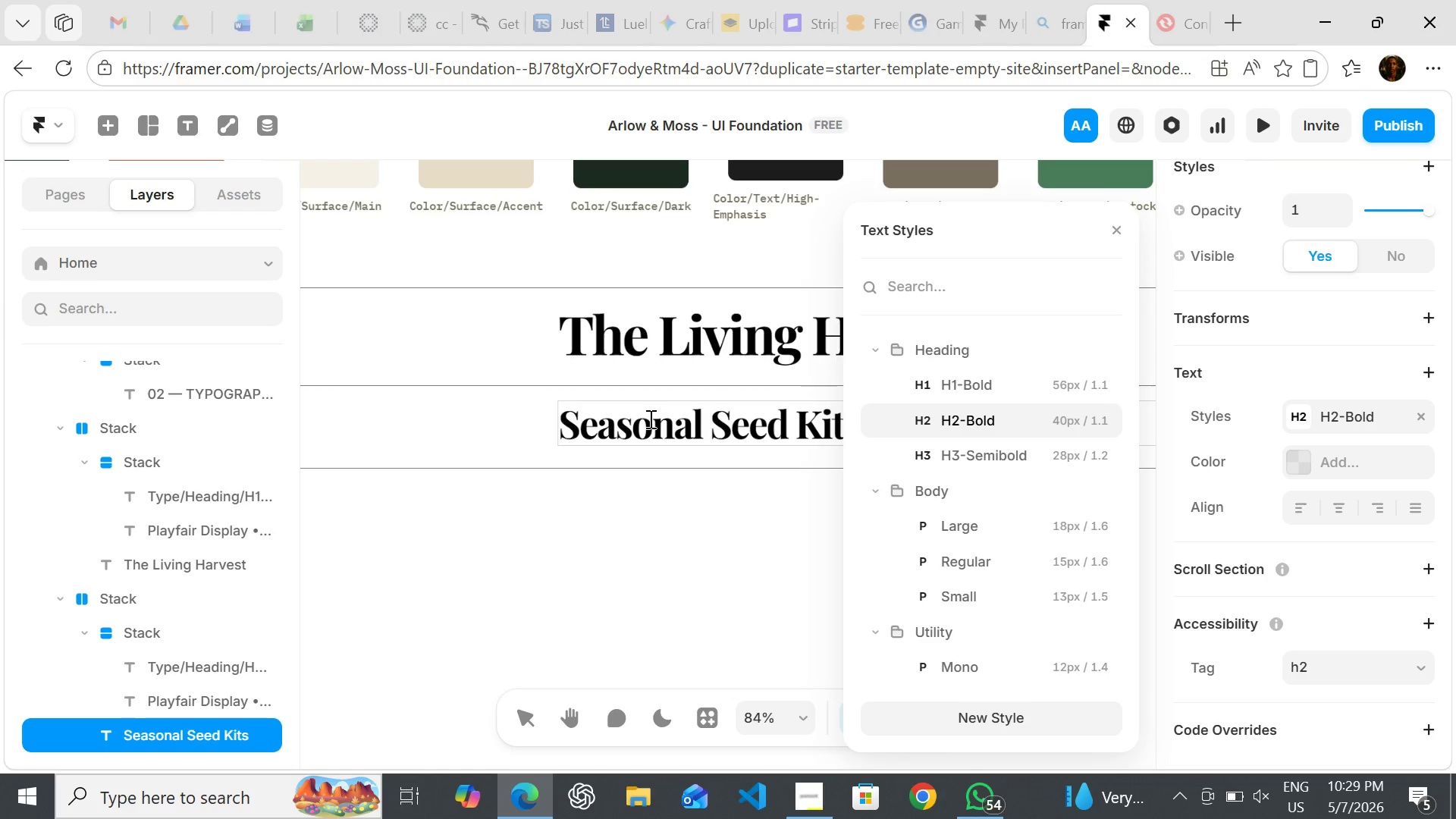 
left_click([531, 430])
 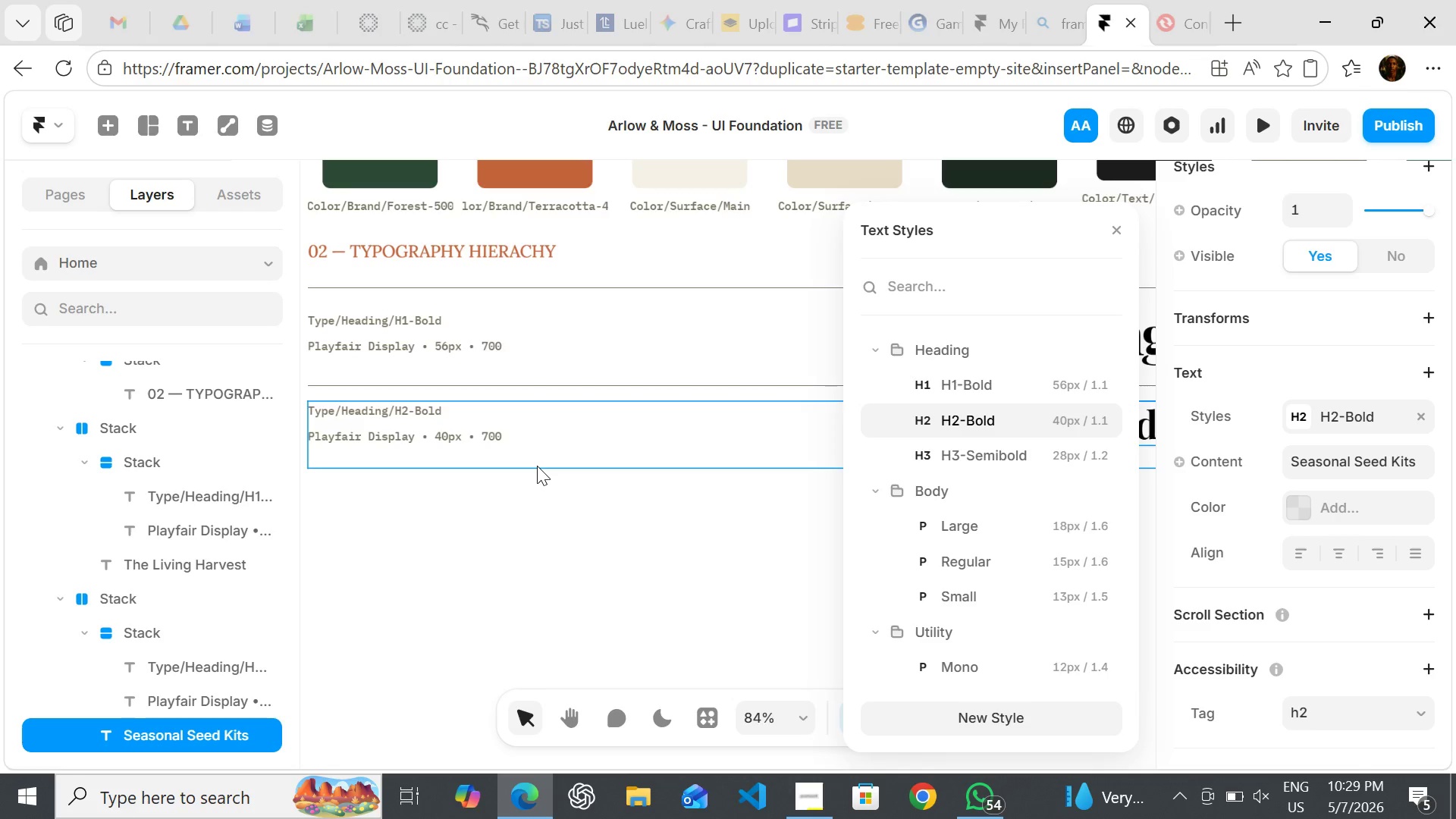 
left_click([537, 466])
 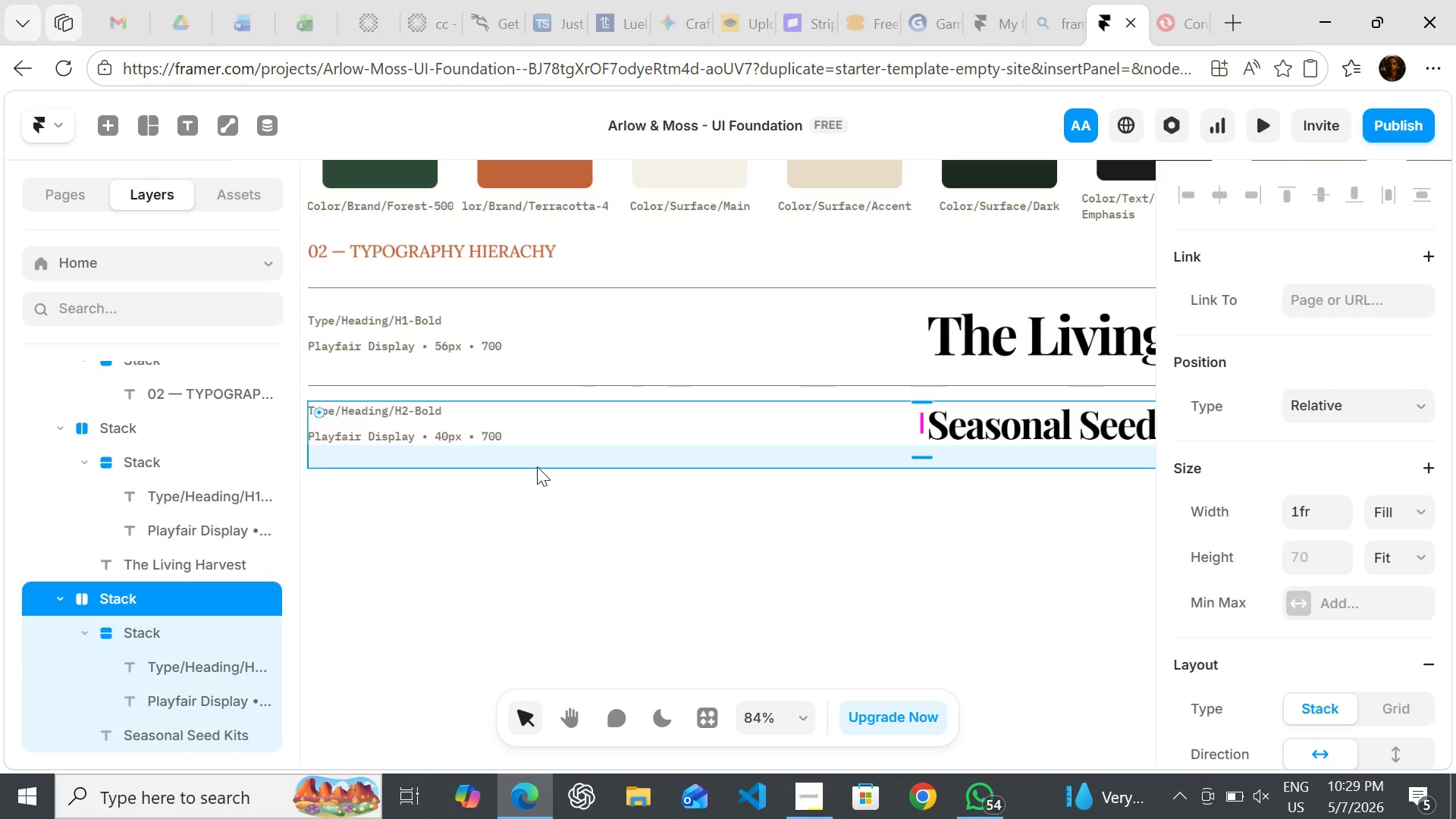 
key(Control+D)
 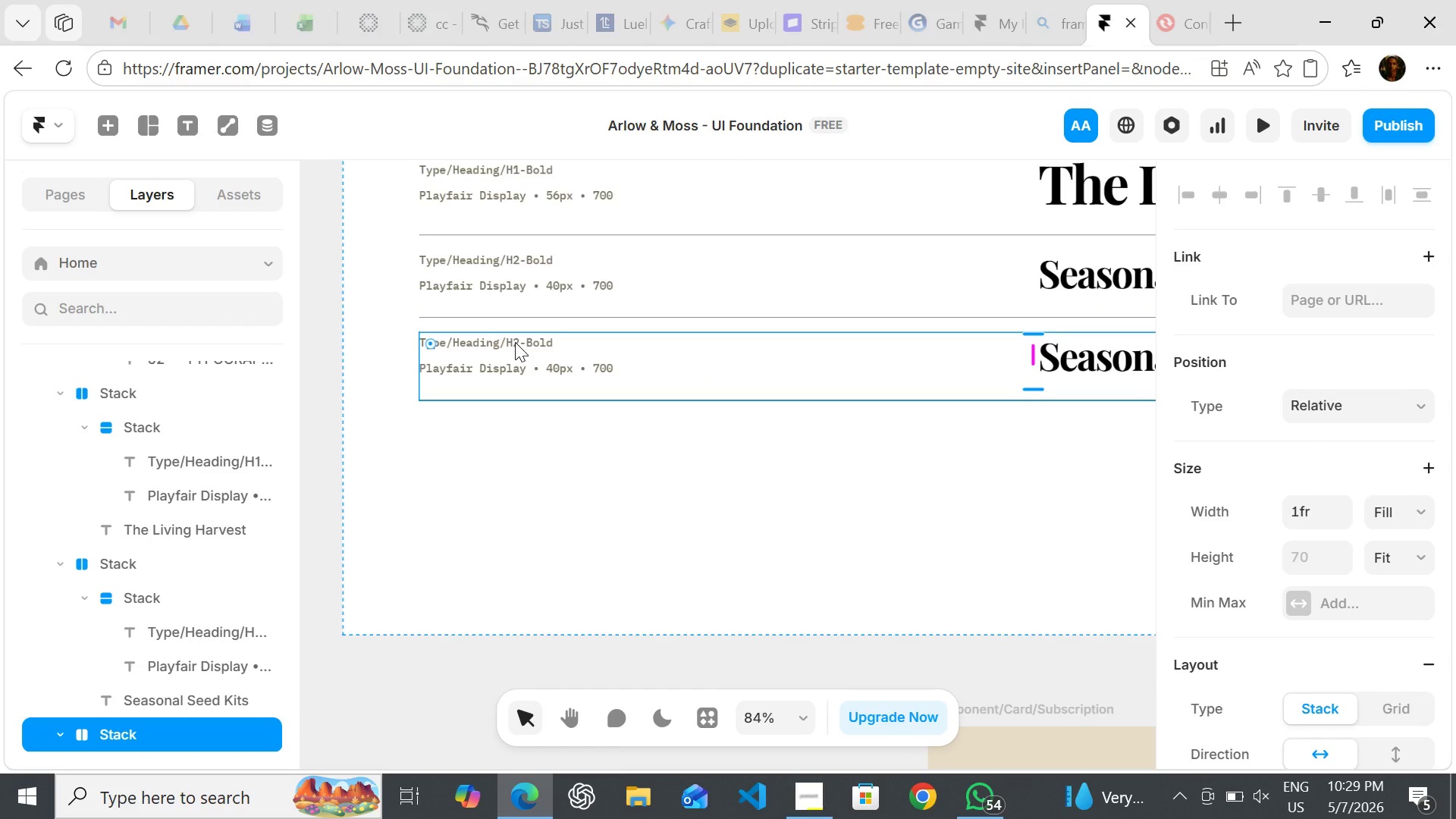 
double_click([515, 342])
 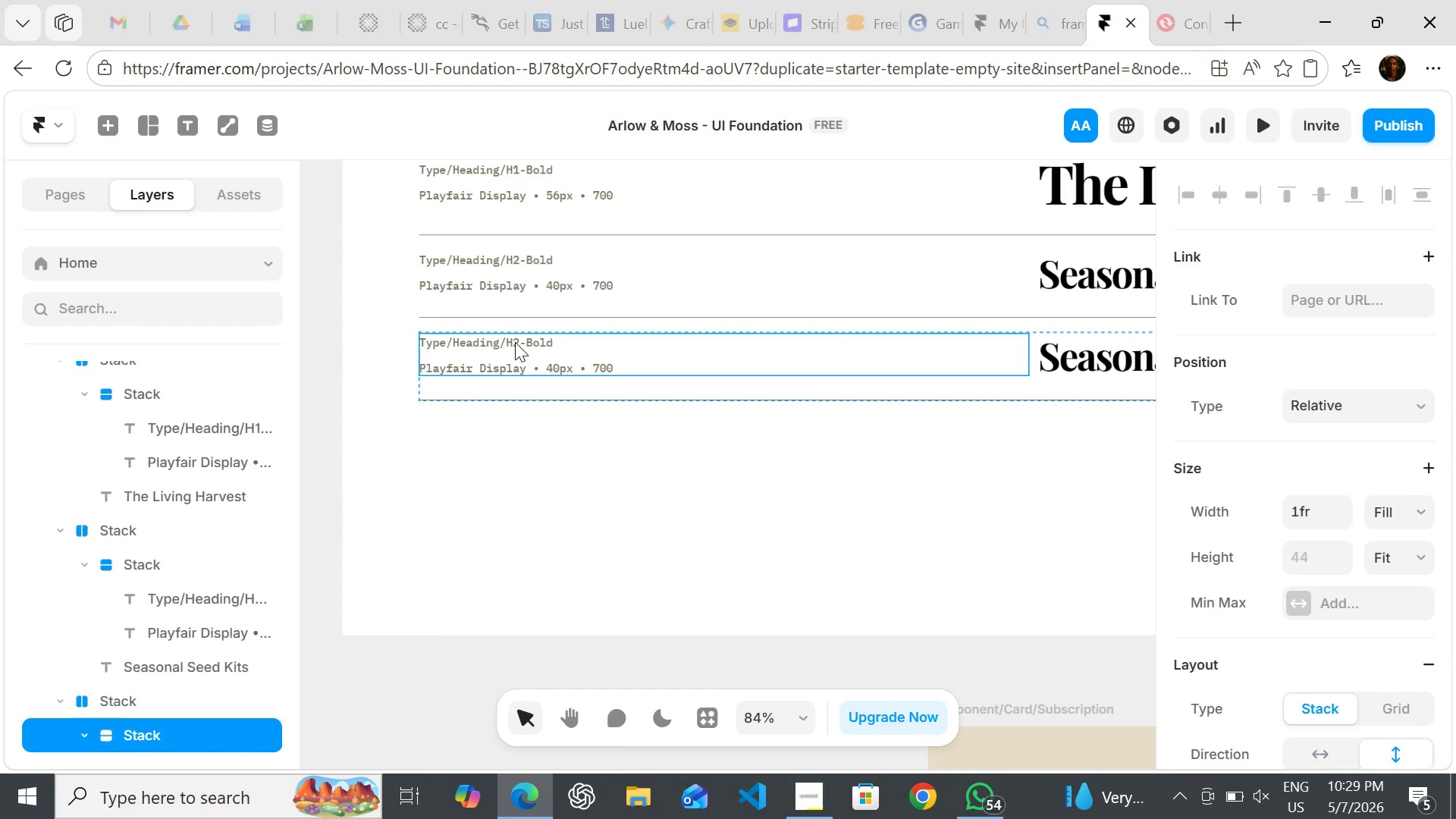 
triple_click([515, 342])
 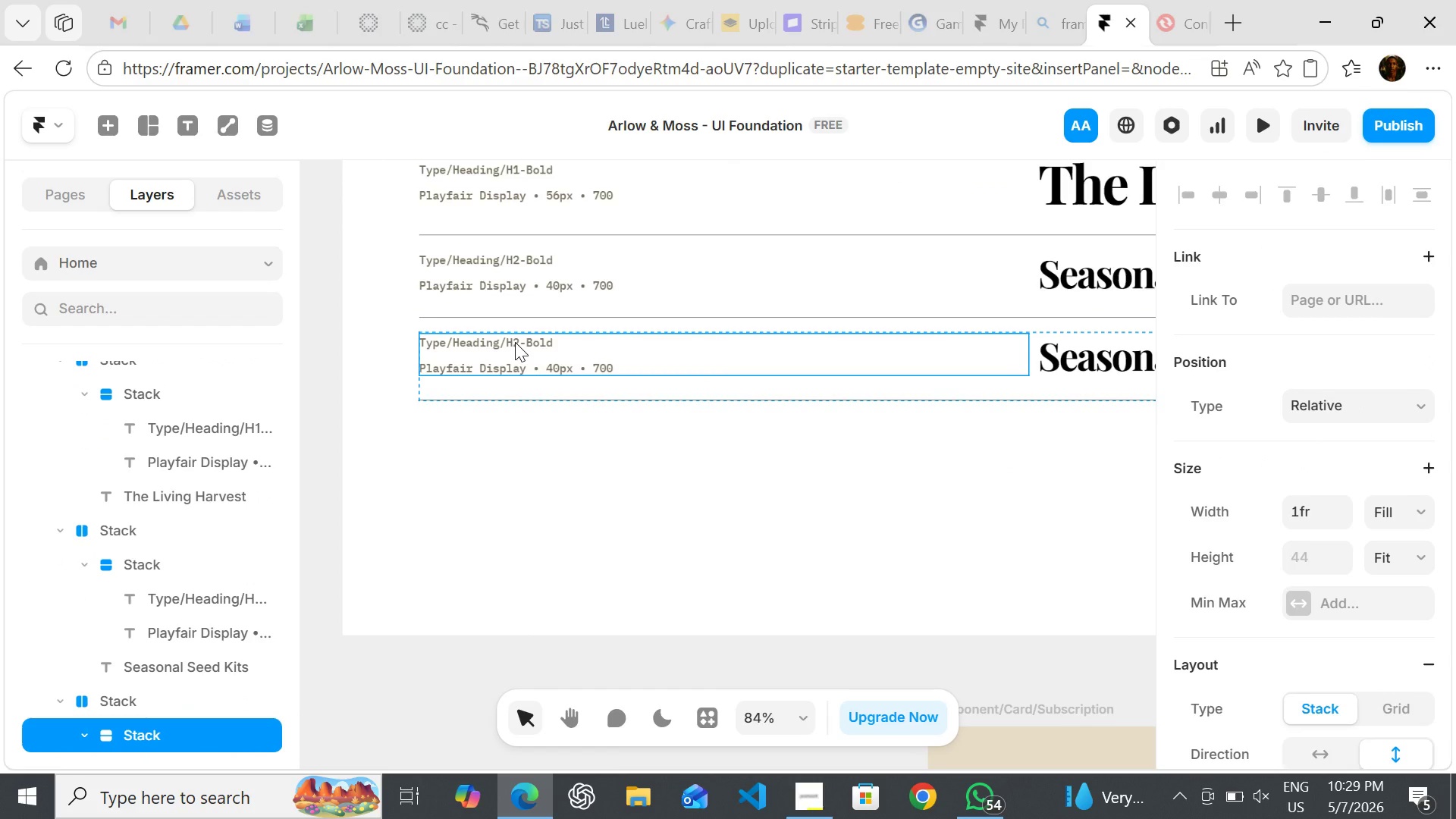 
triple_click([515, 342])
 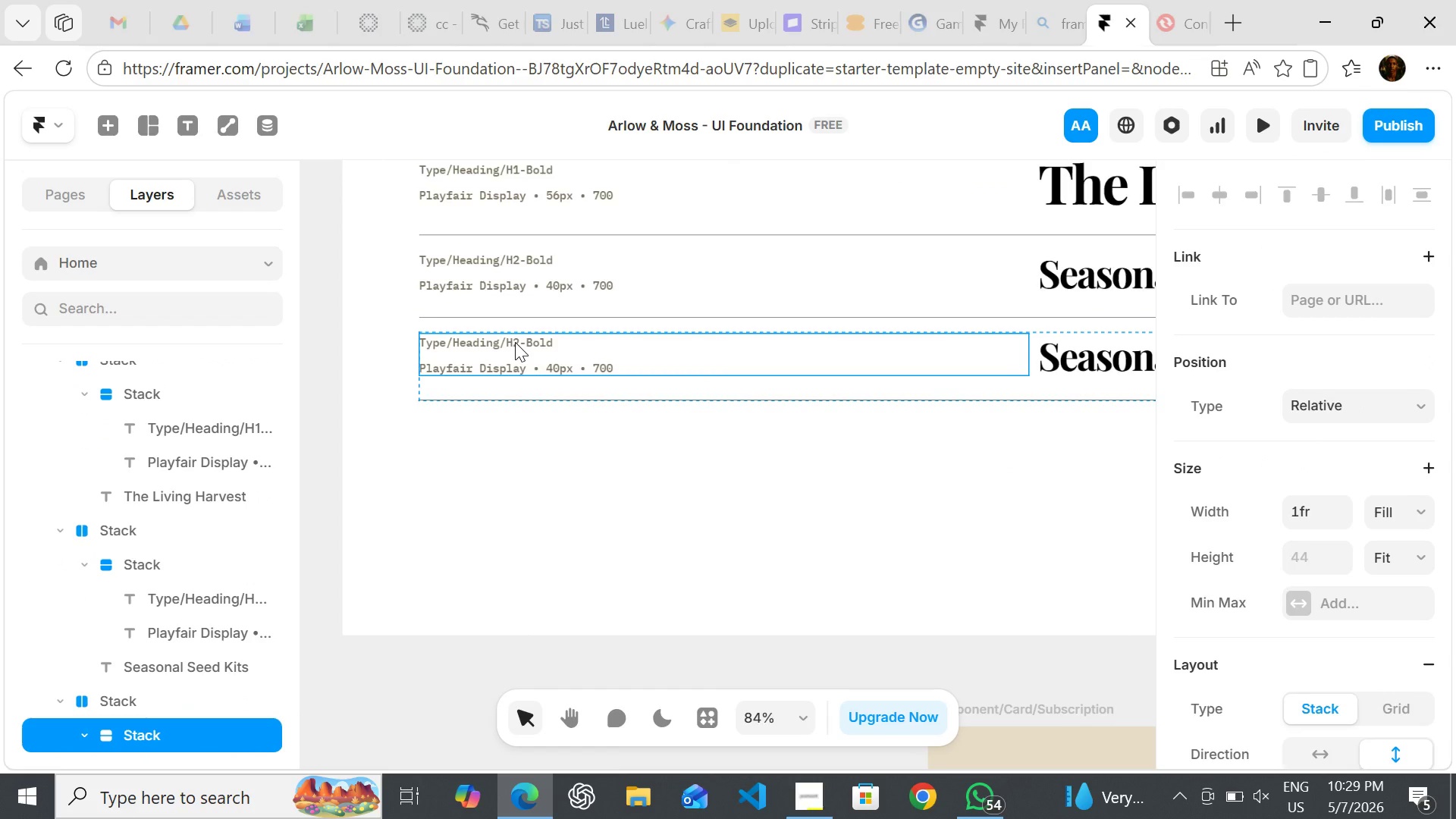 
triple_click([515, 342])
 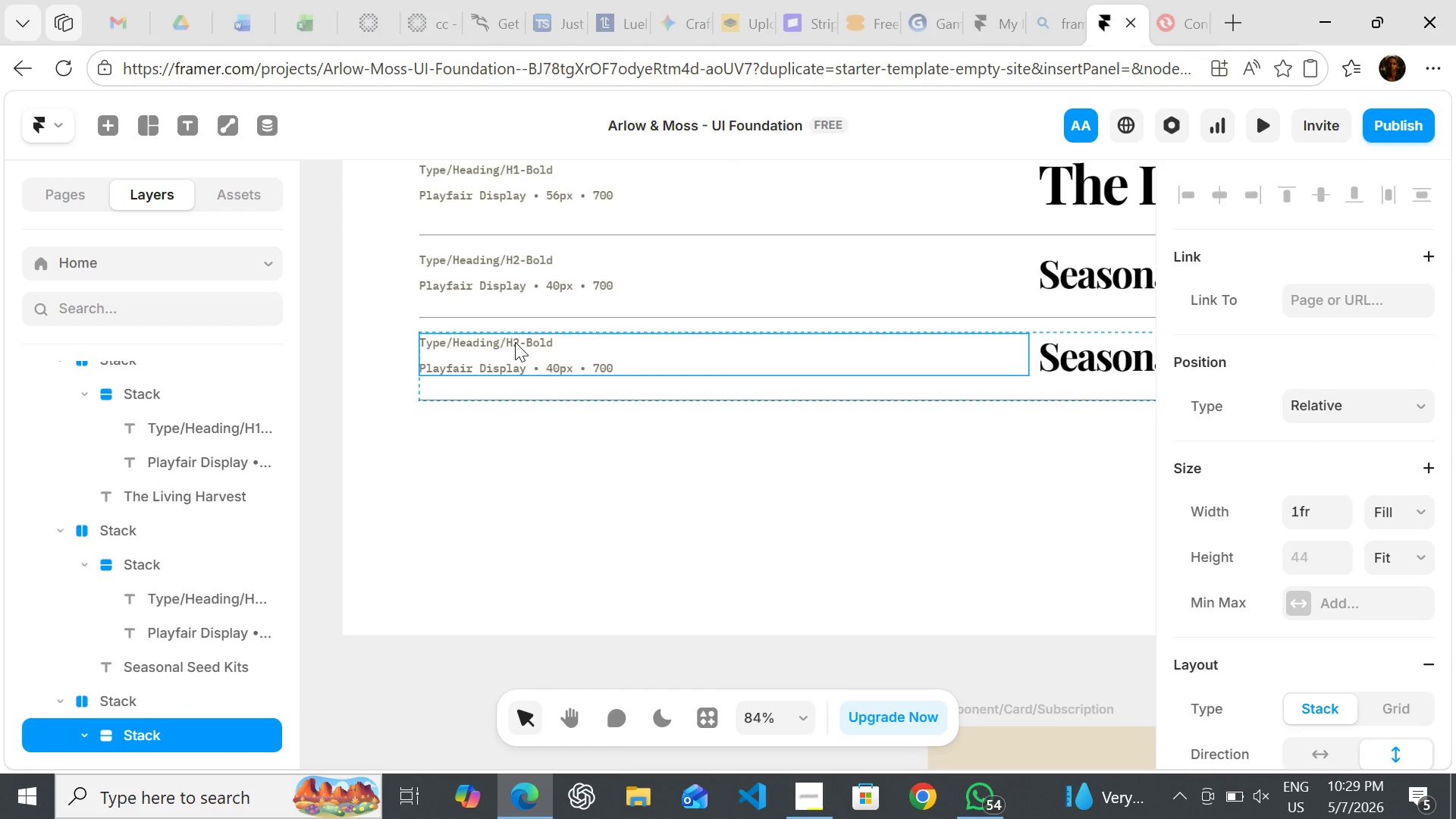 
triple_click([515, 342])
 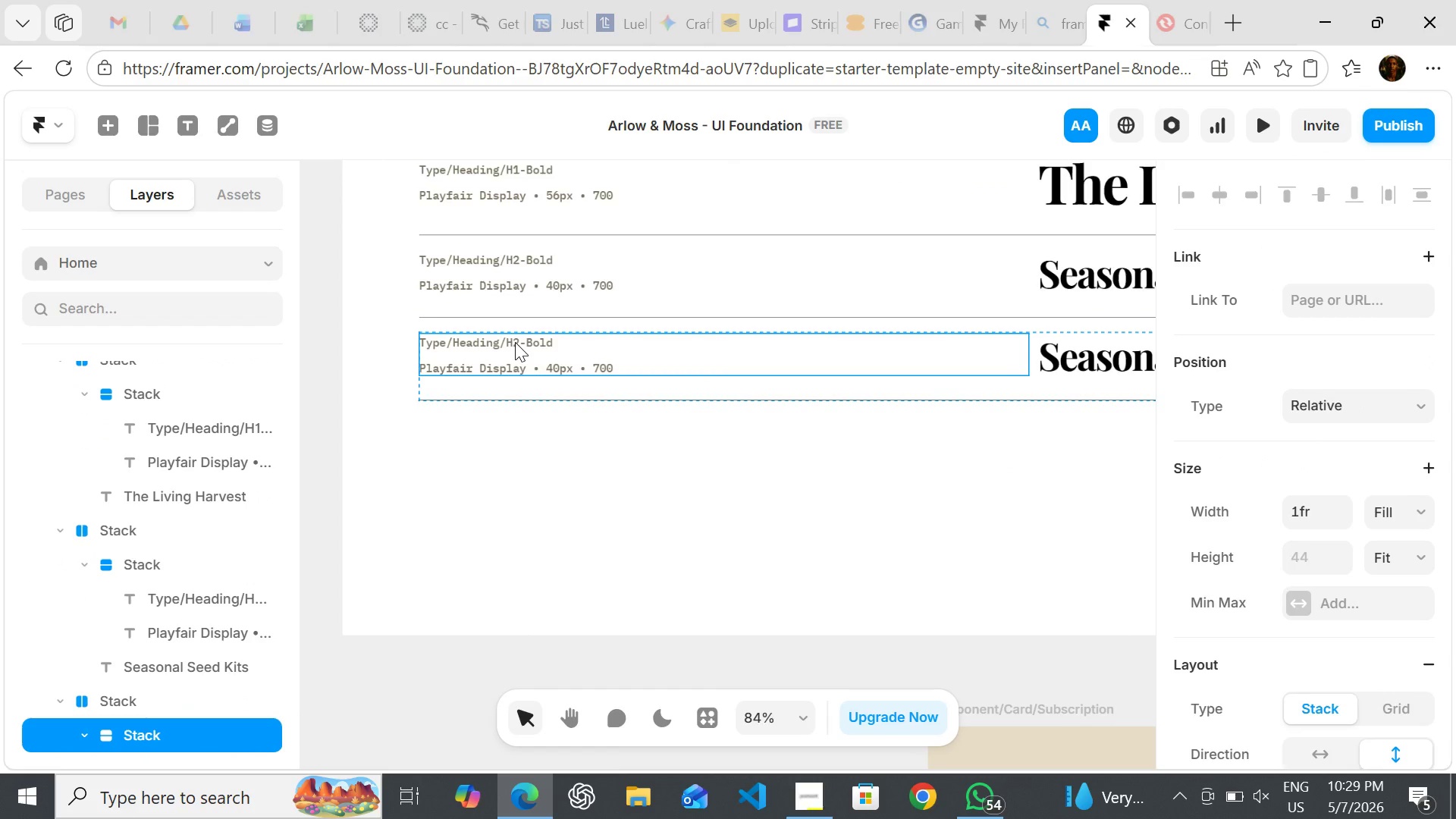 
triple_click([515, 342])
 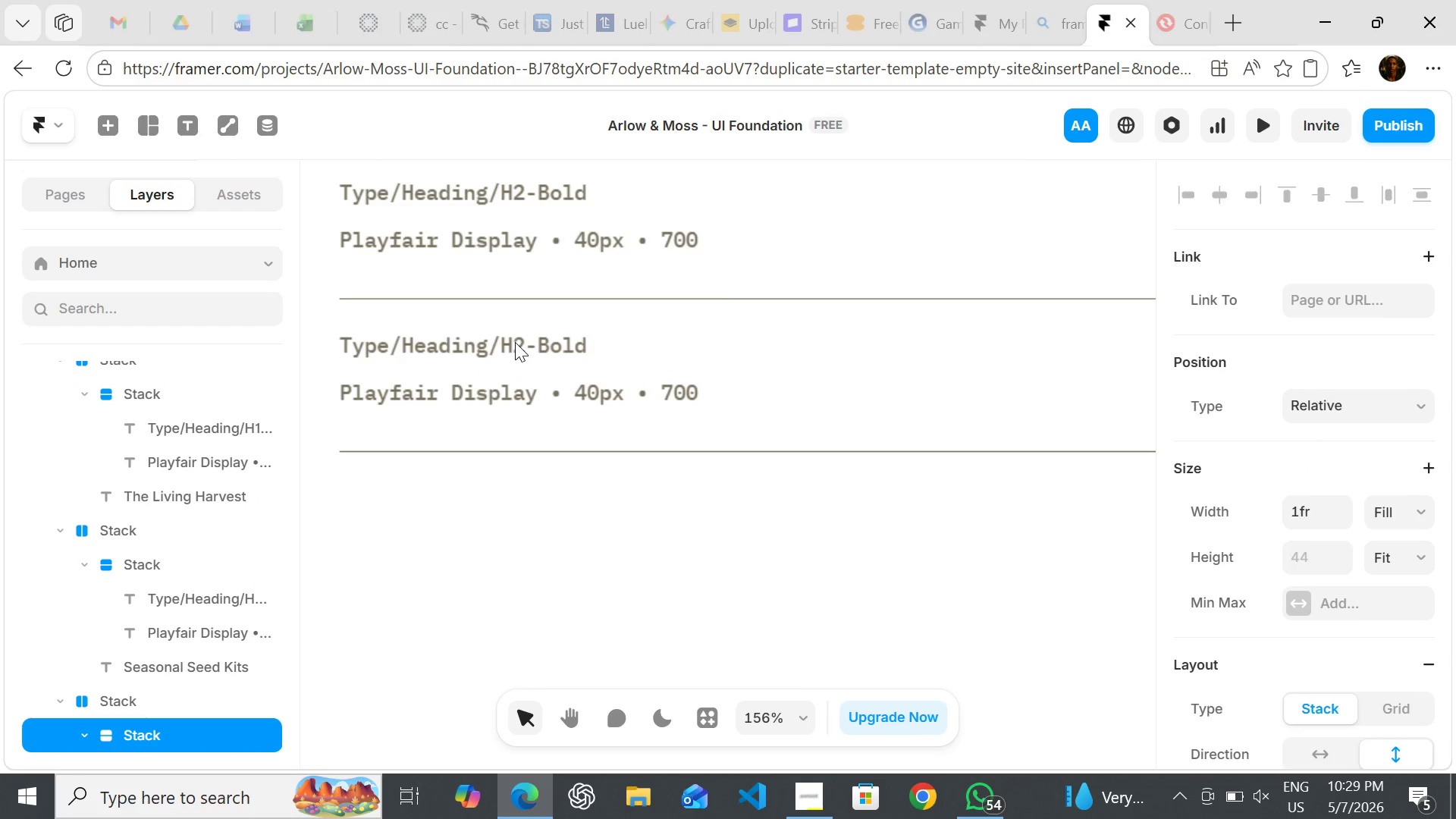 
double_click([515, 342])
 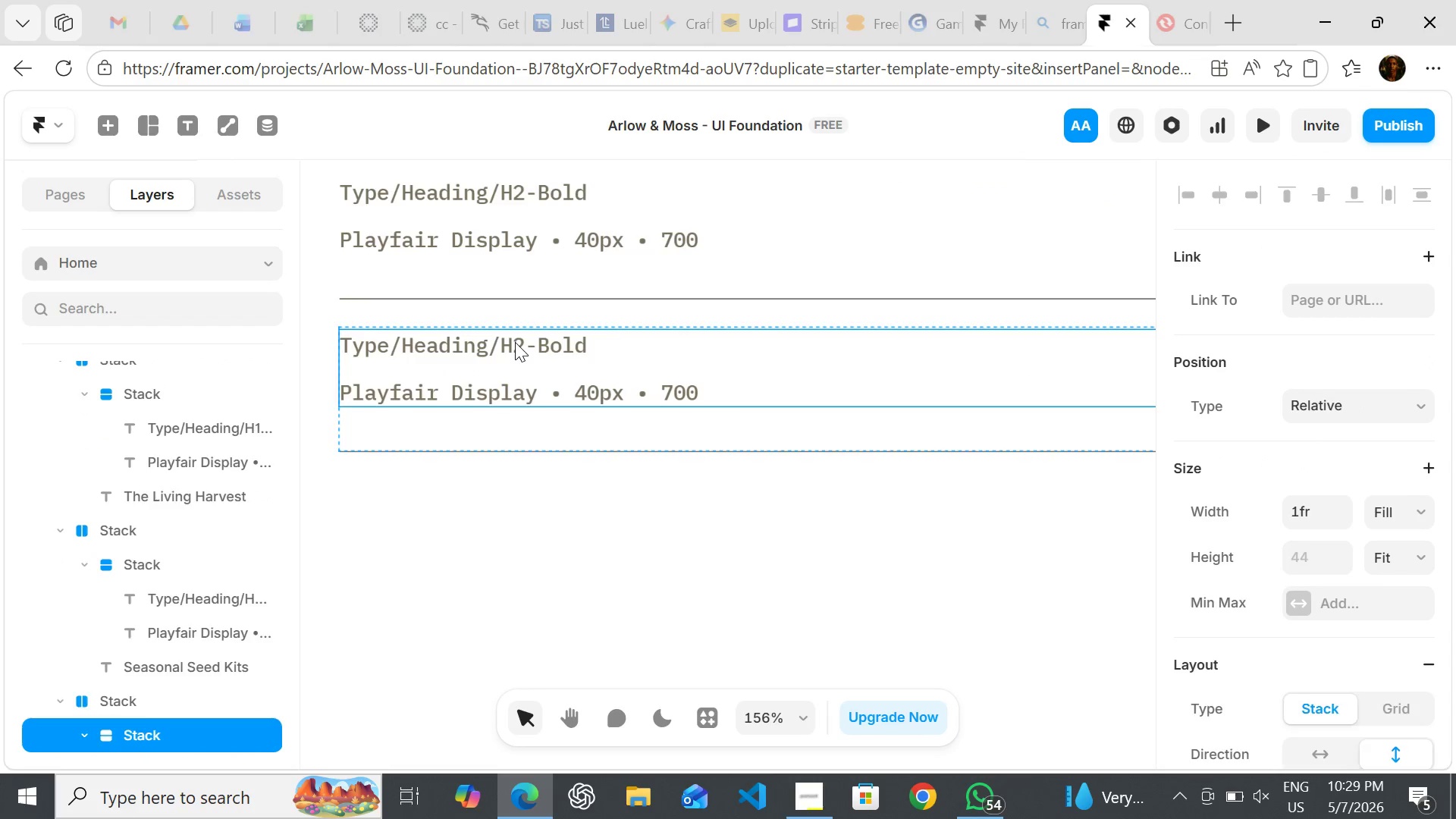 
triple_click([515, 342])
 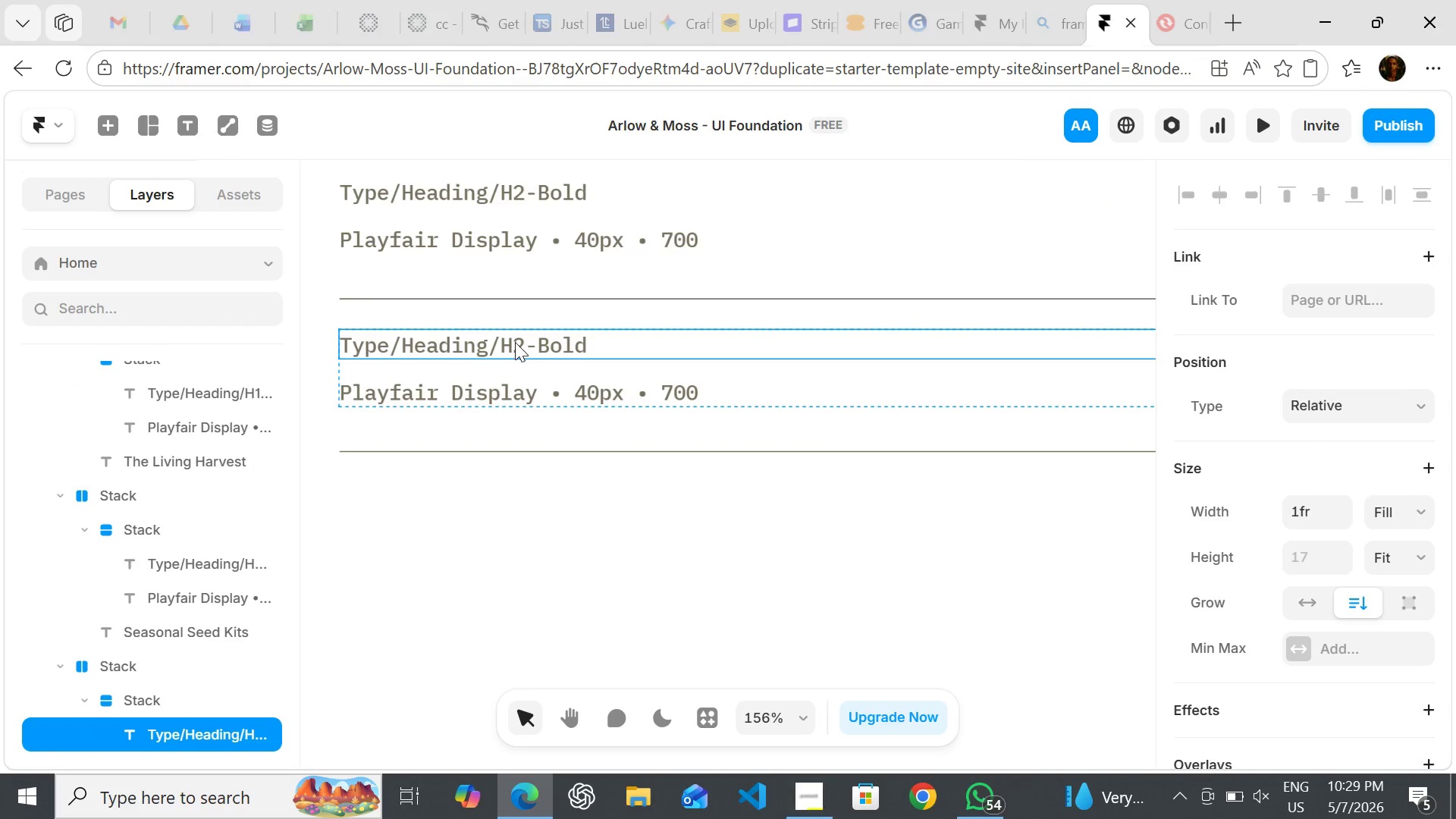 
triple_click([515, 342])
 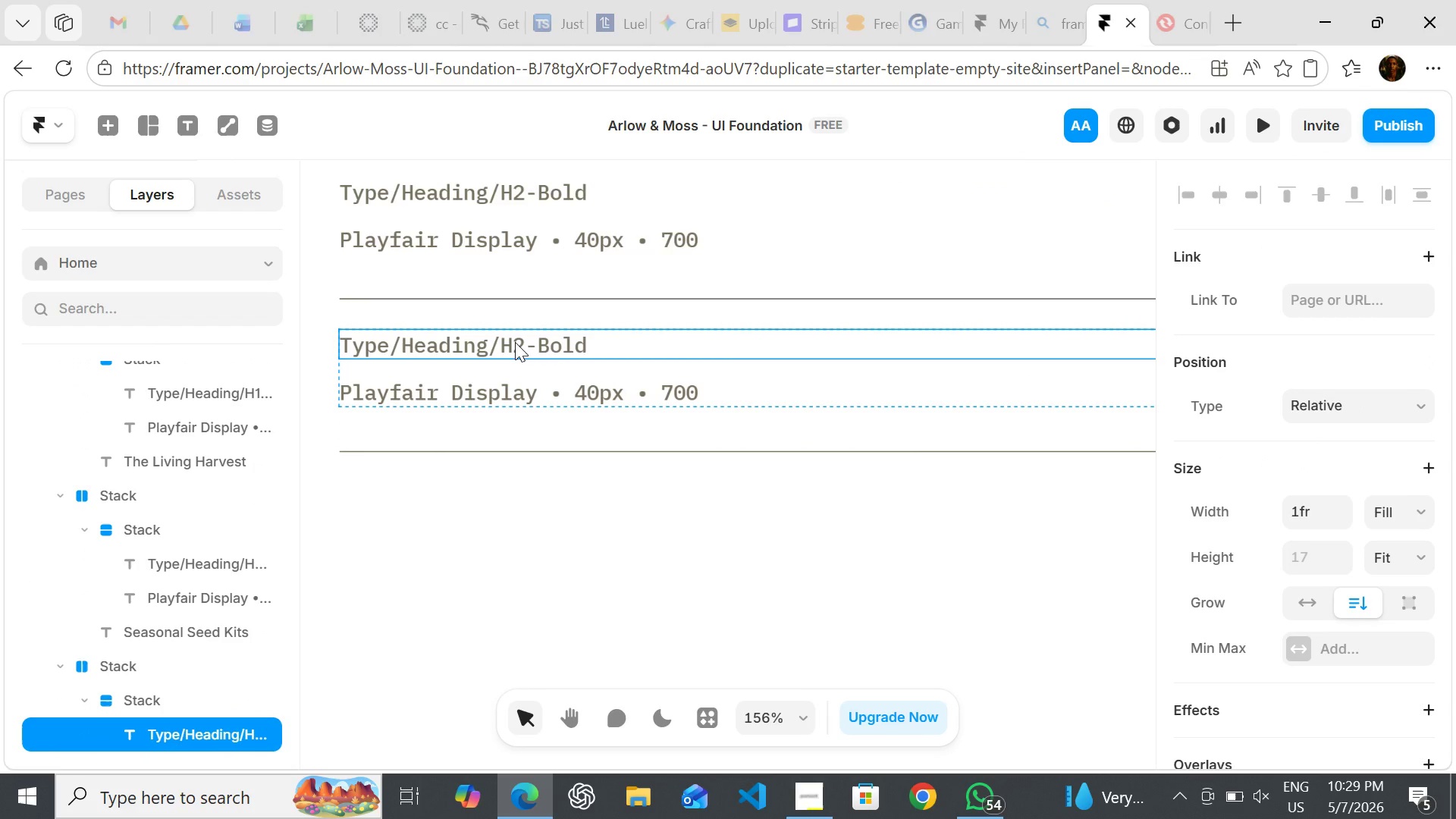 
triple_click([515, 342])
 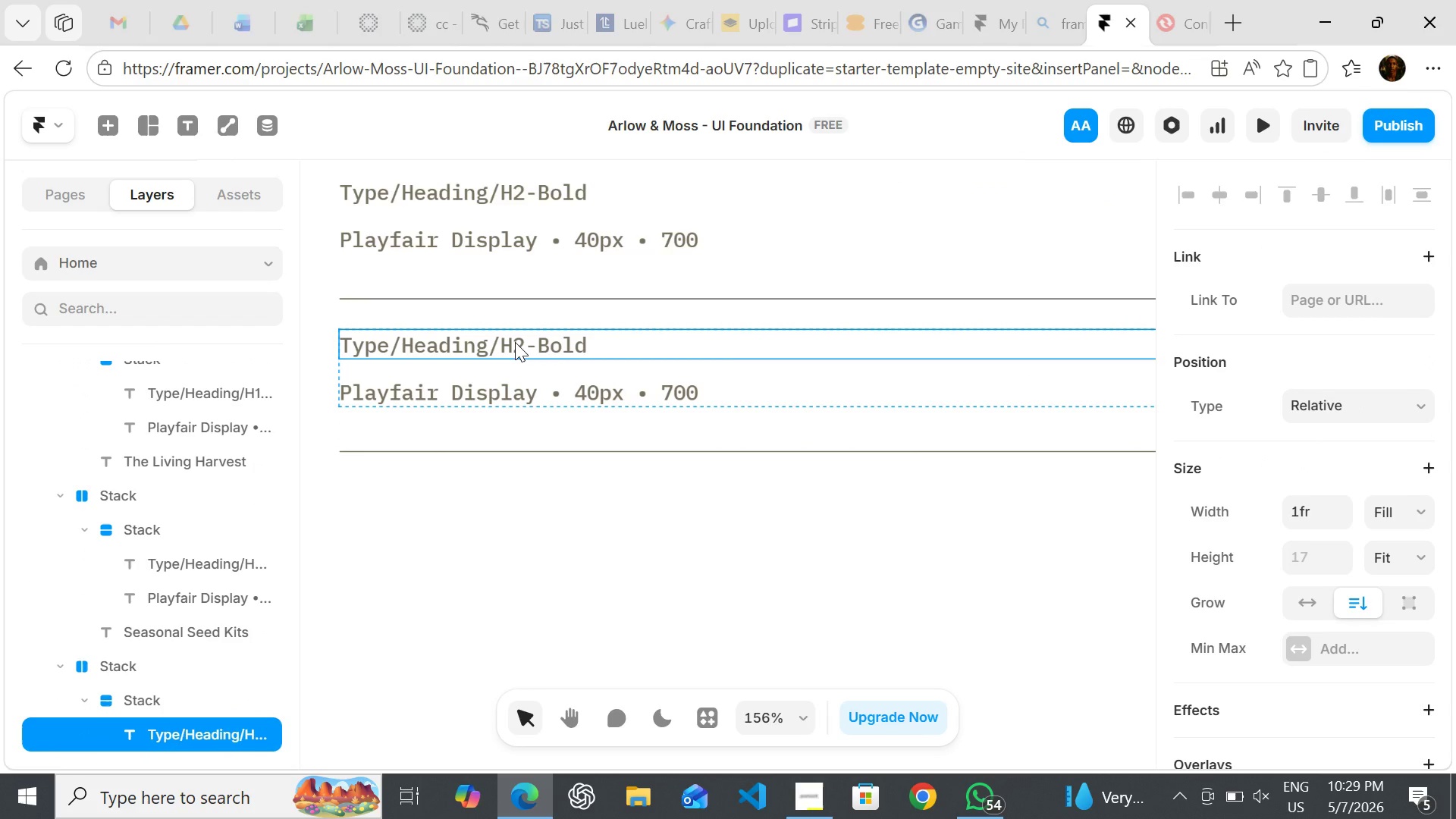 
triple_click([515, 342])
 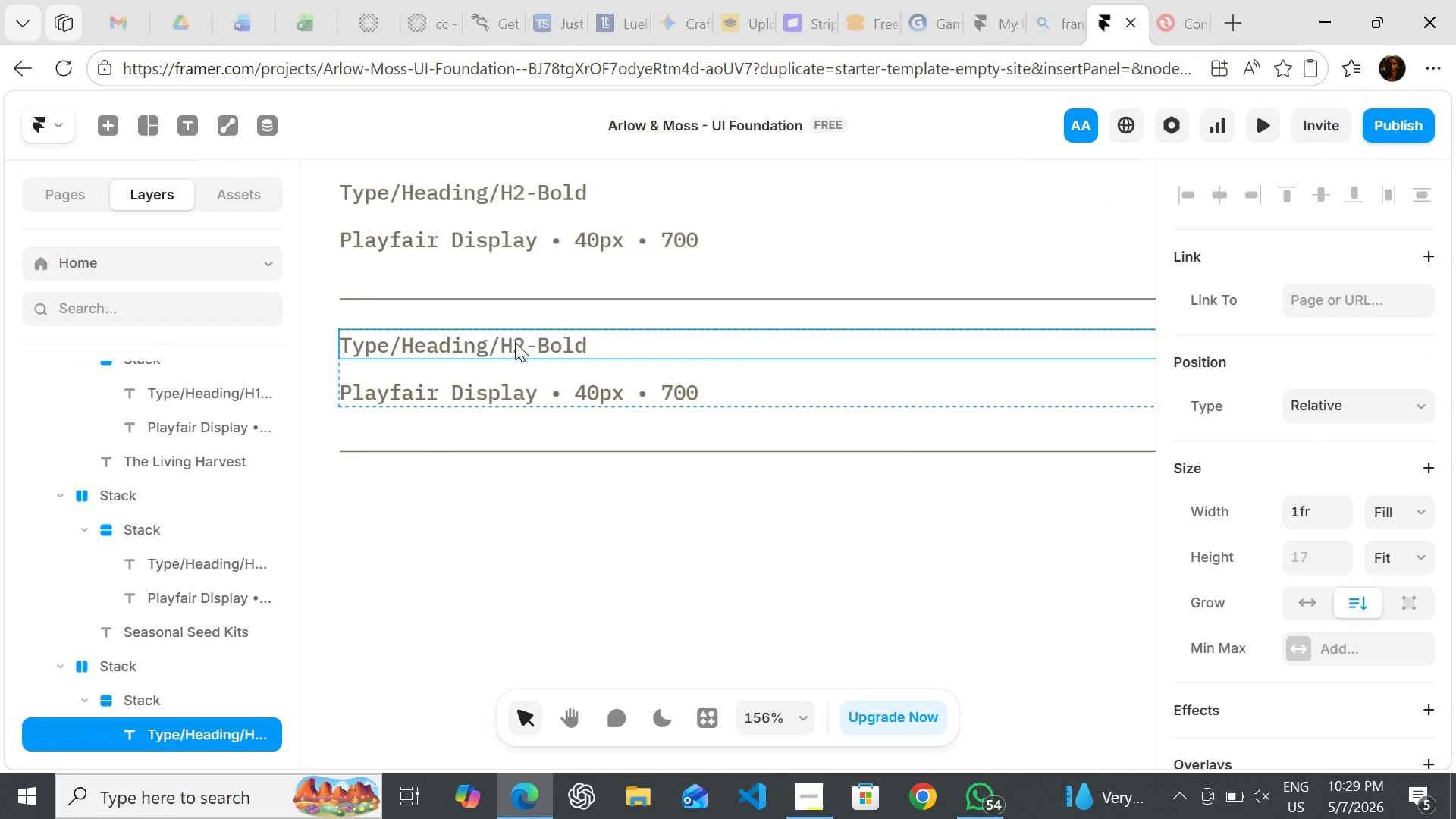 
triple_click([515, 342])
 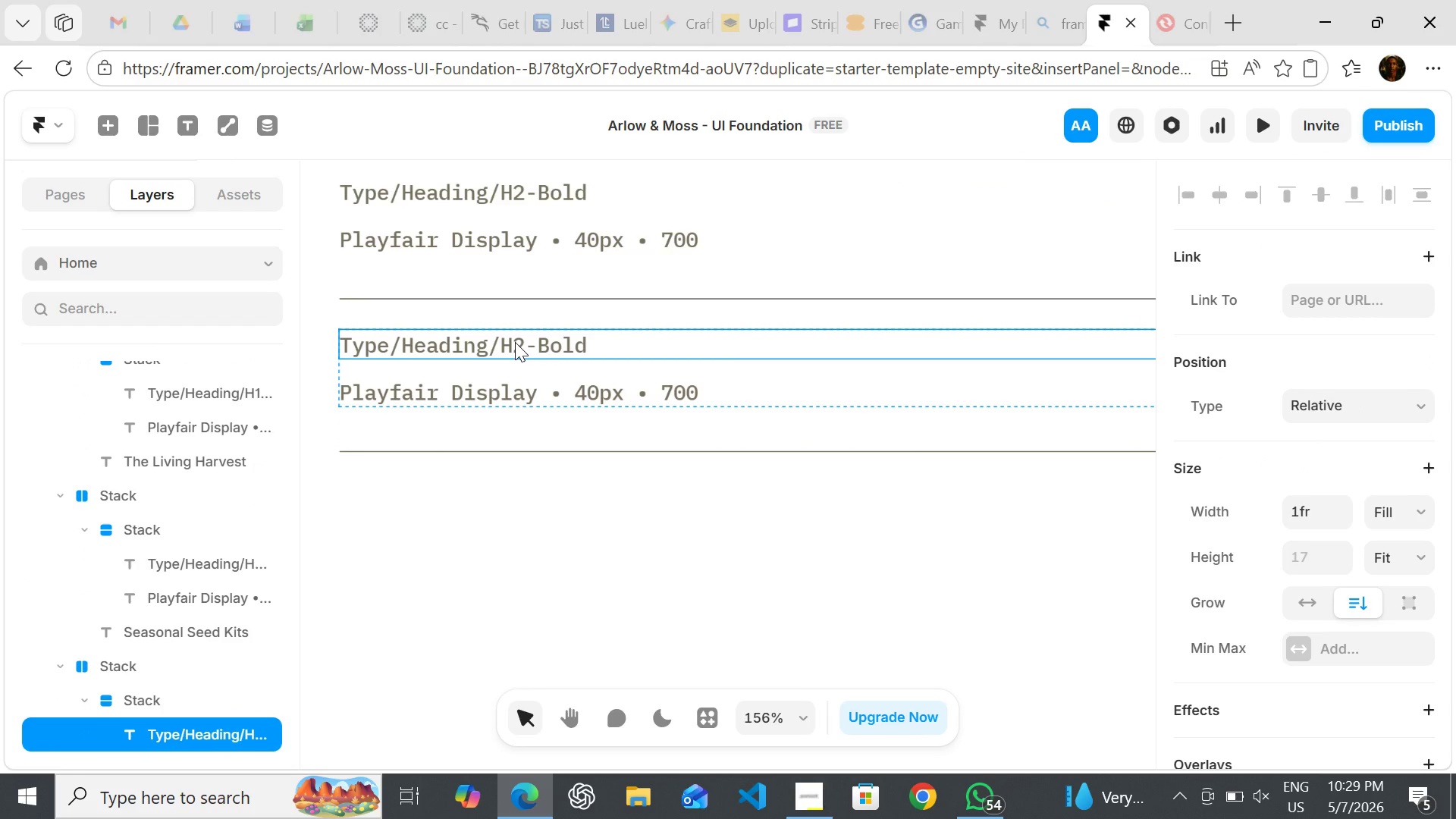 
triple_click([515, 342])
 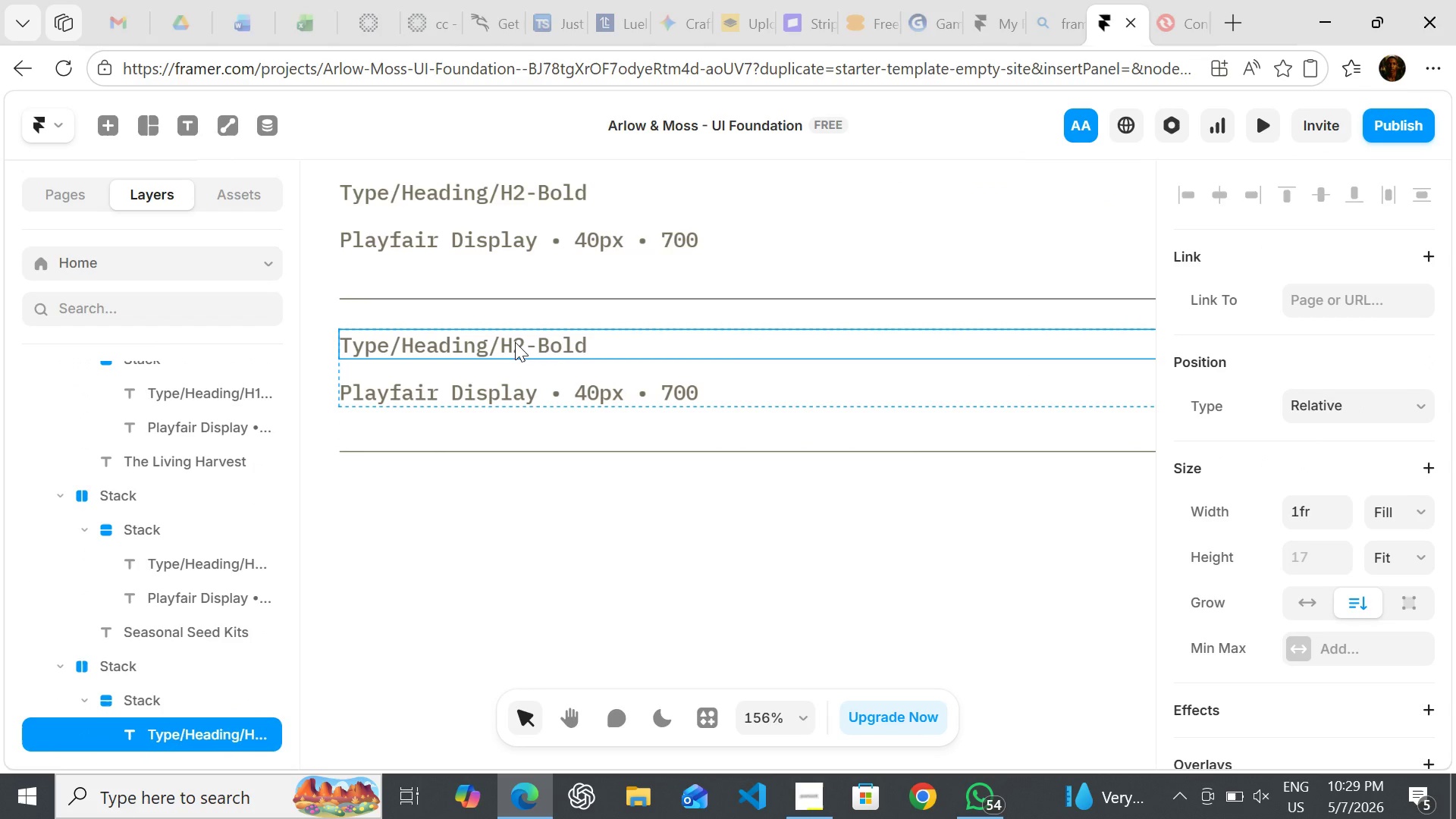 
triple_click([515, 342])
 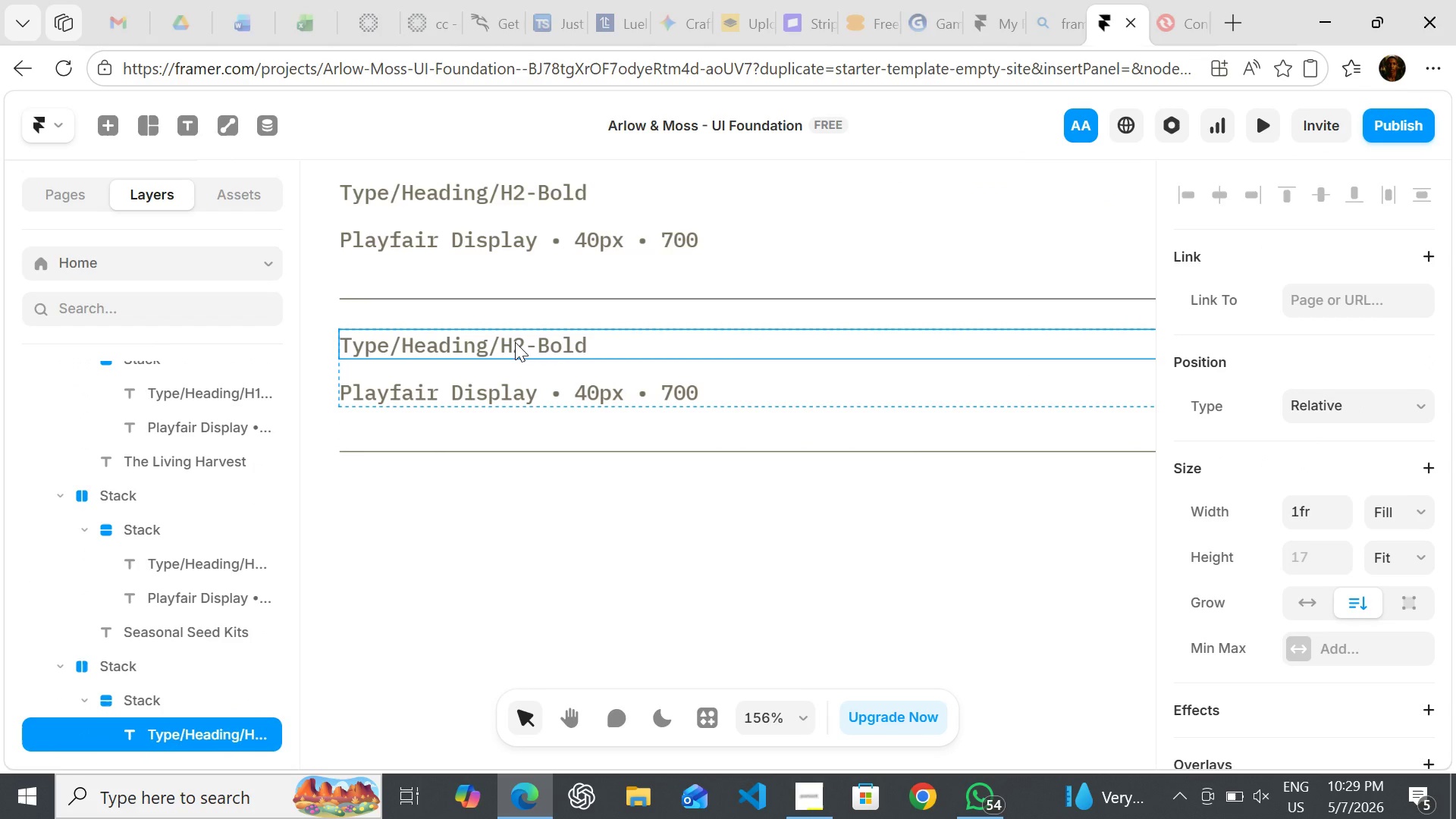 
triple_click([515, 342])
 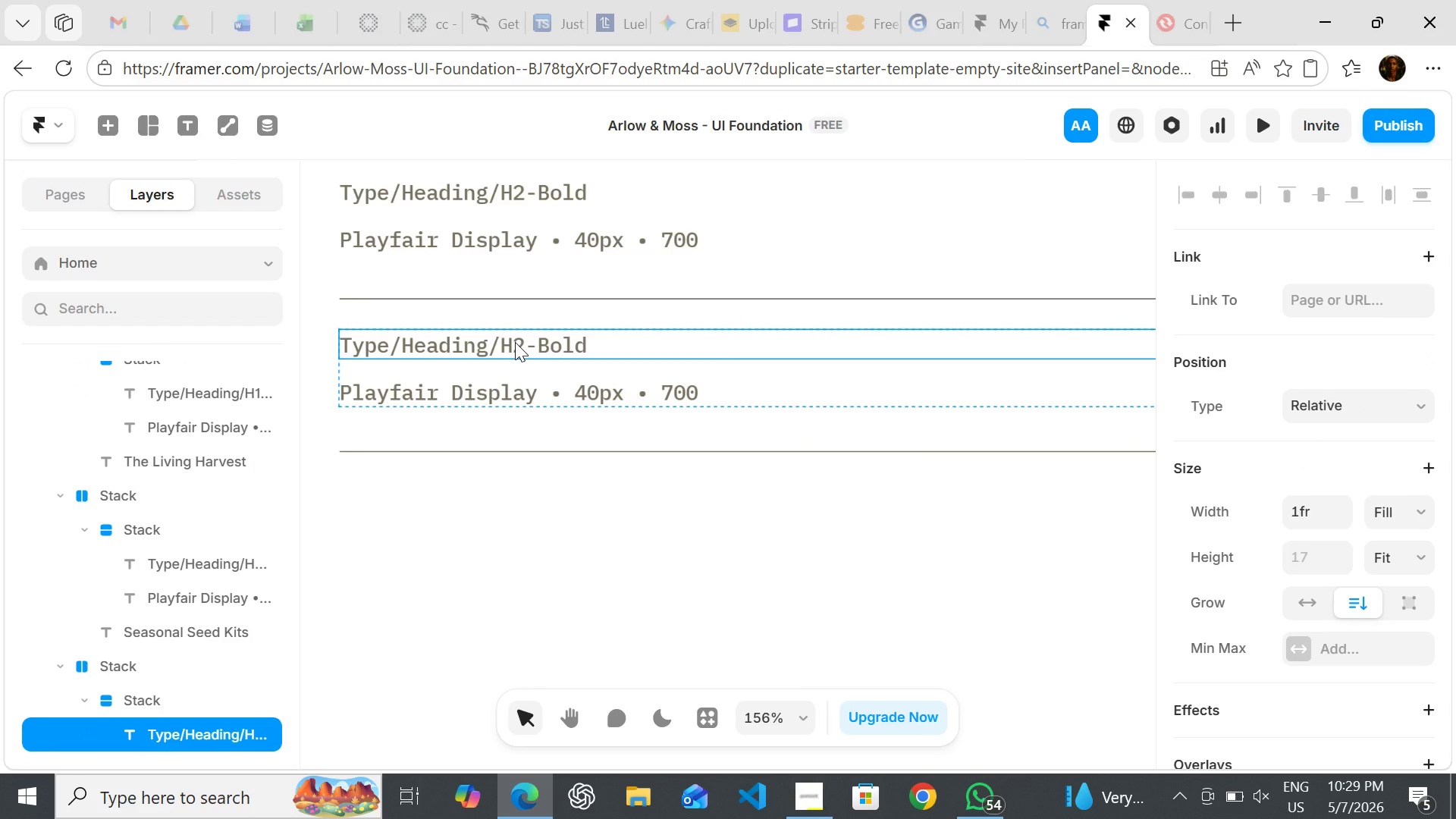 
triple_click([515, 342])
 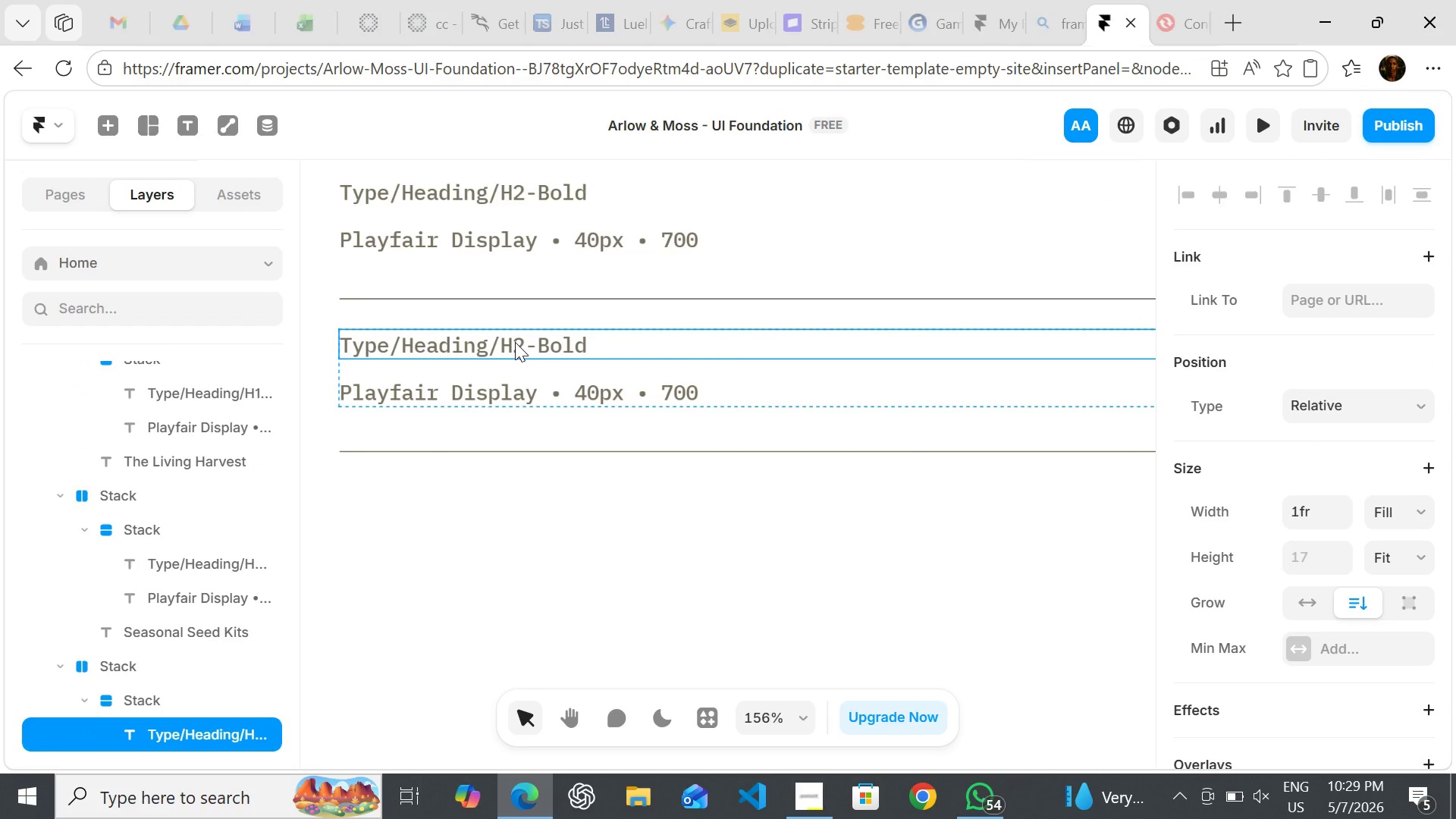 
triple_click([515, 342])
 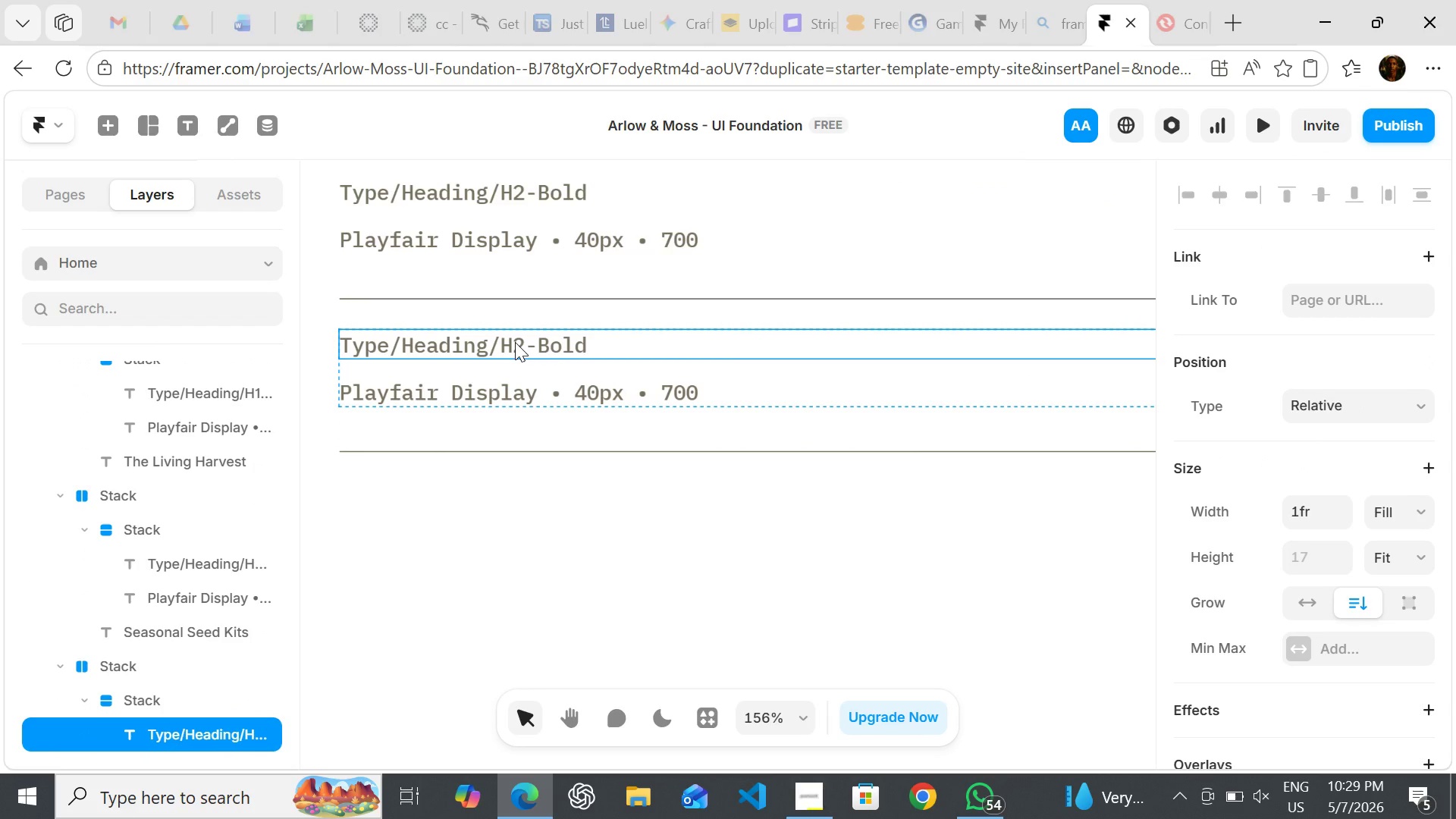 
triple_click([515, 342])
 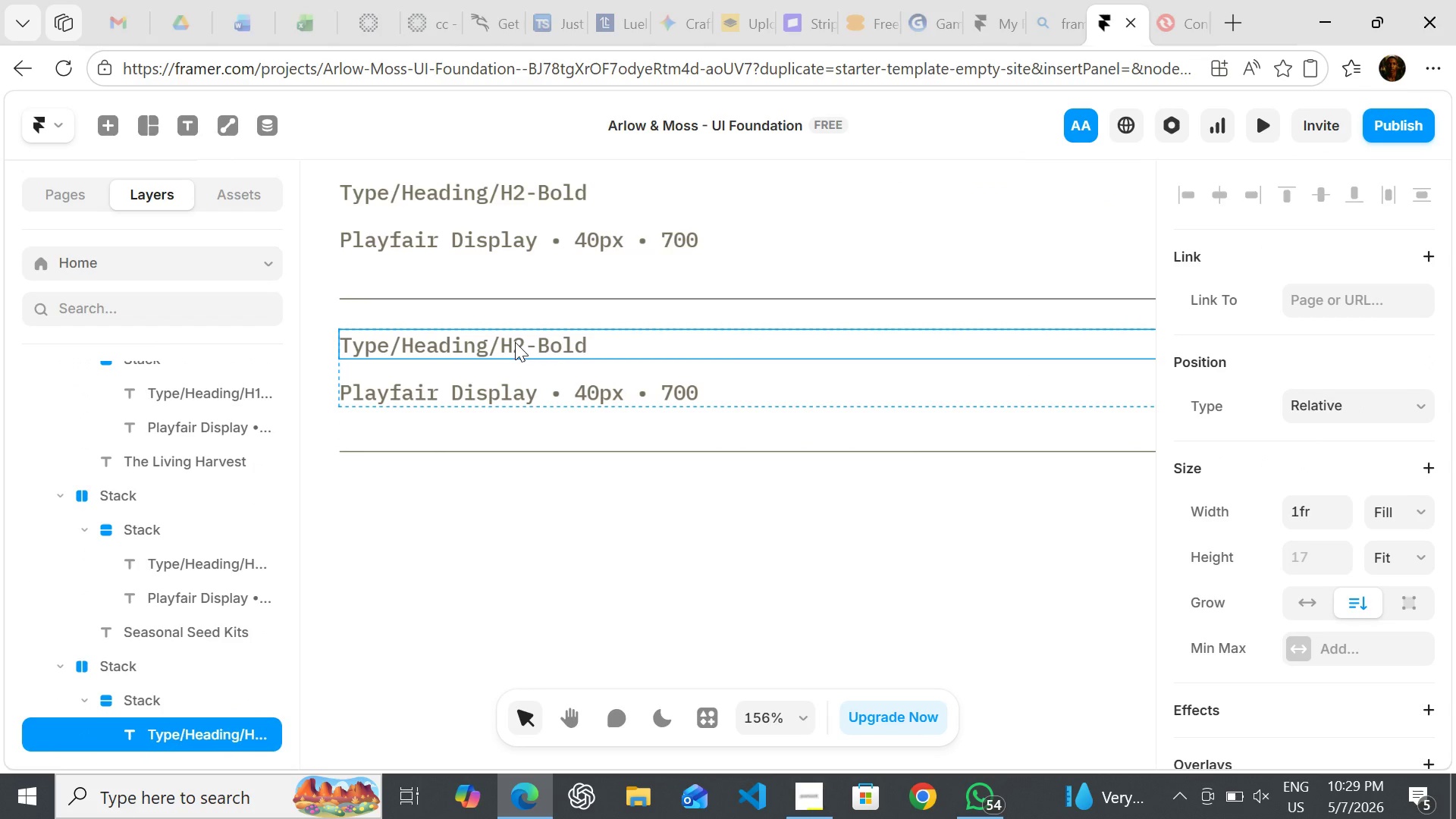 
triple_click([515, 342])
 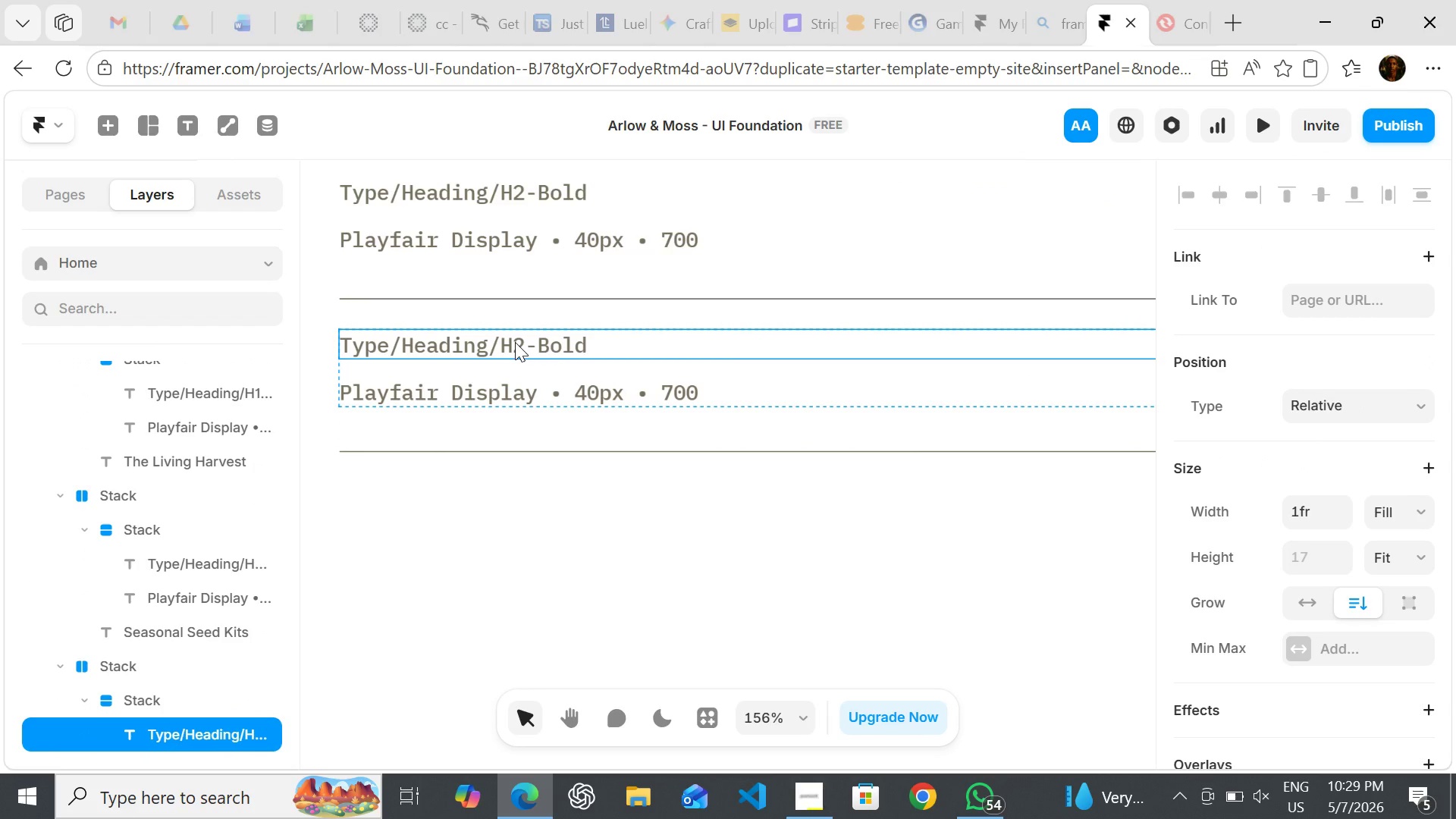 
triple_click([515, 342])
 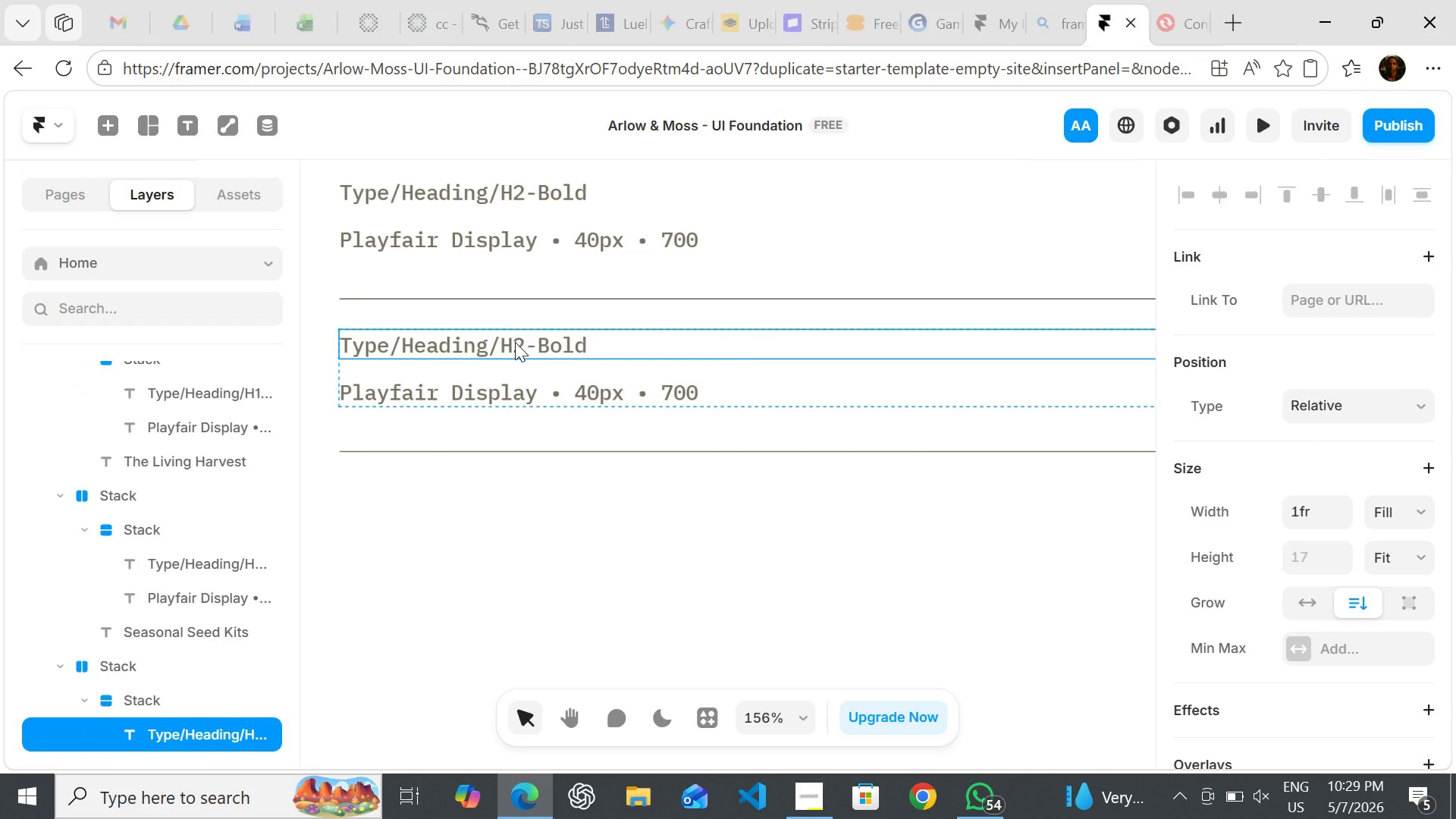 
triple_click([515, 342])
 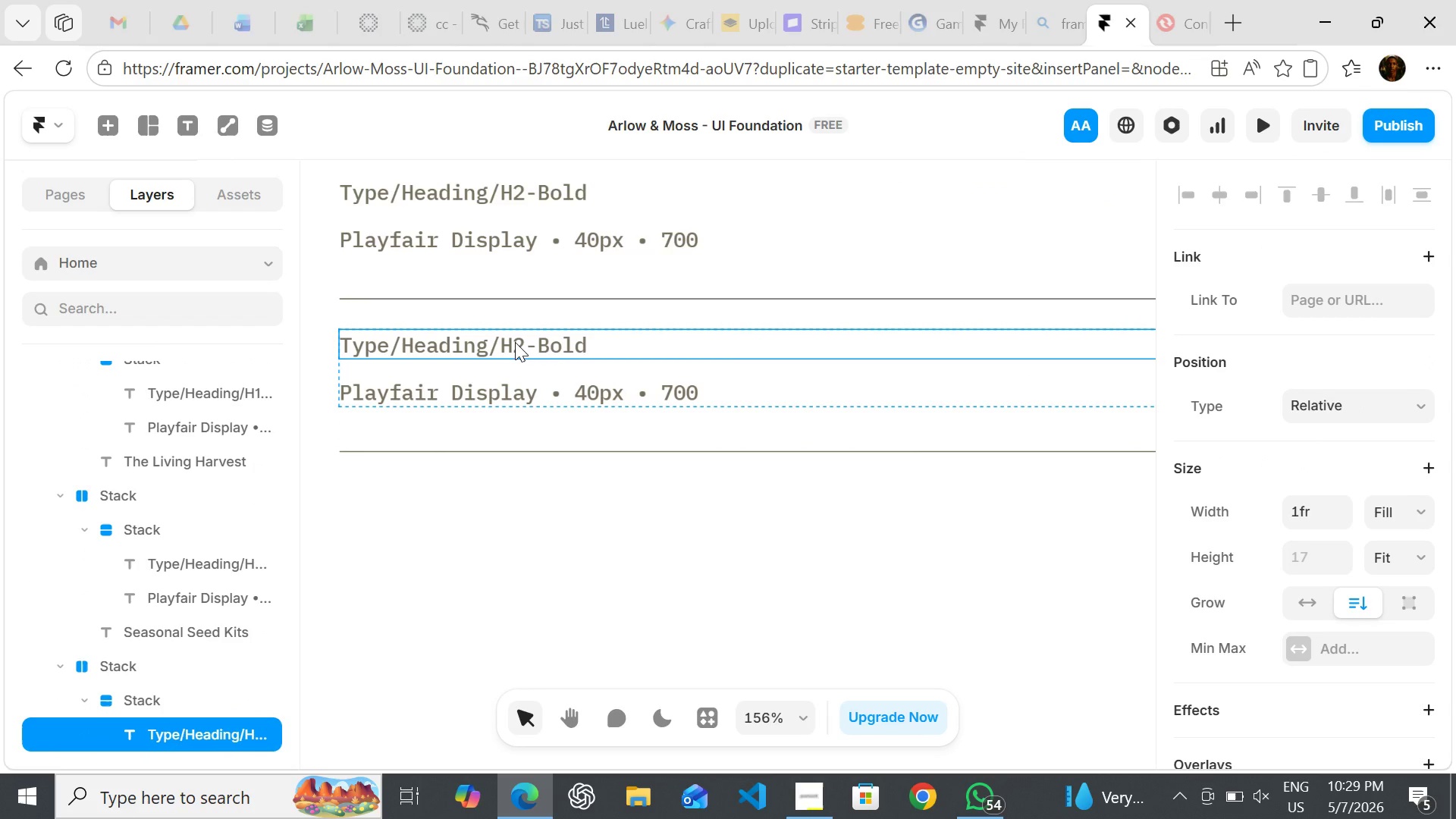 
triple_click([515, 342])
 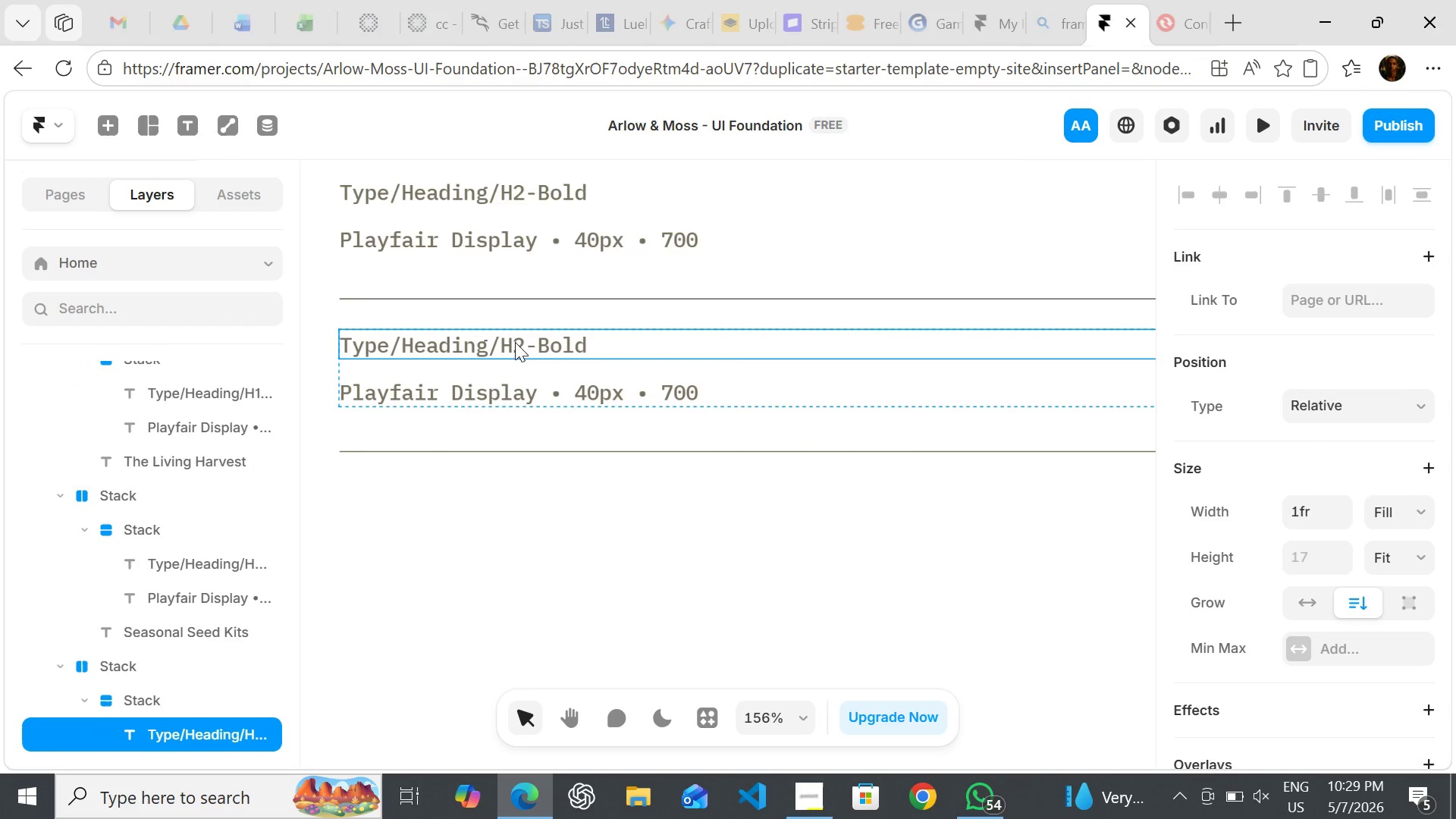 
triple_click([515, 342])
 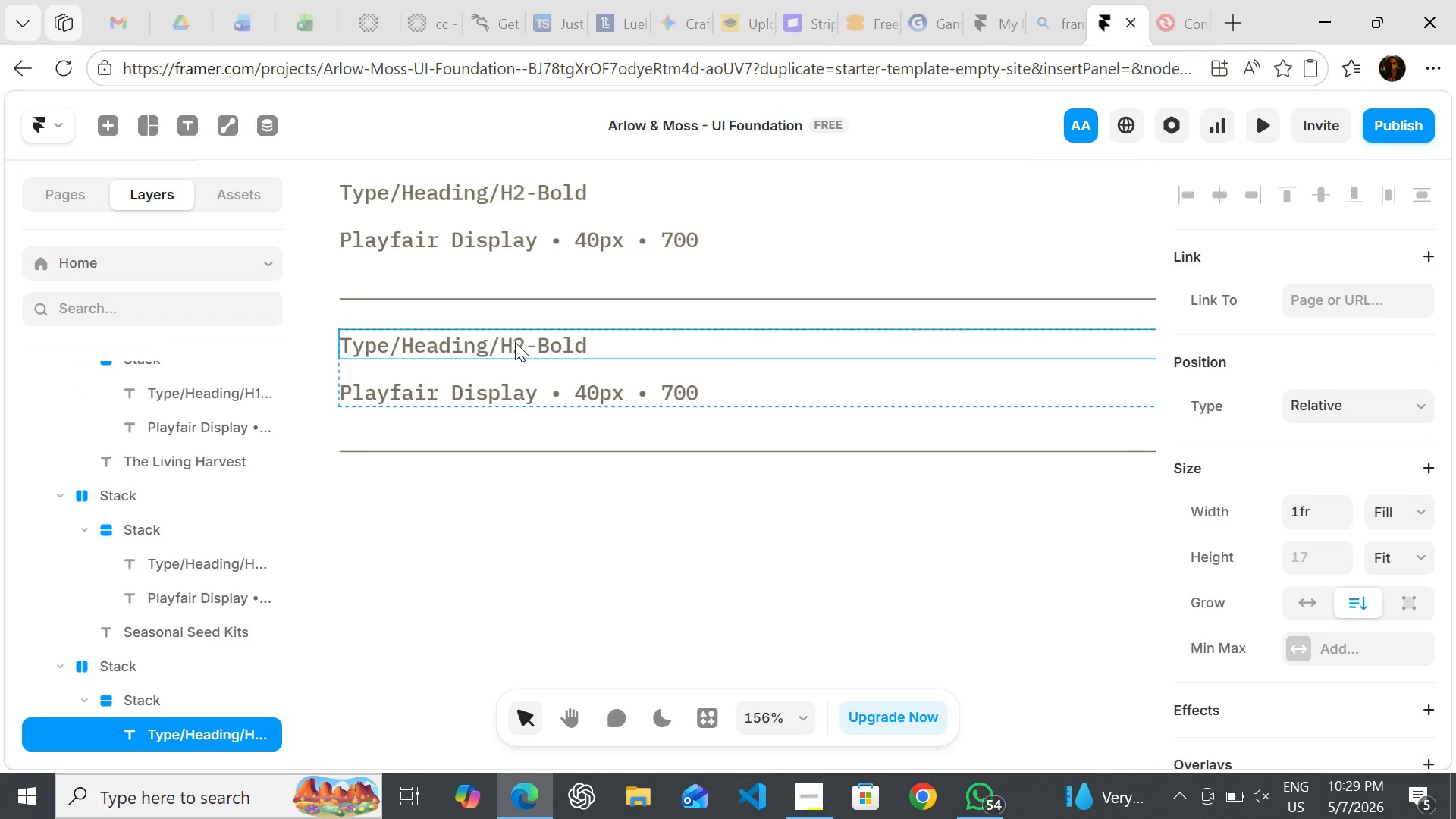 
triple_click([515, 342])
 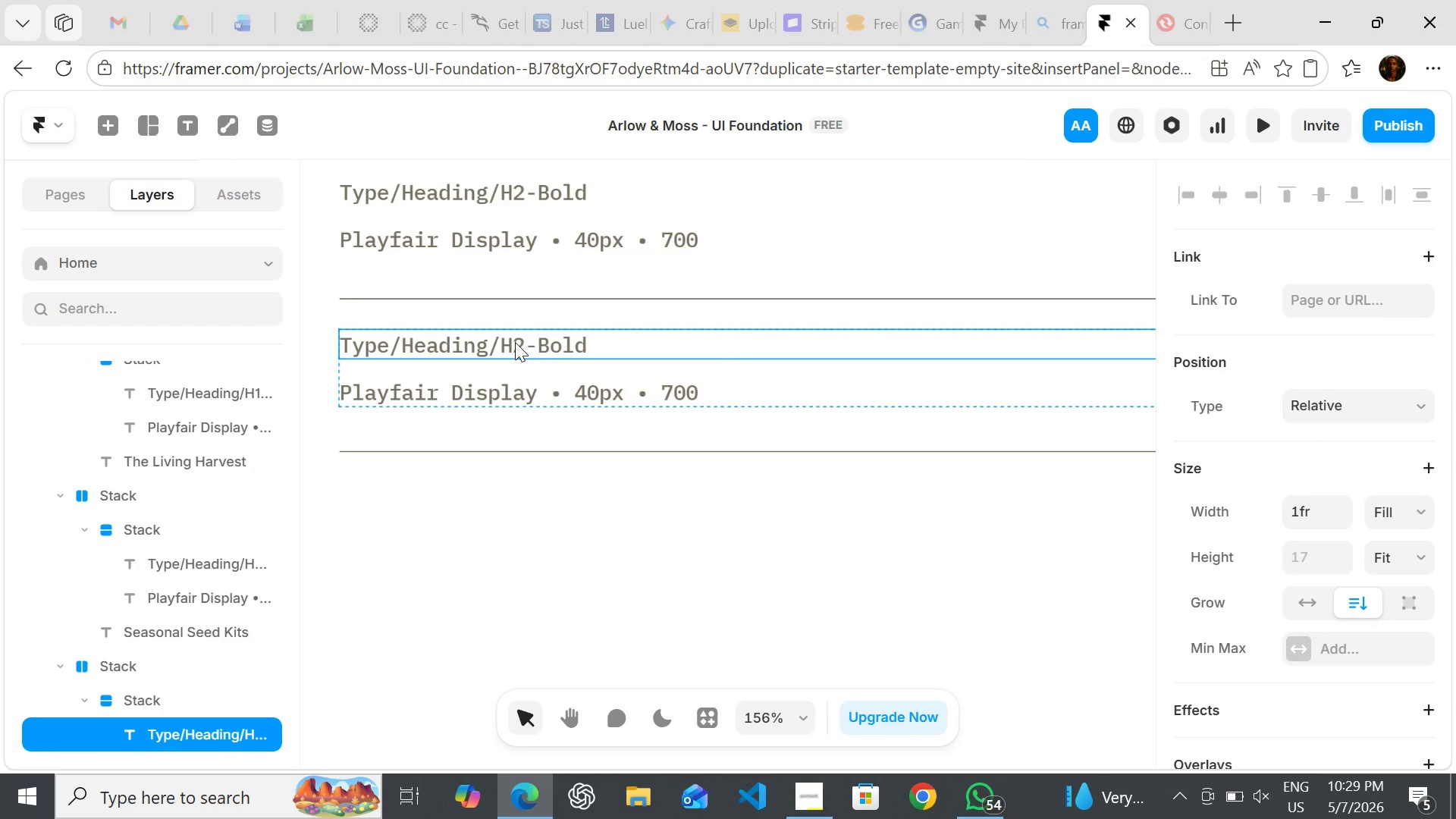 
key(Enter)
 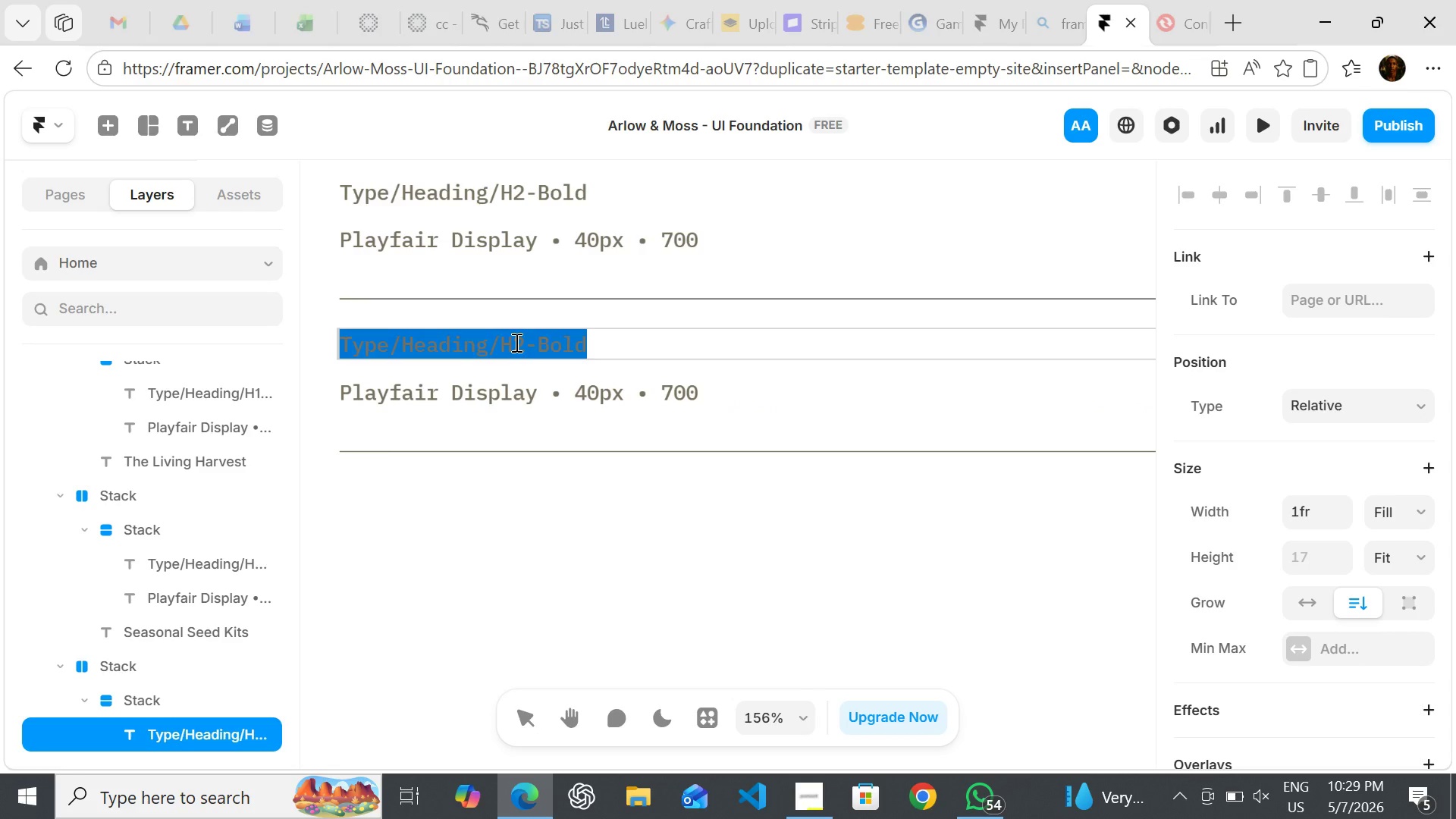 
left_click([530, 342])
 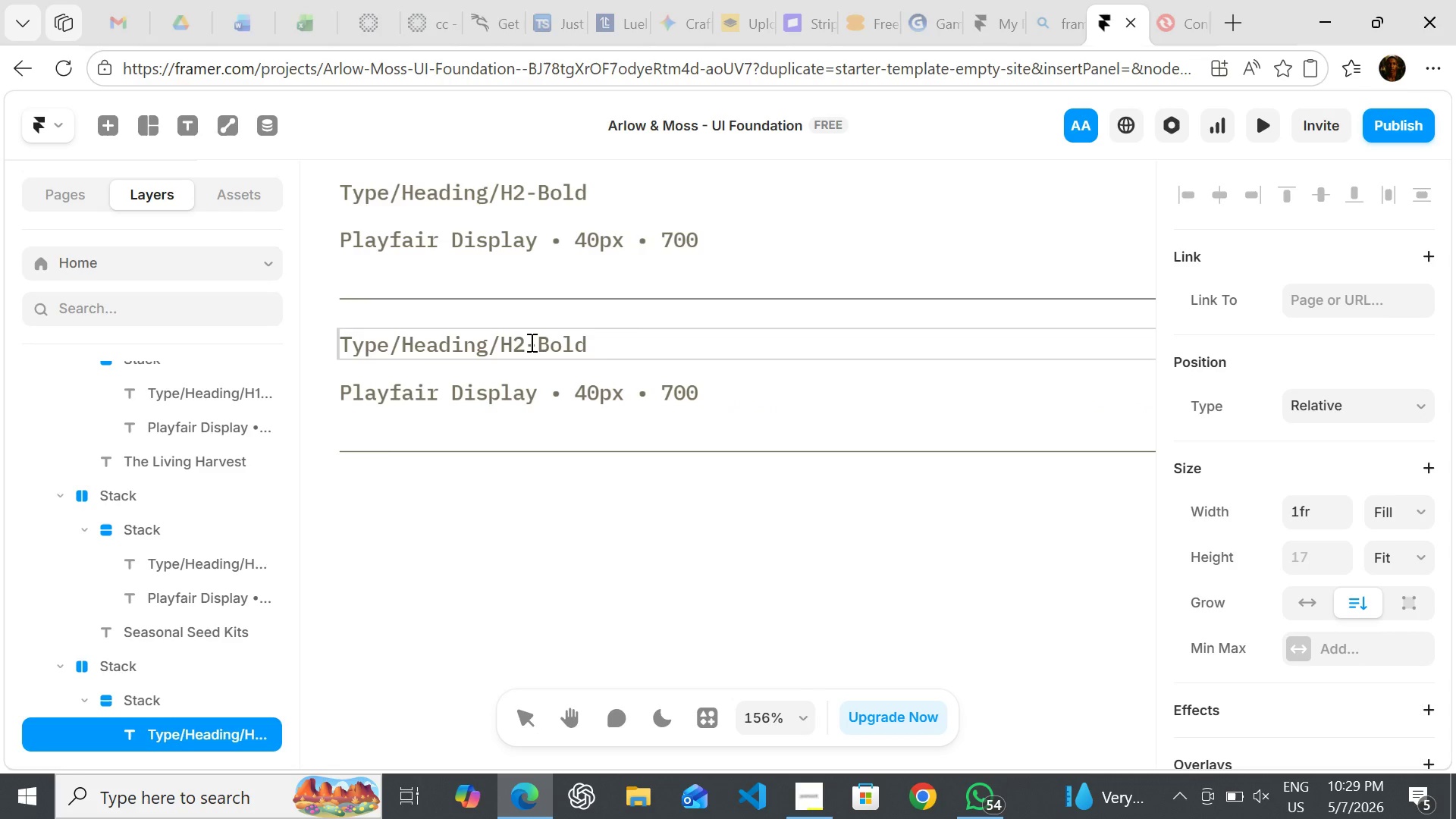 
key(Backspace)
 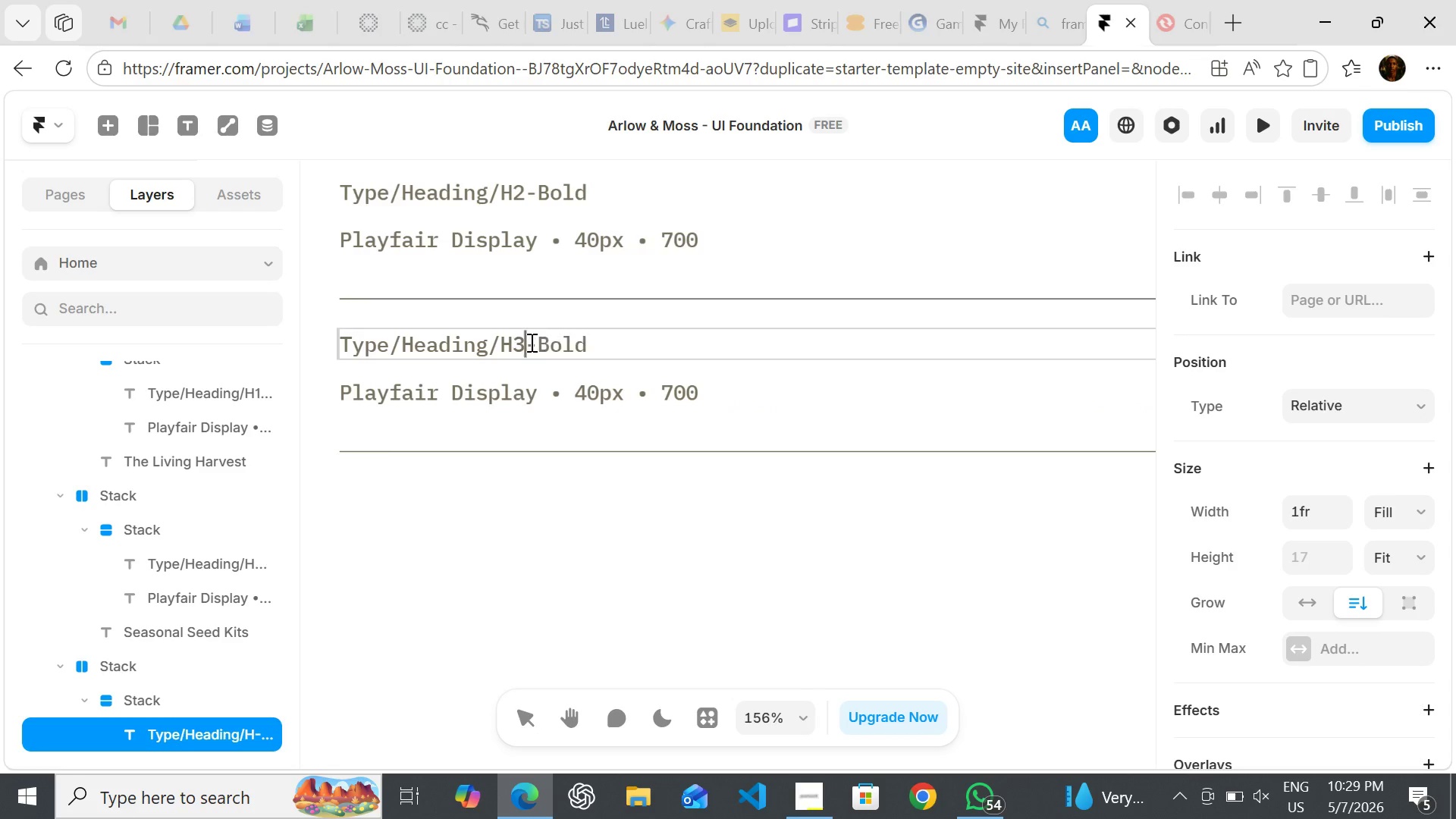 
key(3)
 